 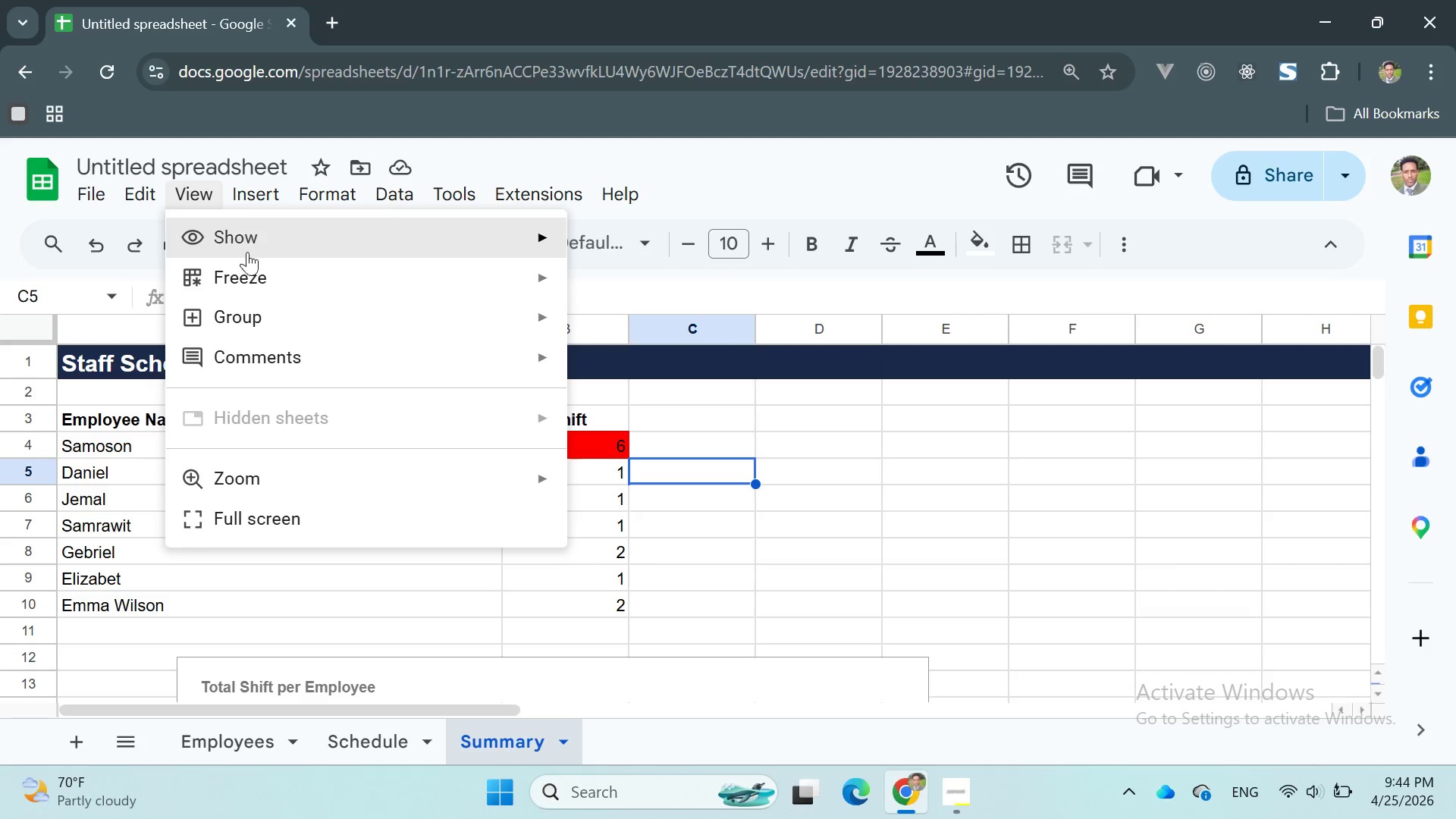 
left_click([654, 284])
 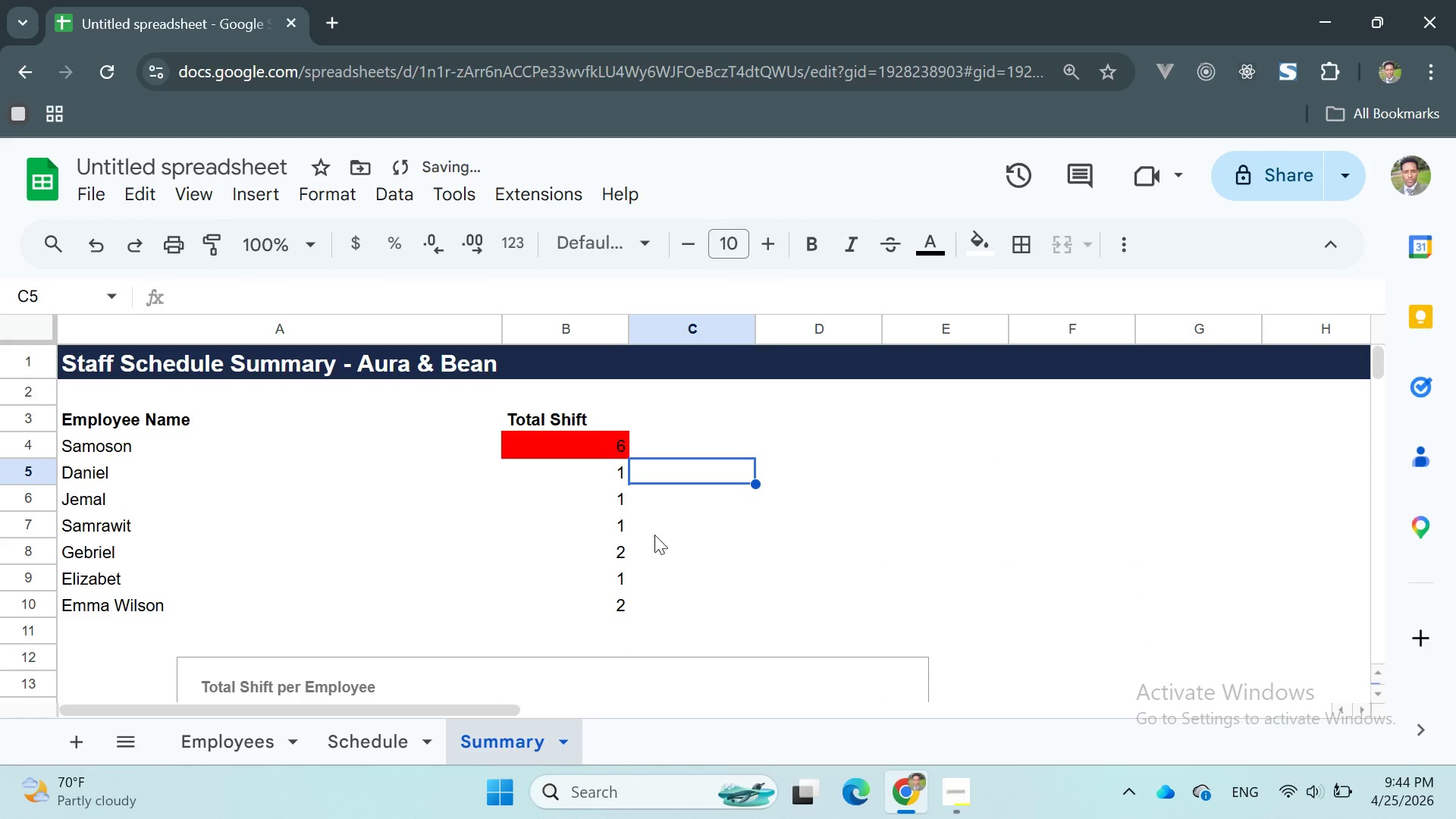 
left_click([765, 494])
 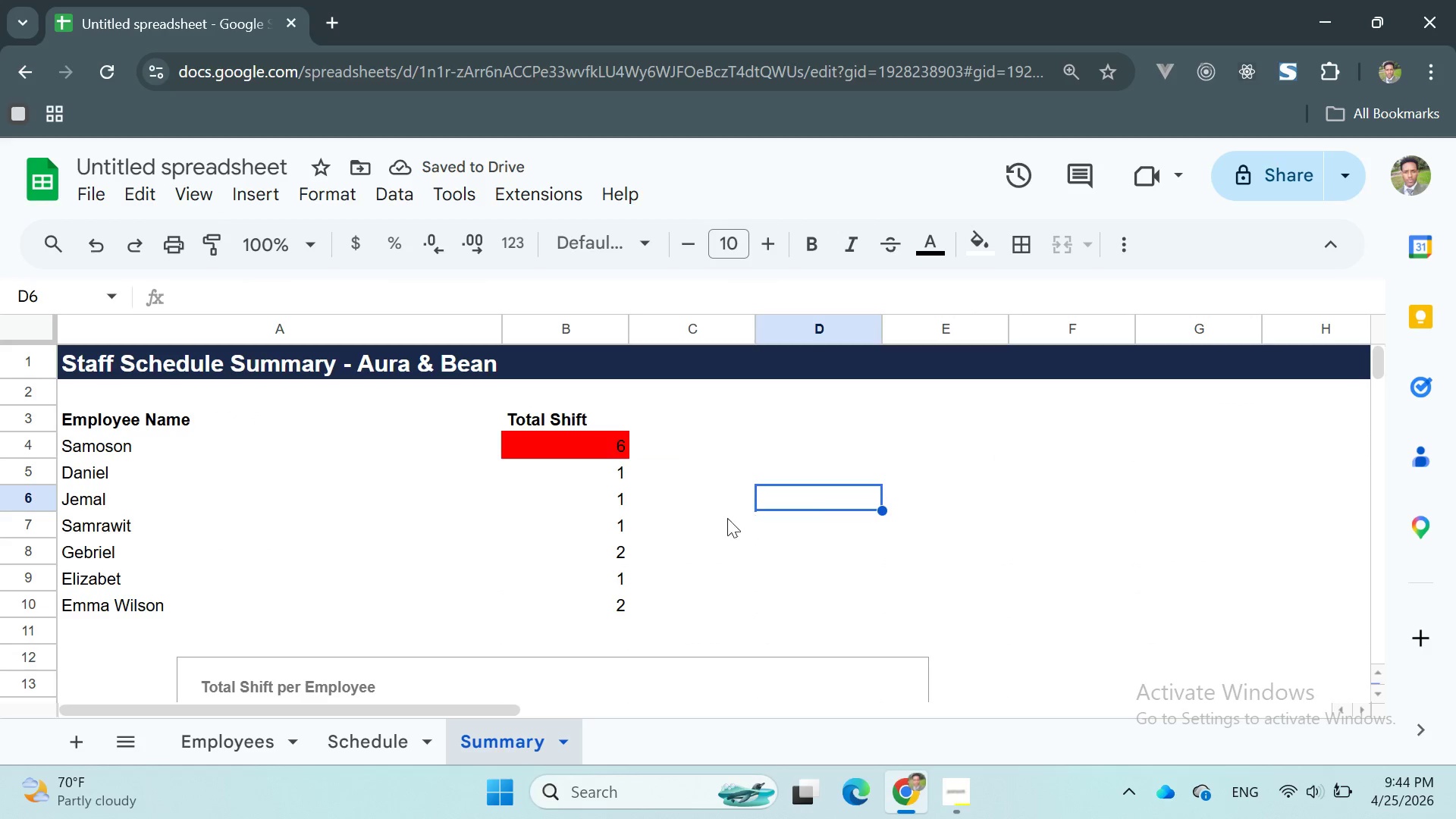 
scroll: coordinate [721, 528], scroll_direction: down, amount: 5.0
 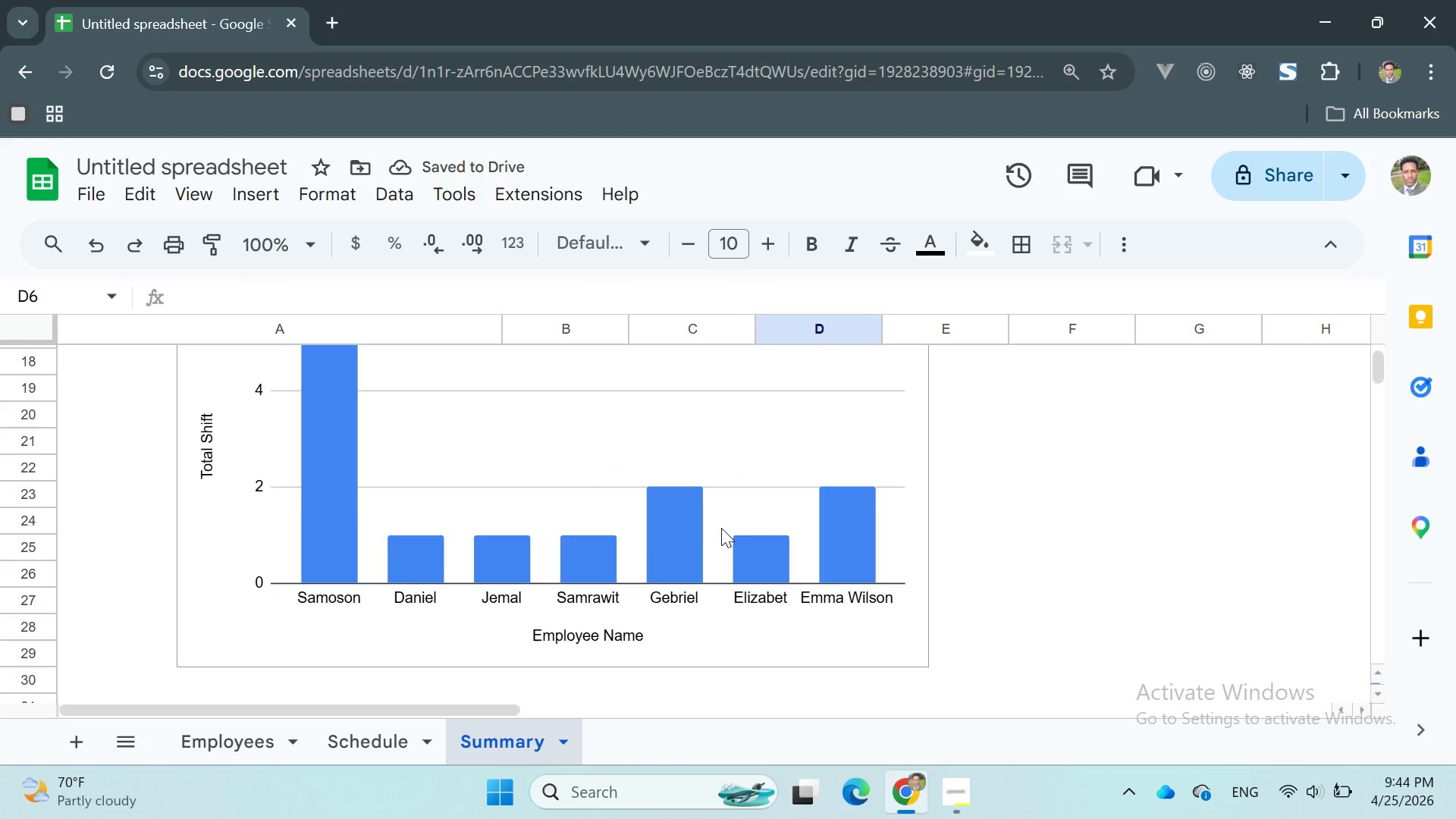 
scroll: coordinate [680, 513], scroll_direction: up, amount: 8.0
 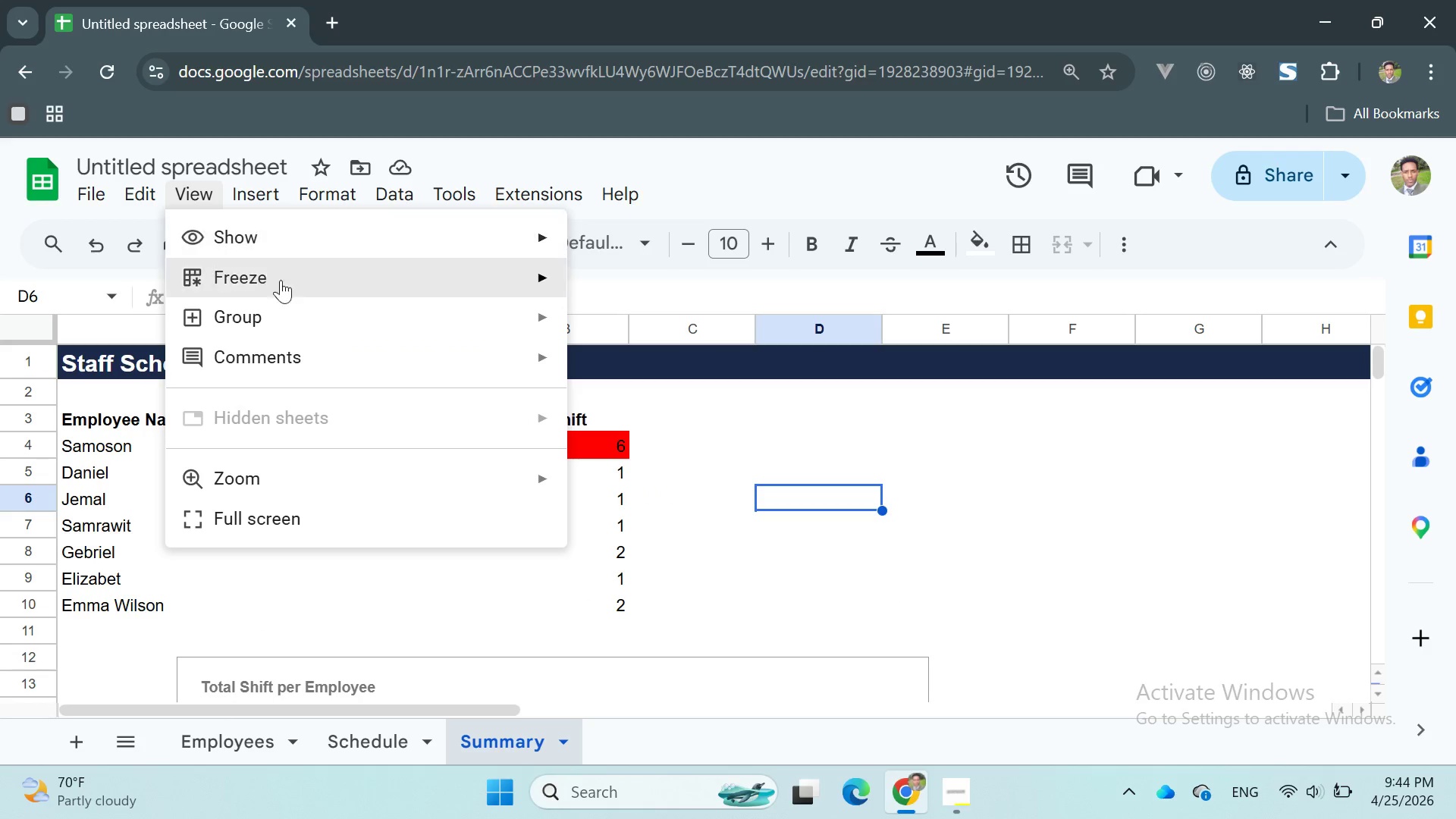 
wait(5.11)
 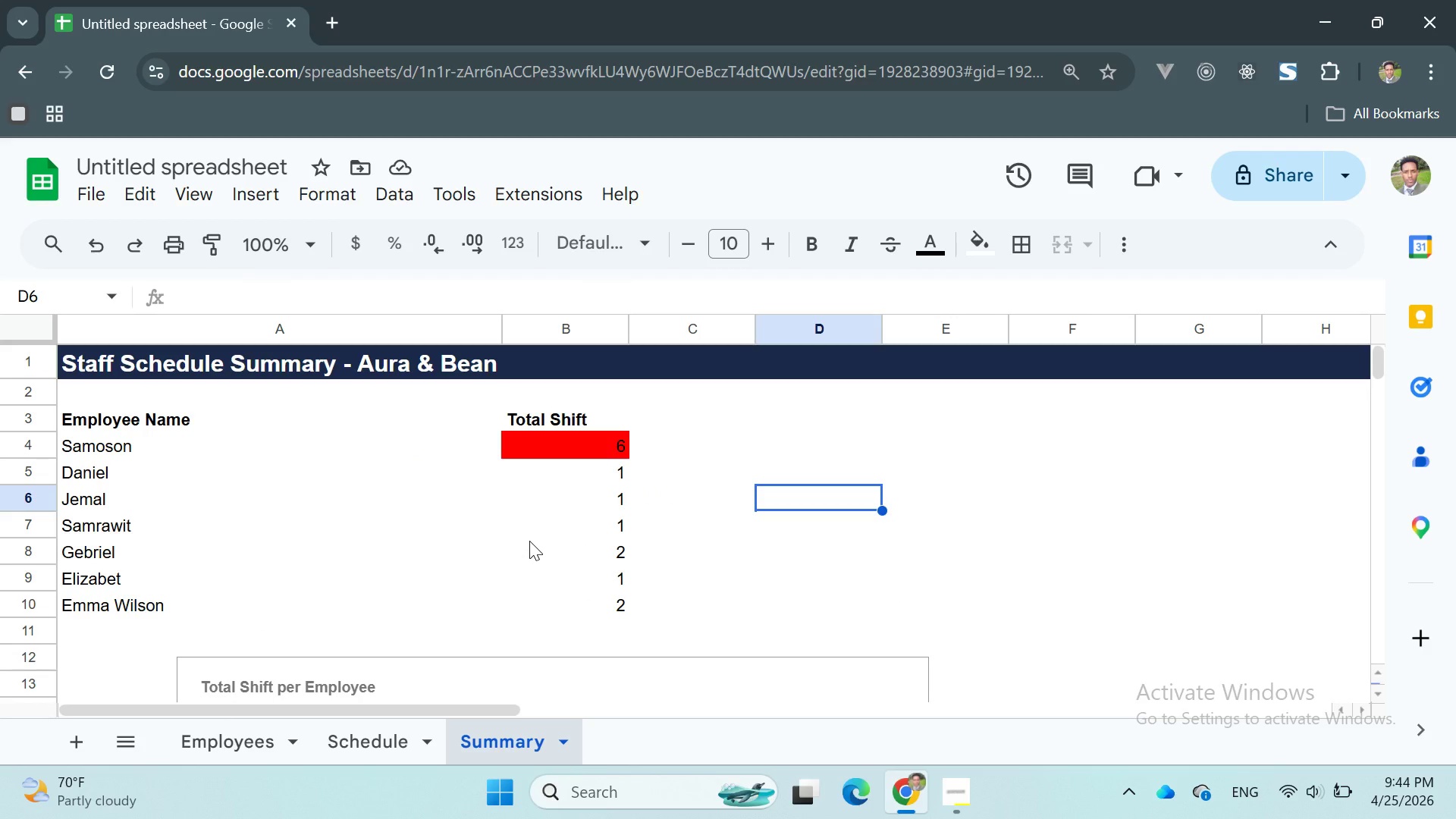 
left_click([620, 329])
 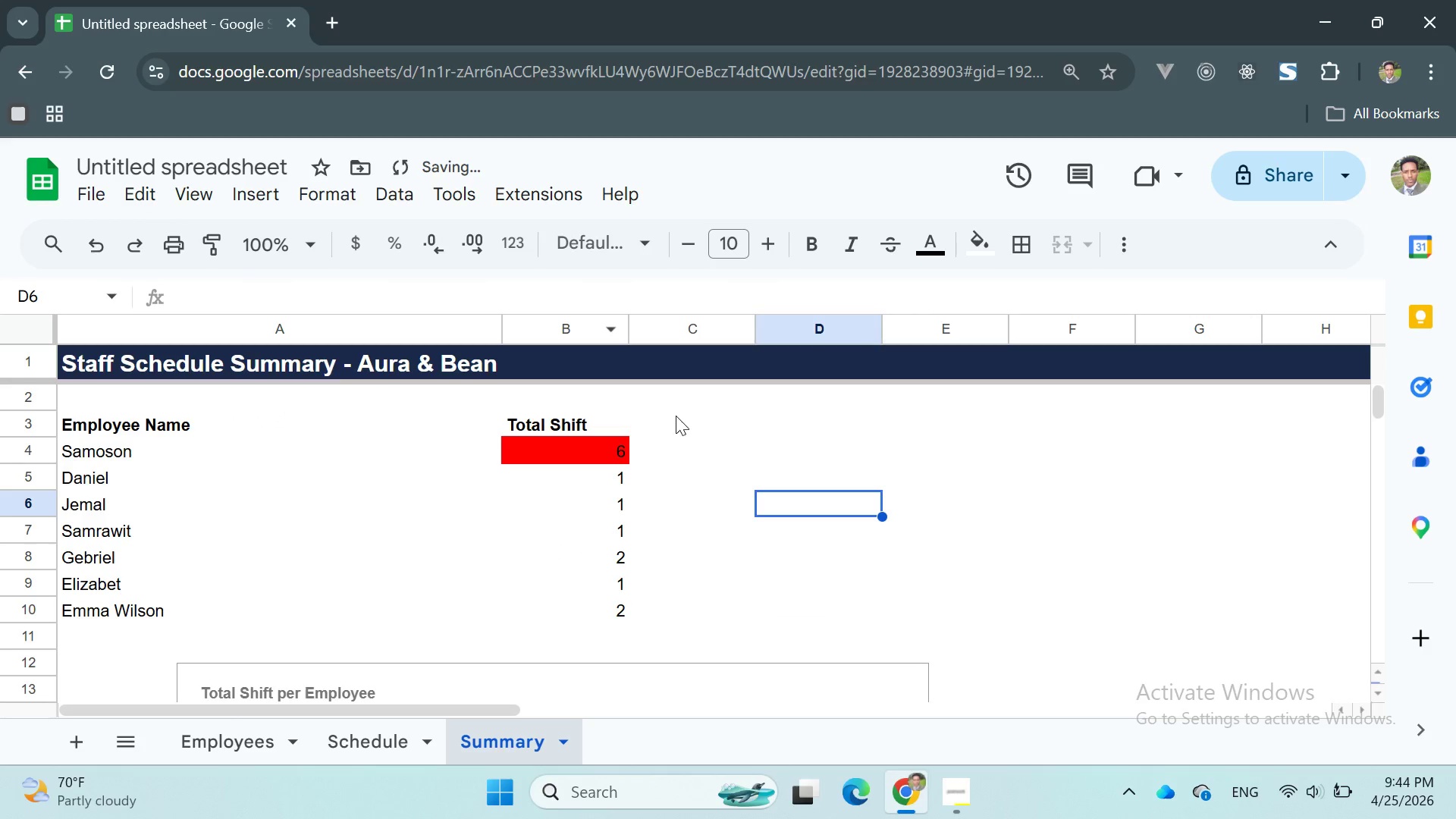 
left_click([687, 418])
 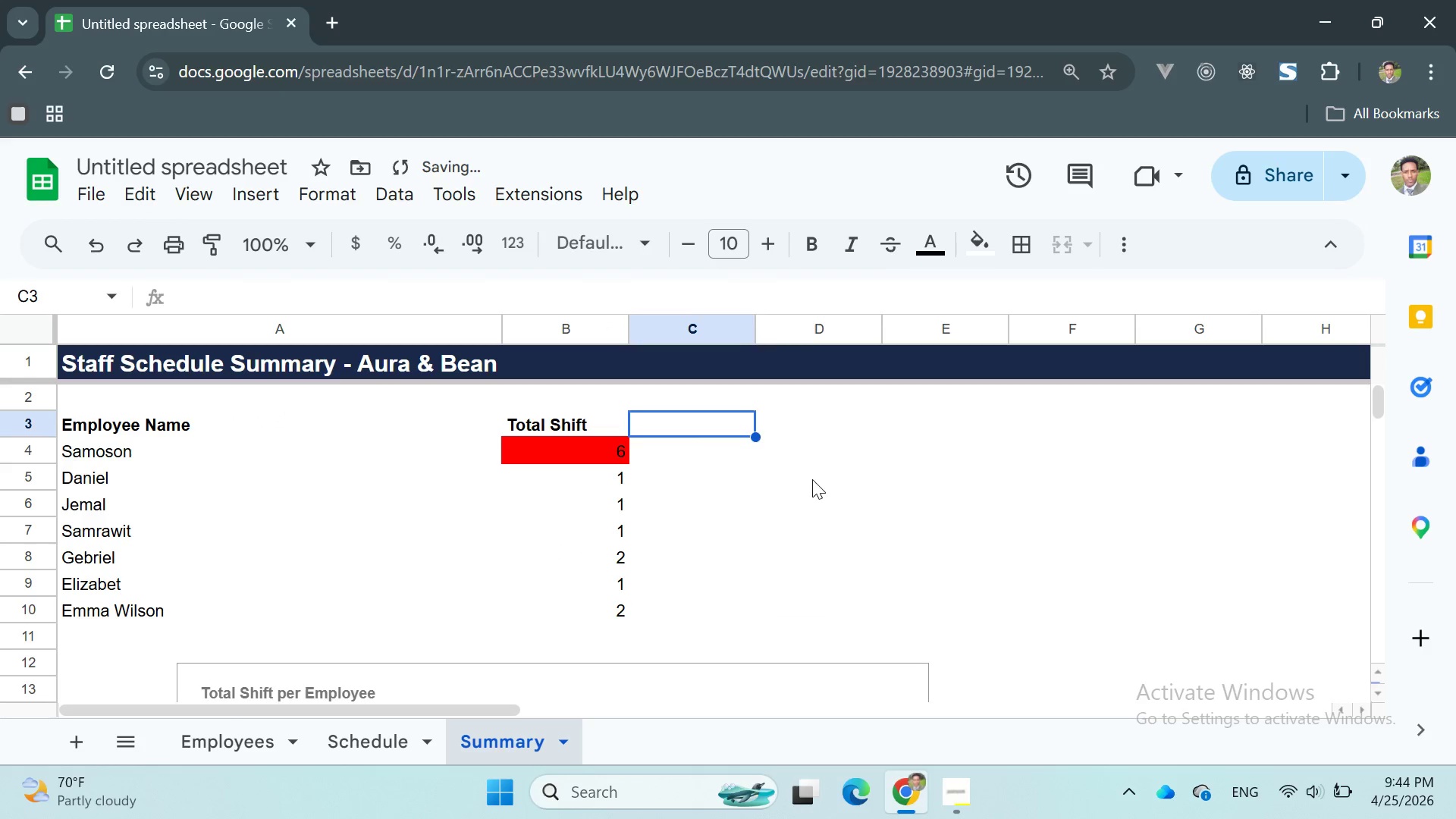 
double_click([813, 479])
 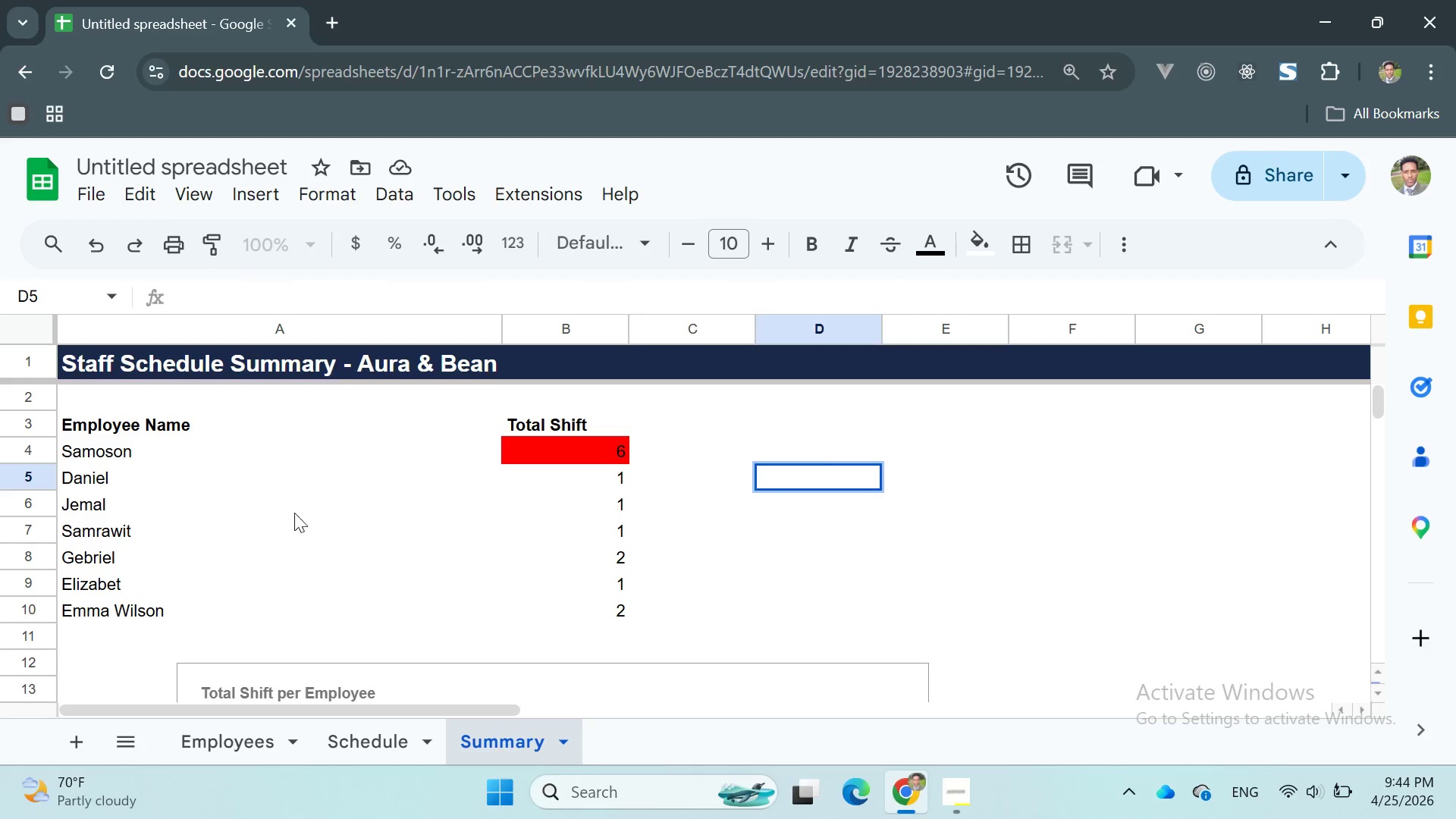 
wait(5.33)
 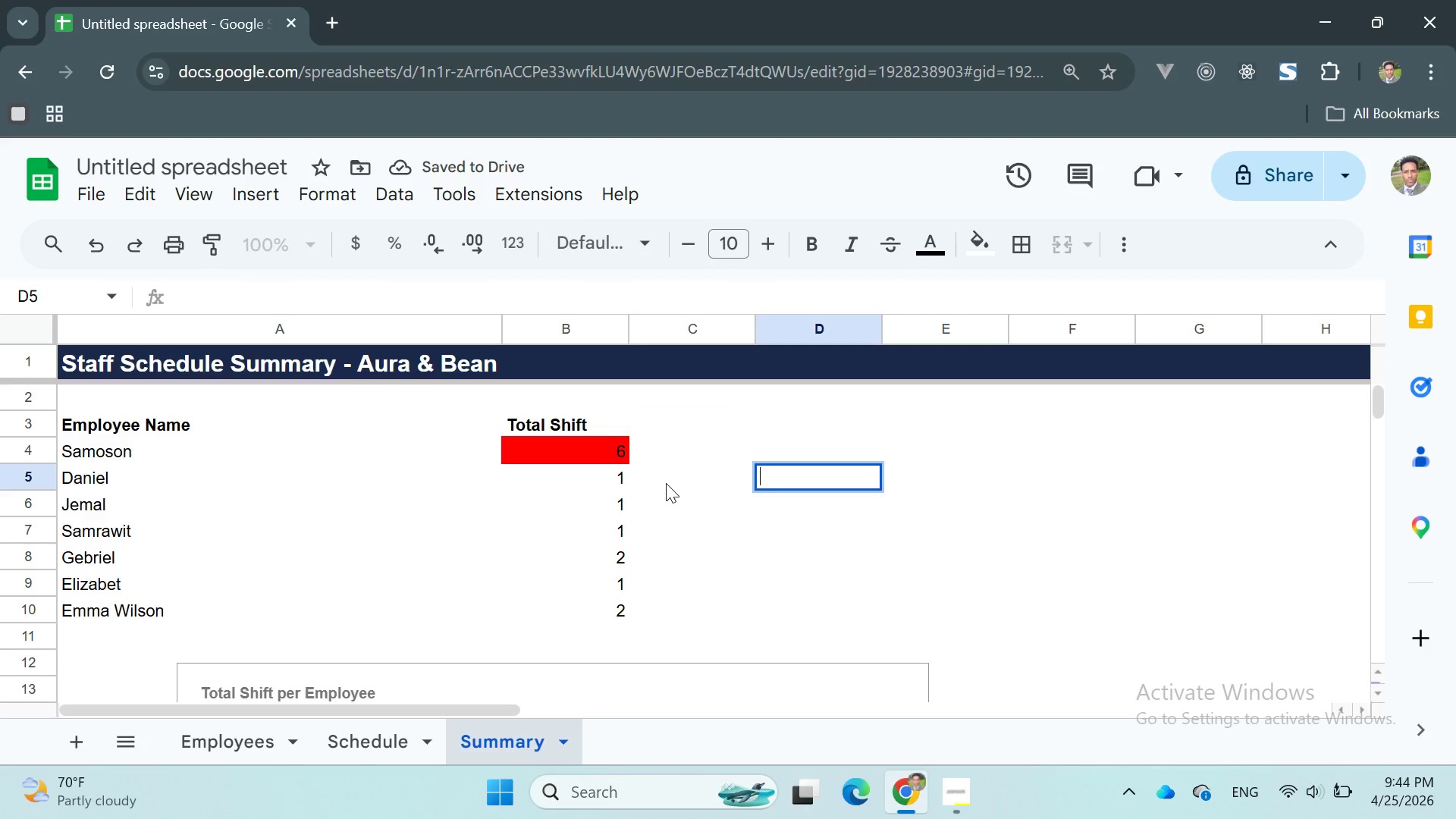 
left_click_drag(start_coordinate=[67, 447], to_coordinate=[606, 605])
 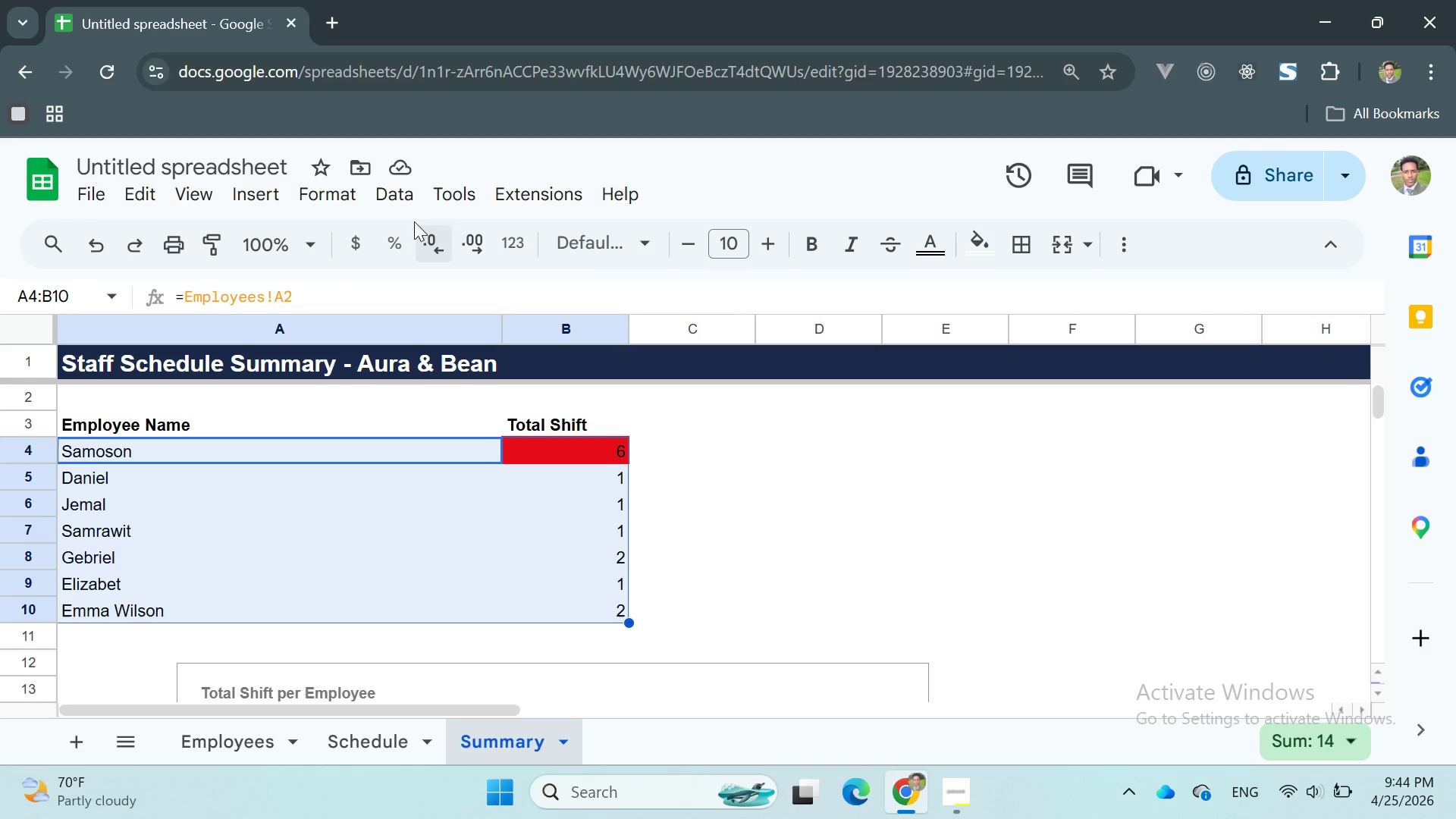 
left_click([339, 193])
 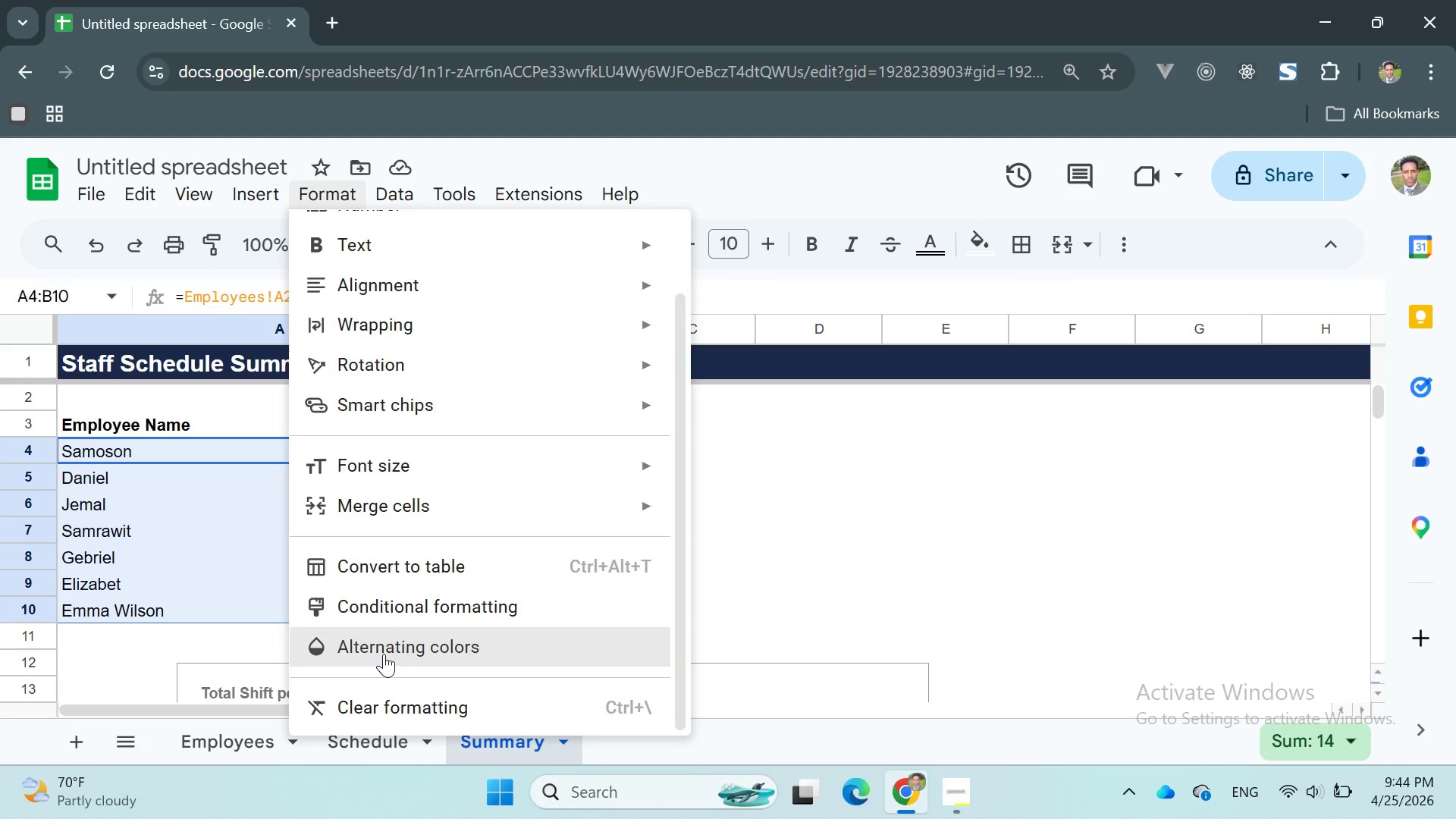 
left_click([381, 654])
 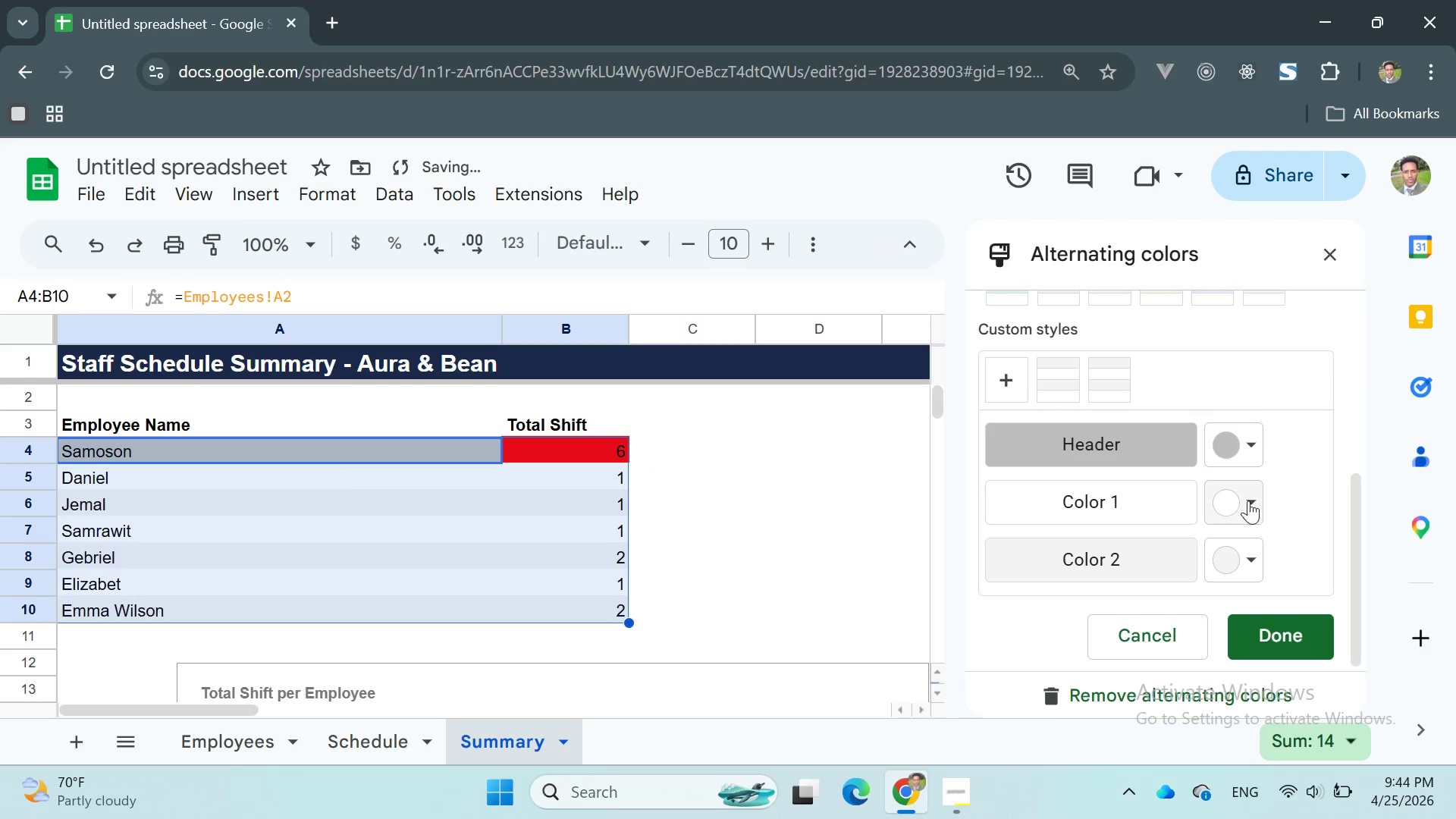 
left_click([1251, 437])
 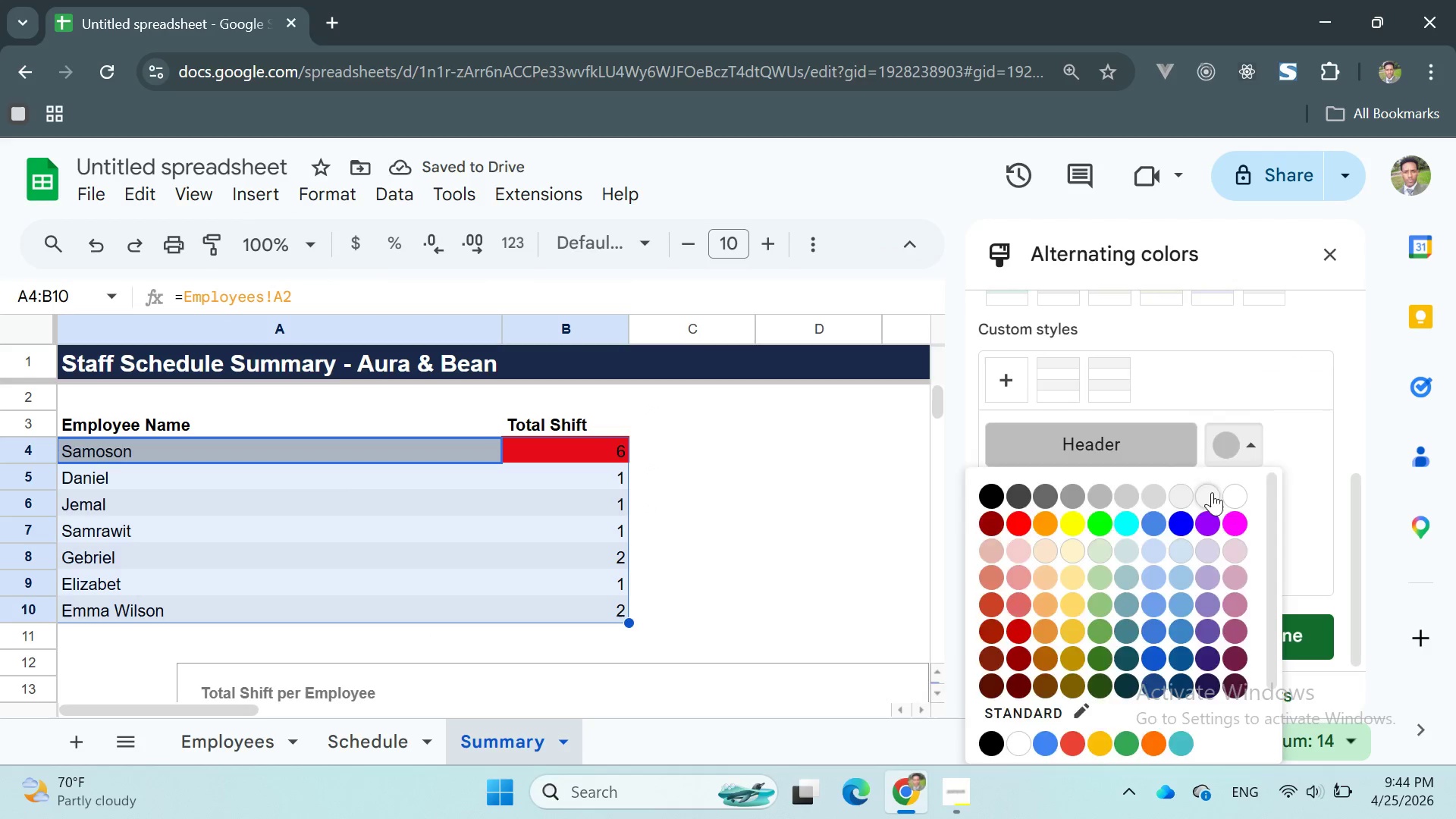 
scroll: coordinate [1261, 511], scroll_direction: down, amount: 2.0
 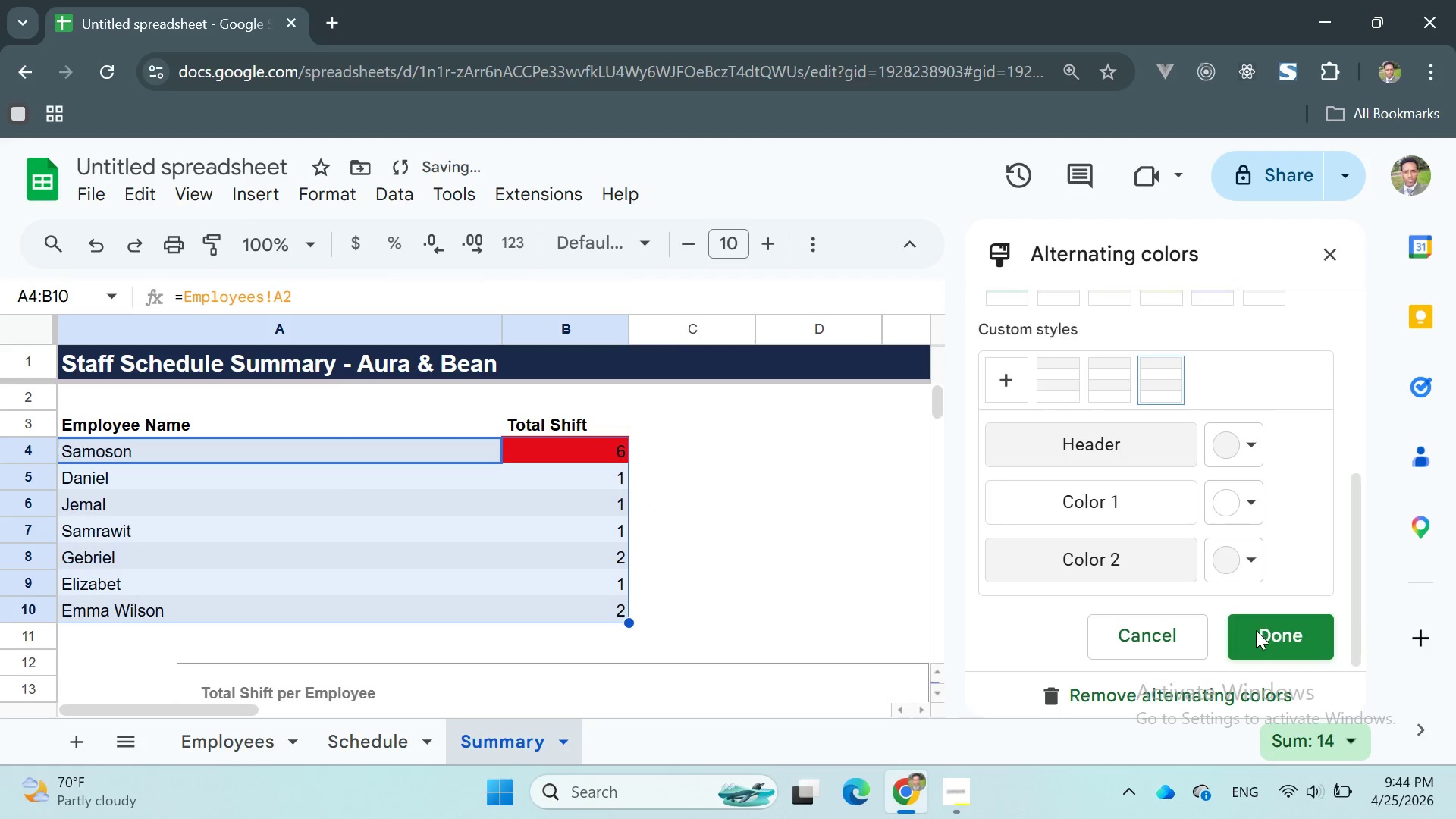 
left_click([1256, 631])
 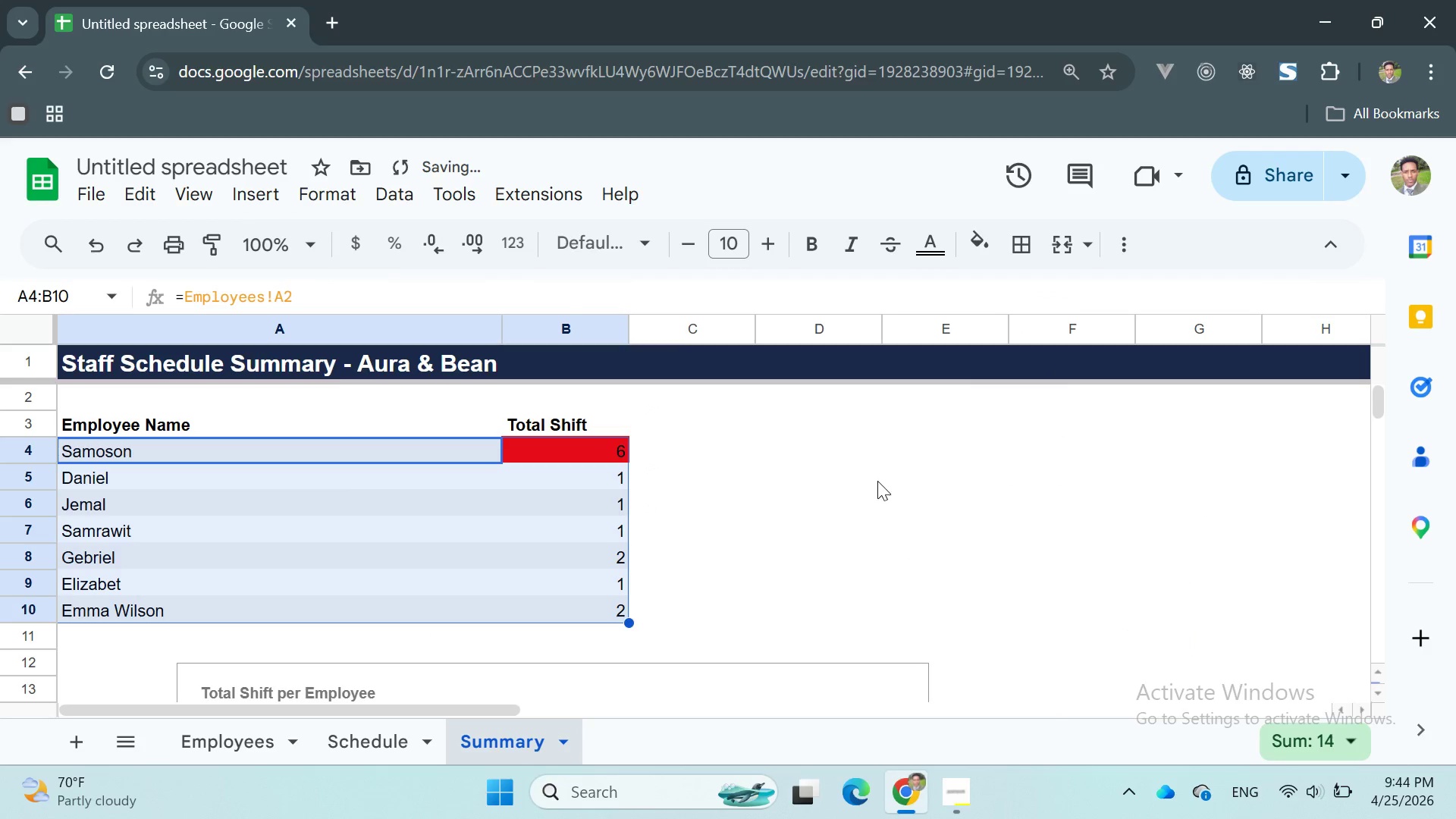 
left_click([874, 474])
 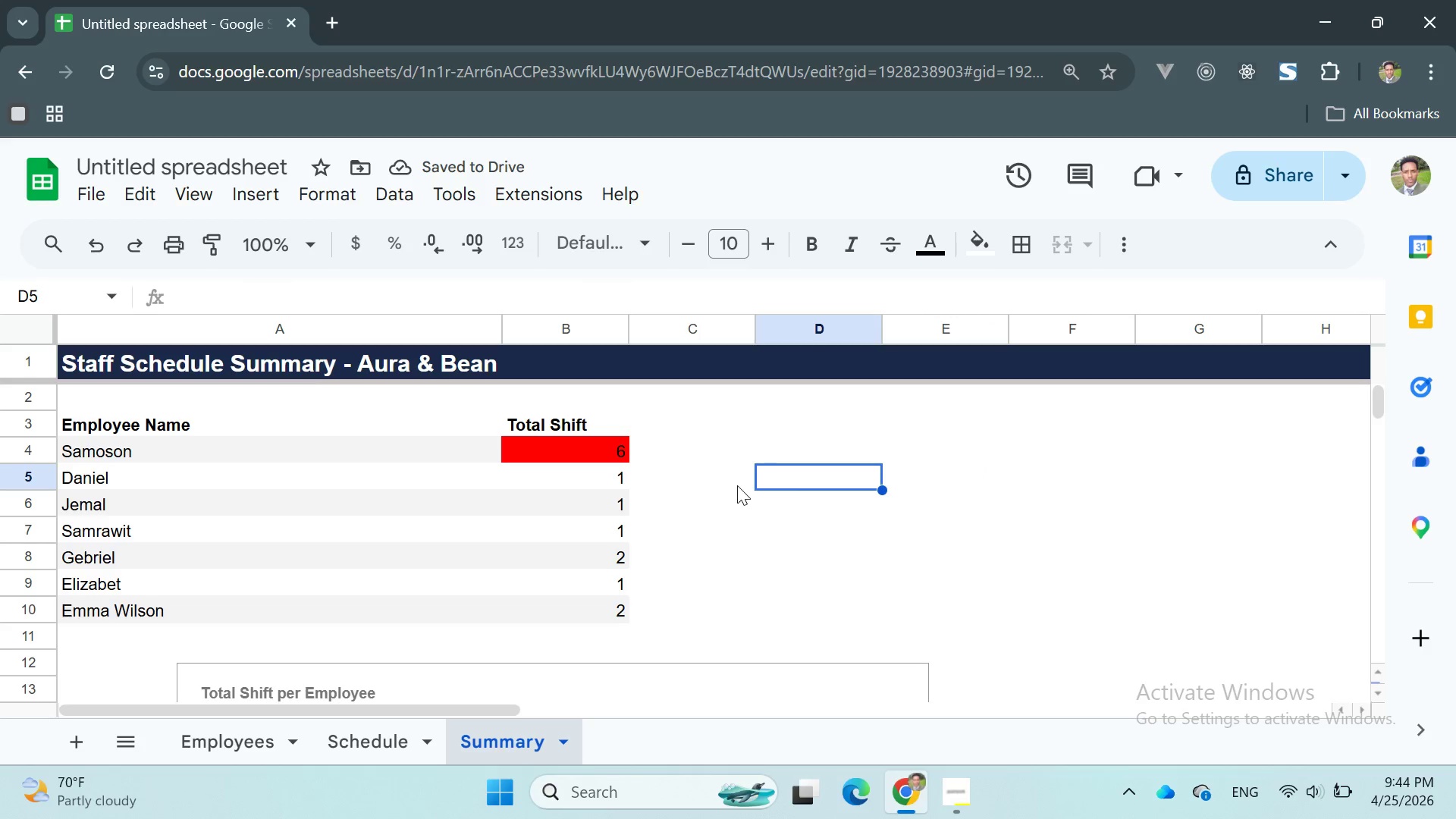 
wait(8.25)
 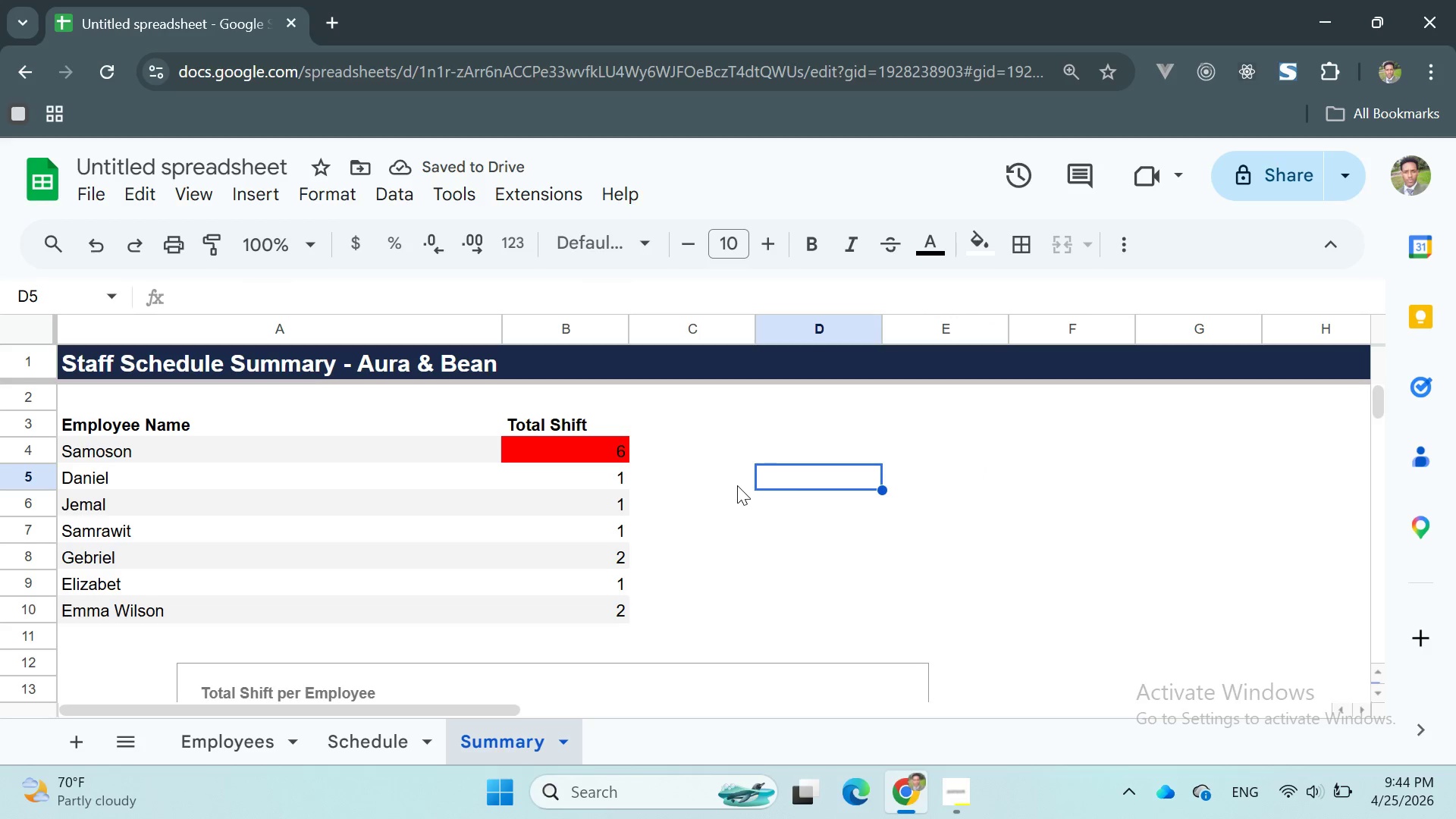 
left_click([367, 741])
 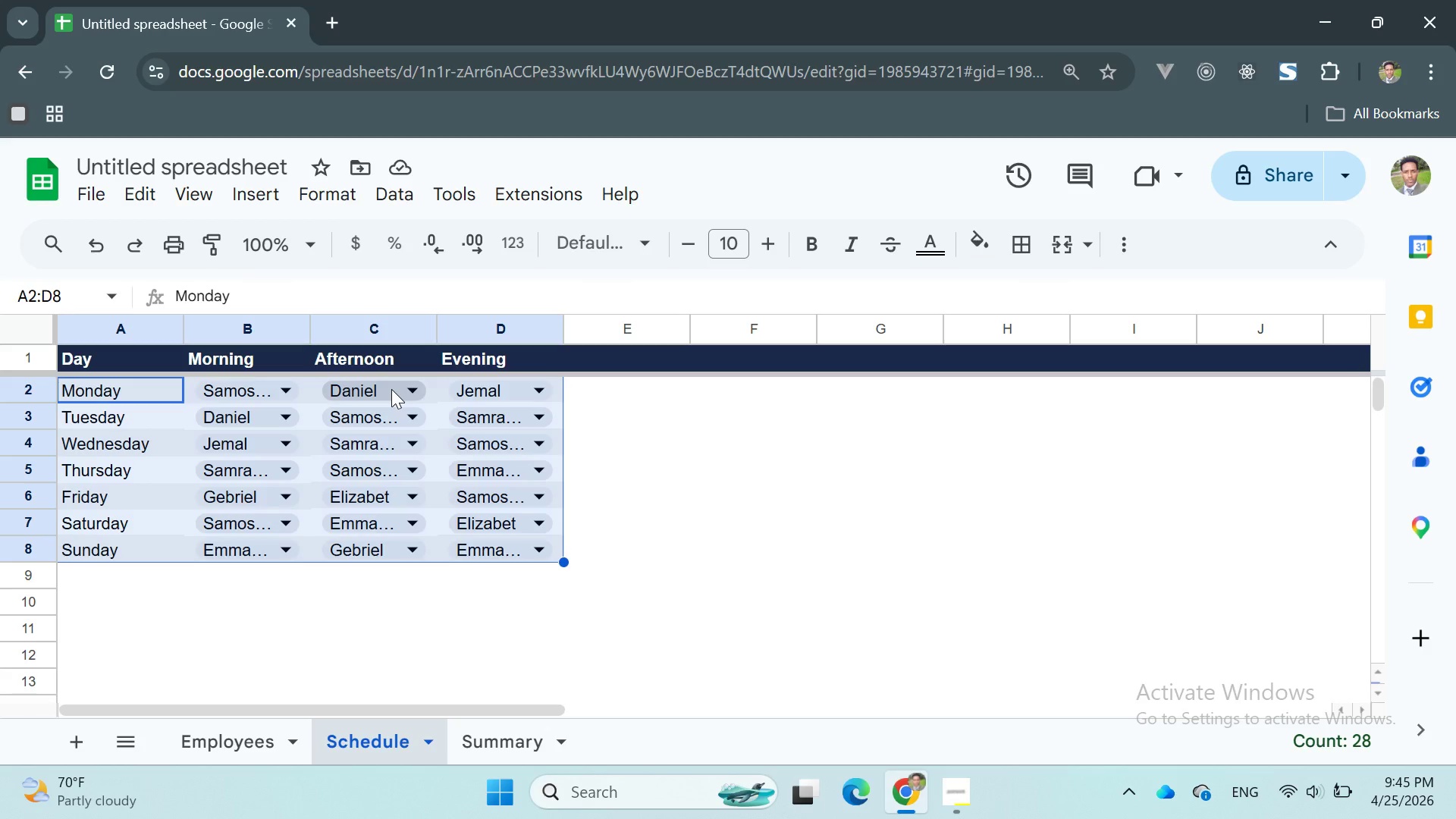 
wait(46.78)
 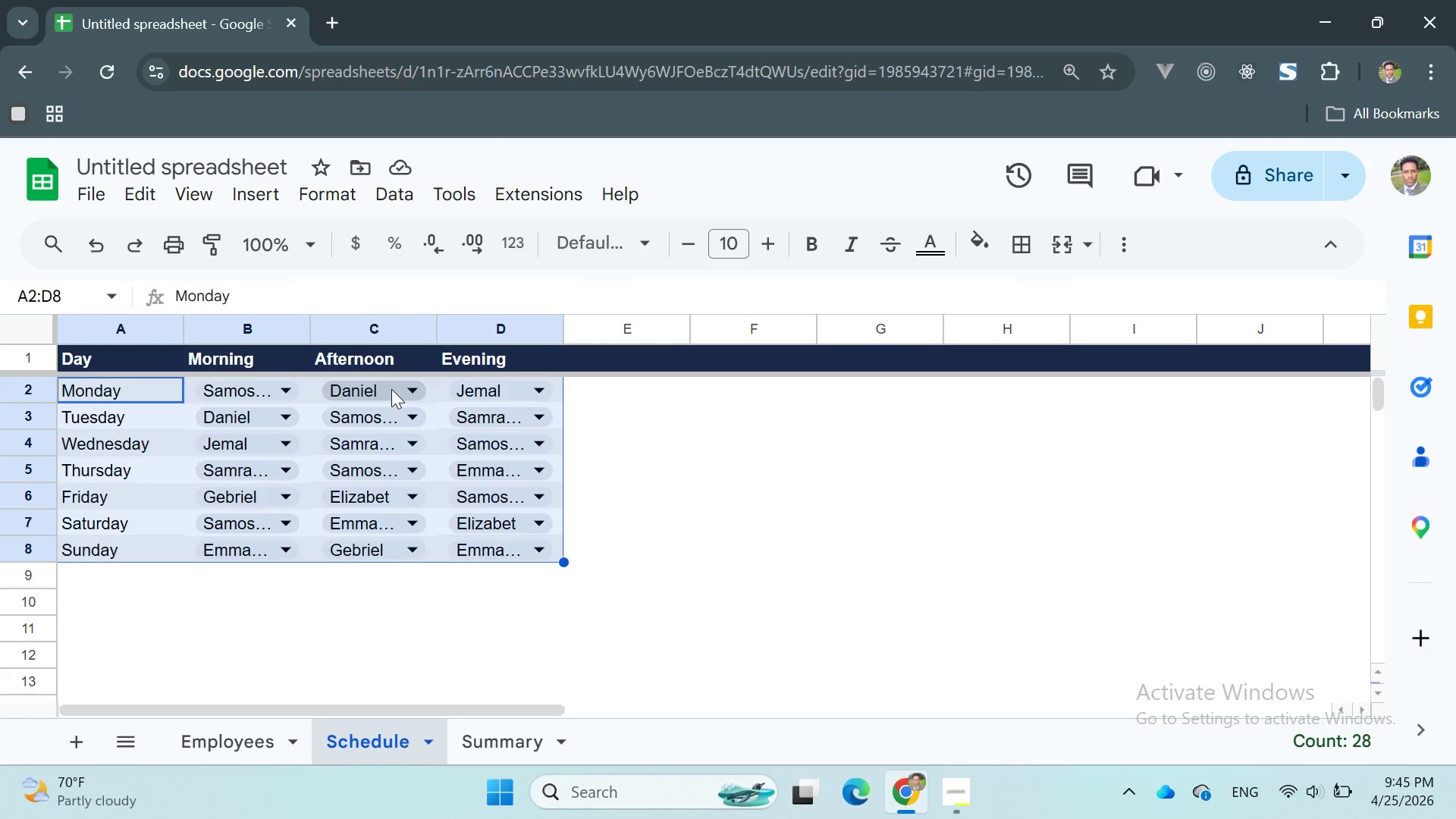 
left_click([388, 444])
 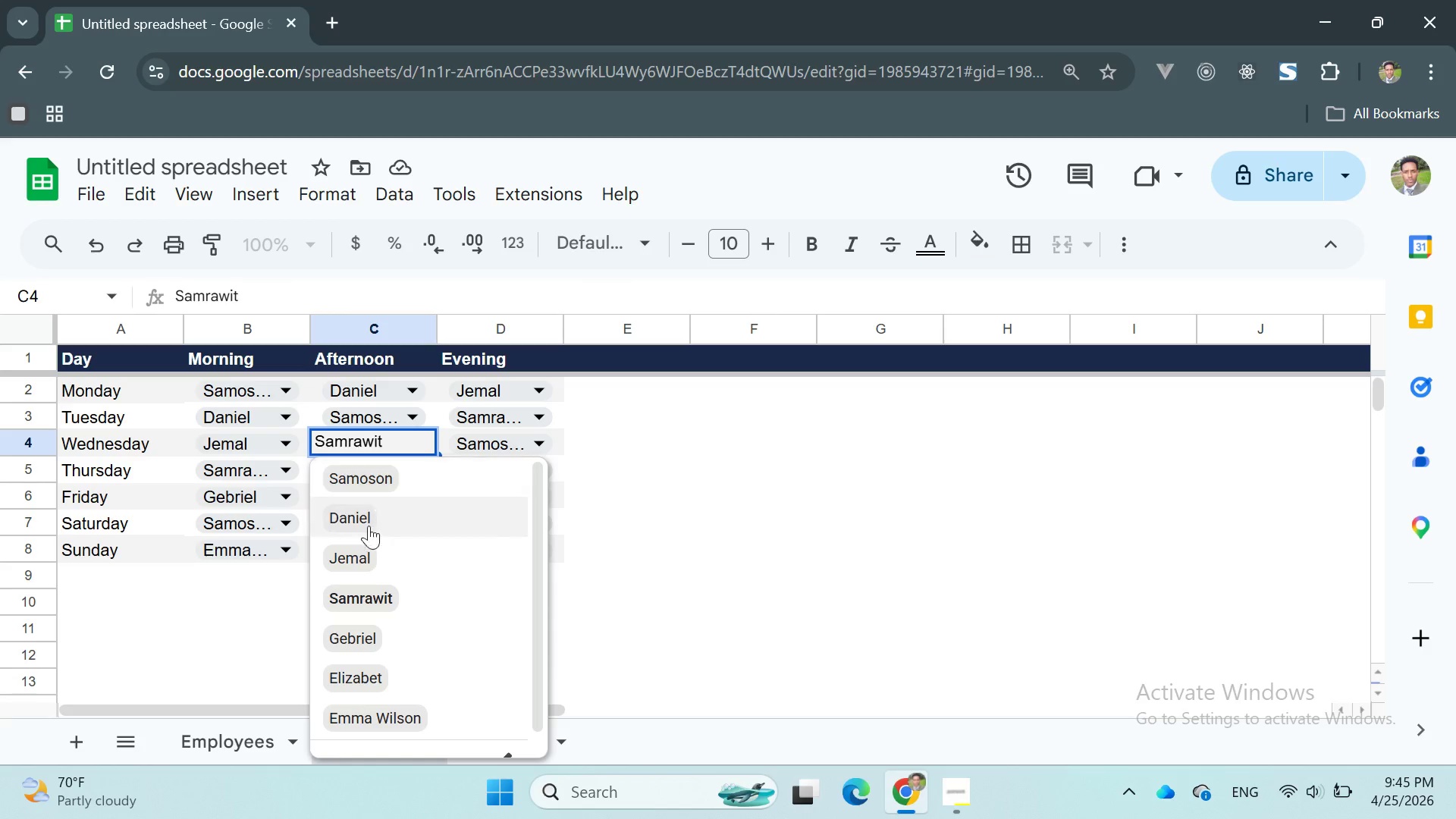 
left_click([355, 553])
 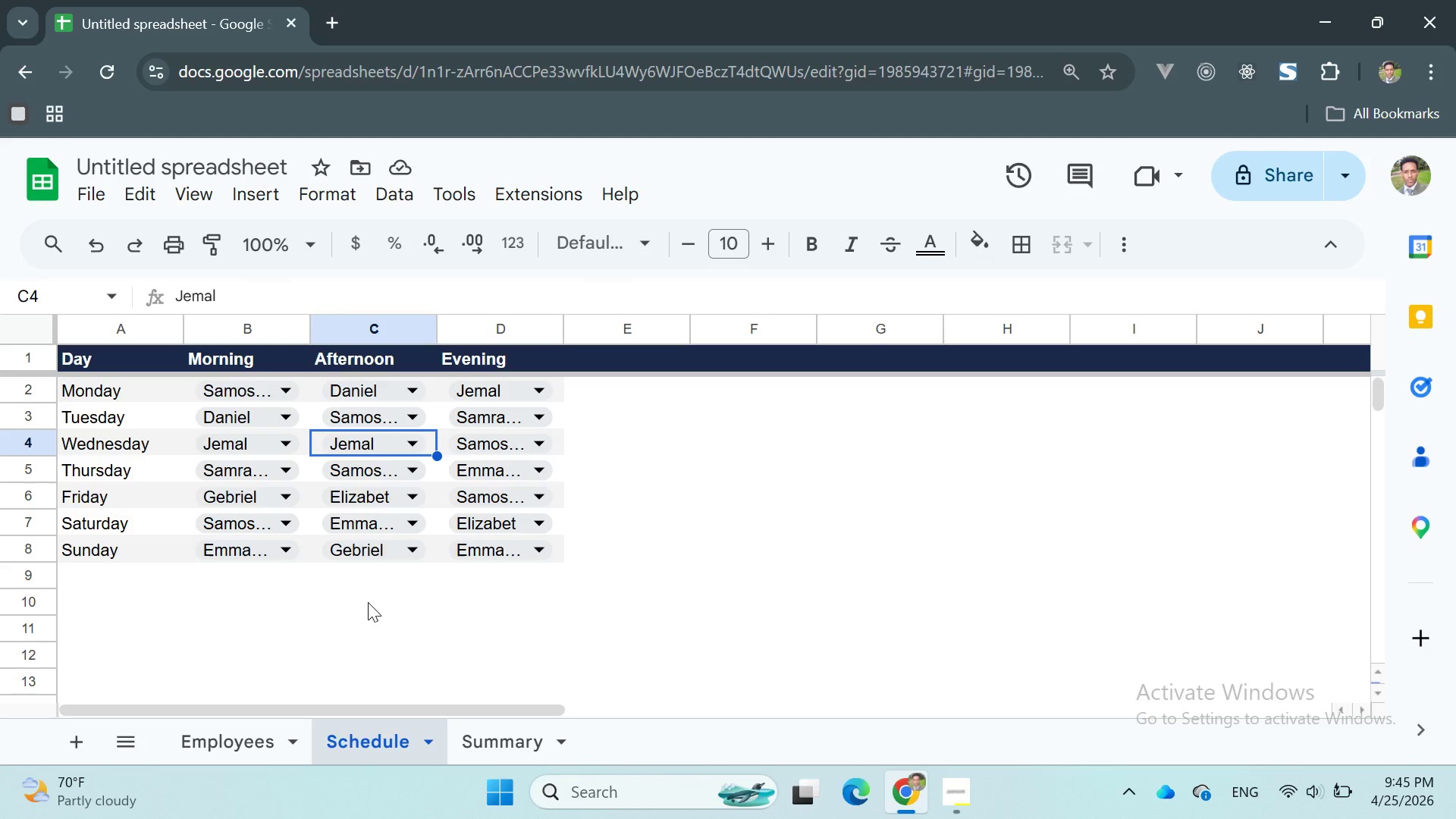 
wait(7.67)
 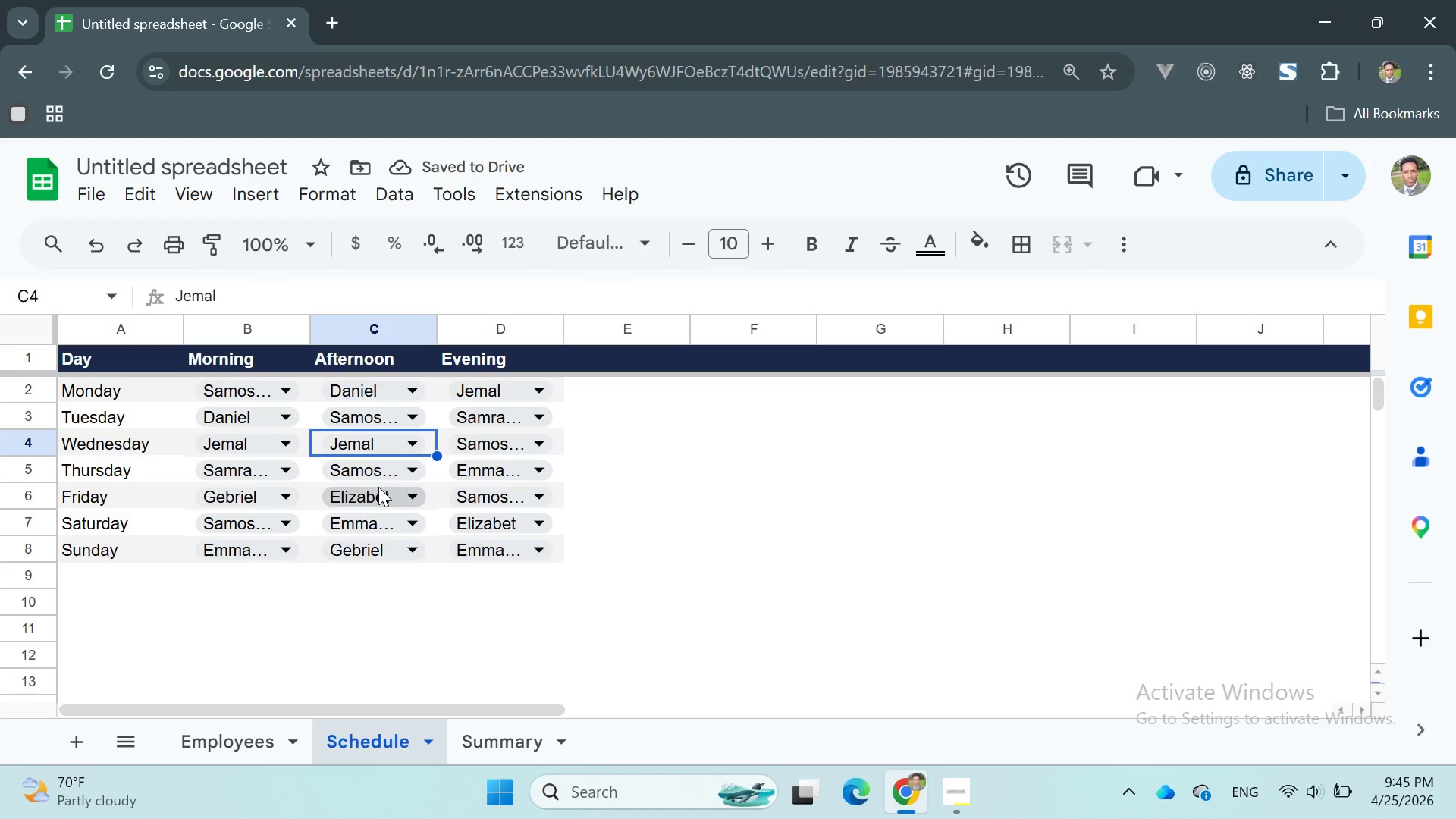 
left_click([491, 726])
 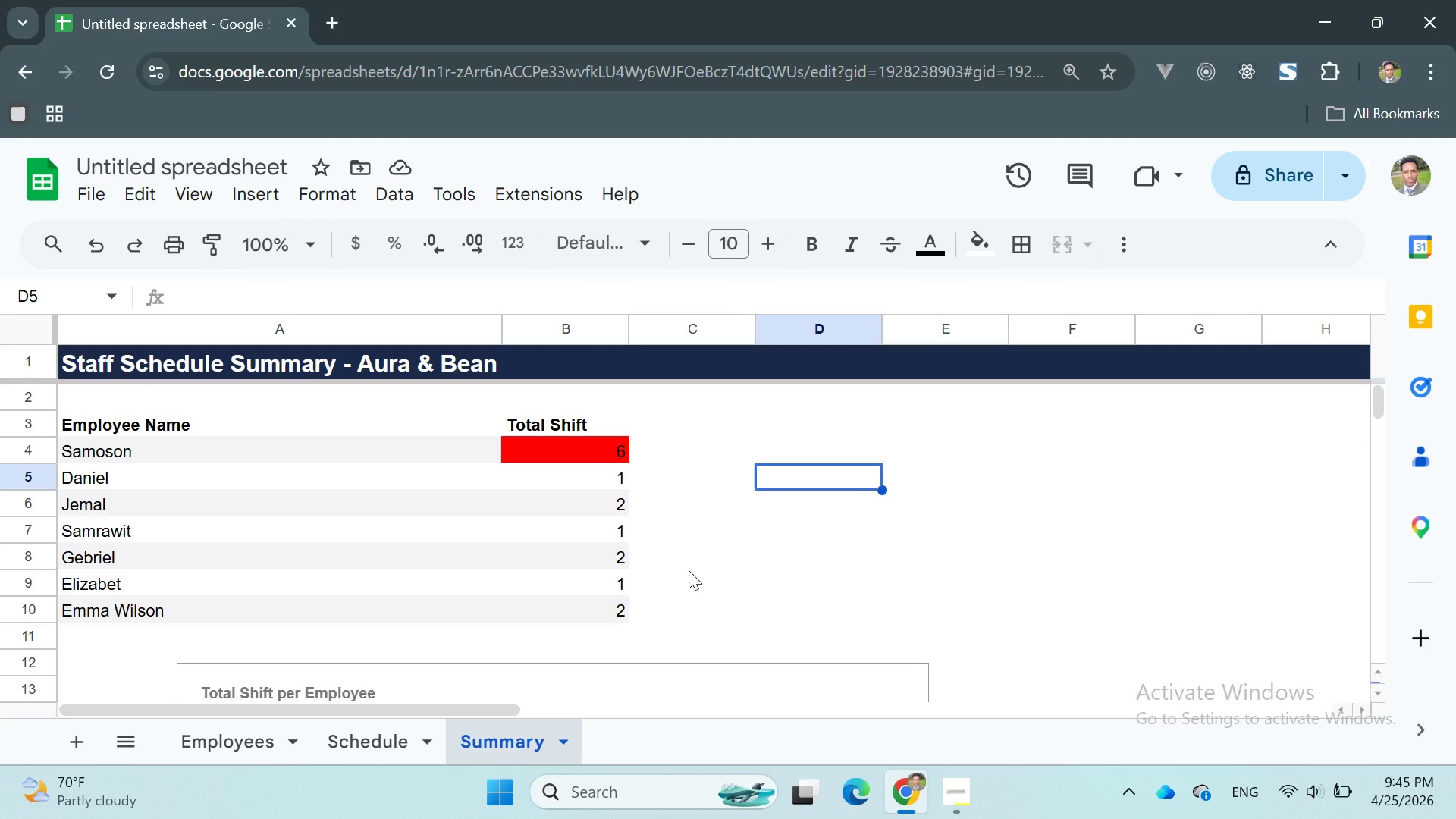 
scroll: coordinate [774, 542], scroll_direction: down, amount: 1.0
 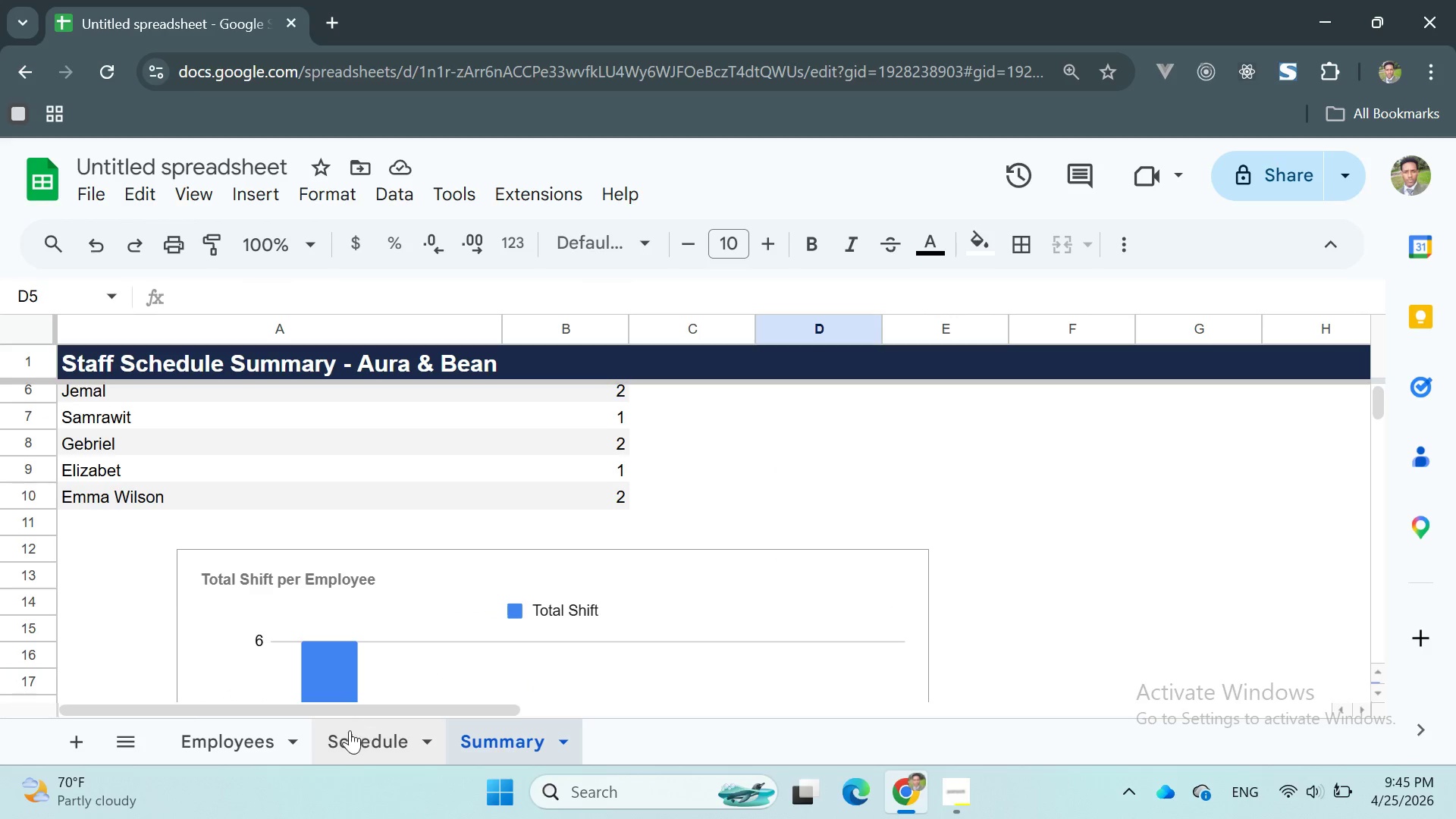 
left_click([348, 733])
 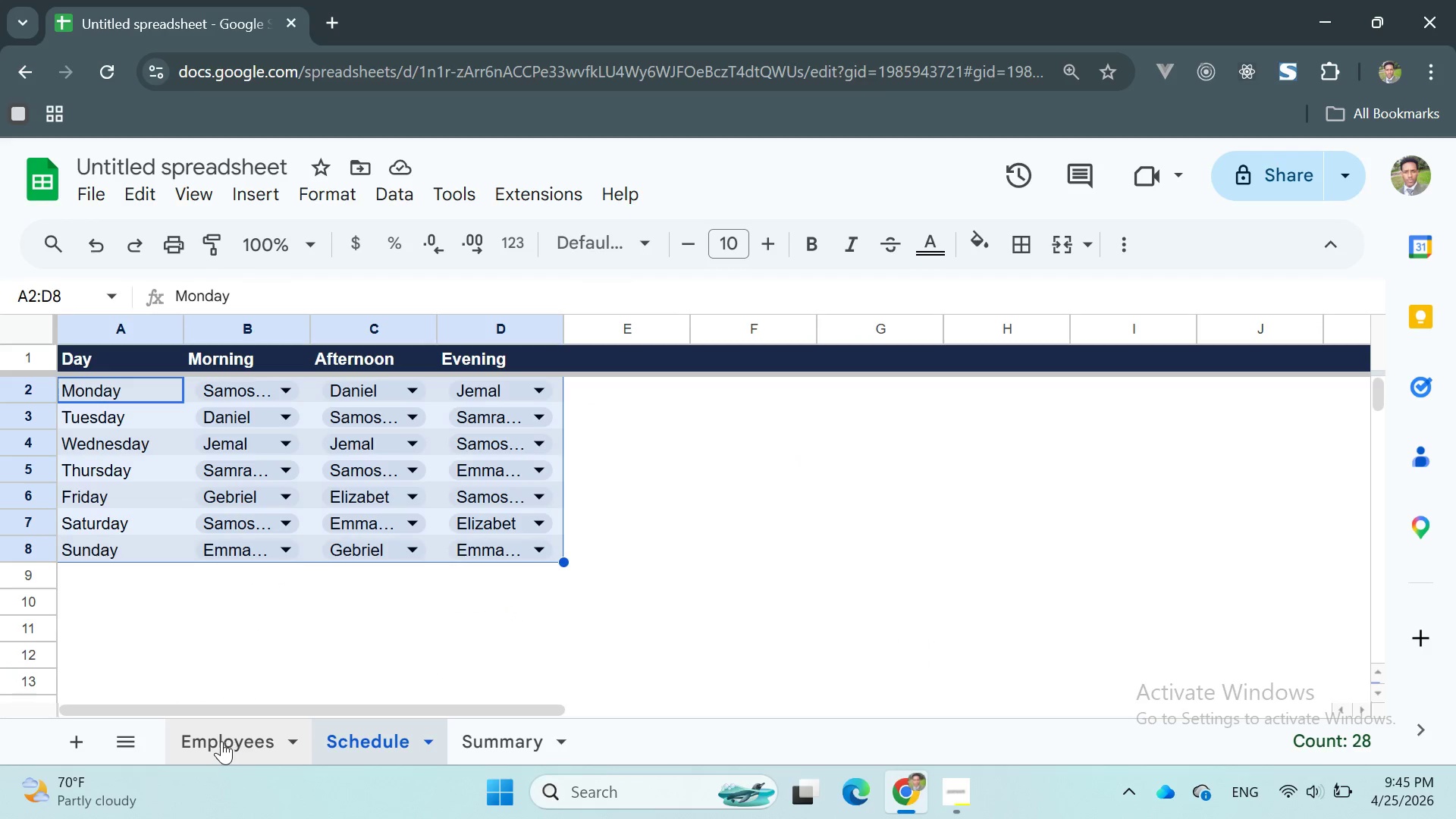 
left_click([221, 741])
 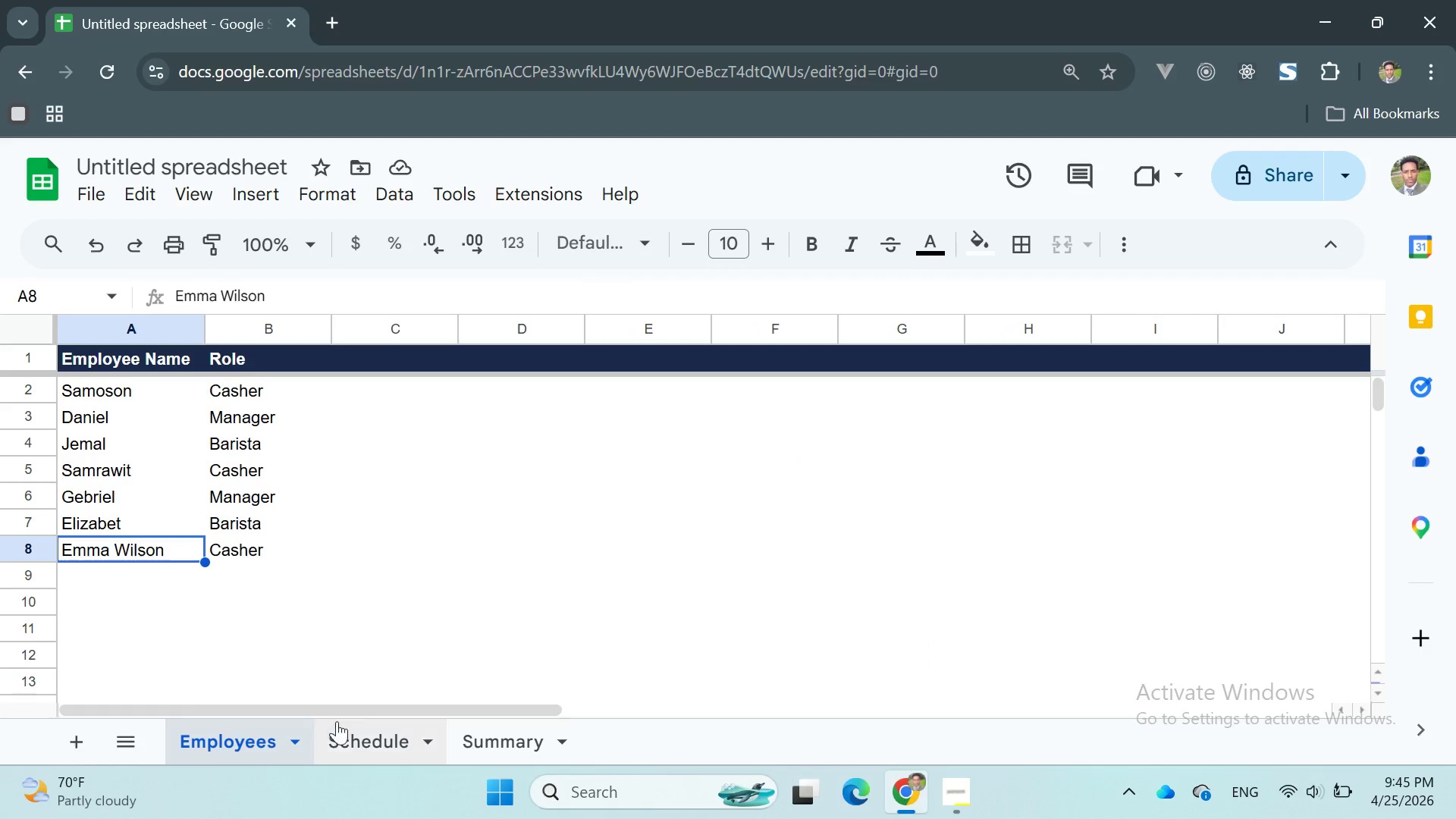 
left_click([342, 730])
 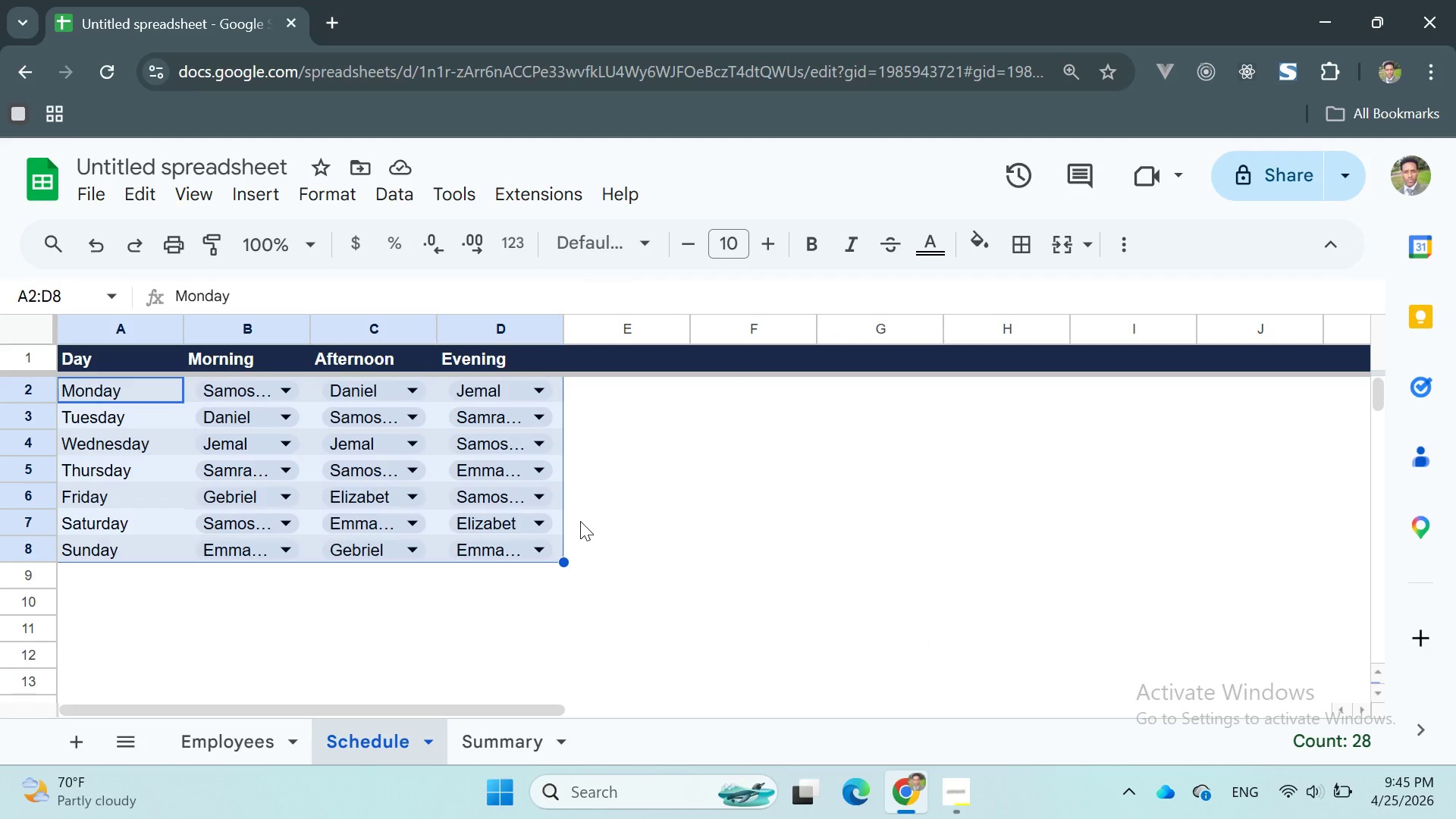 
wait(8.38)
 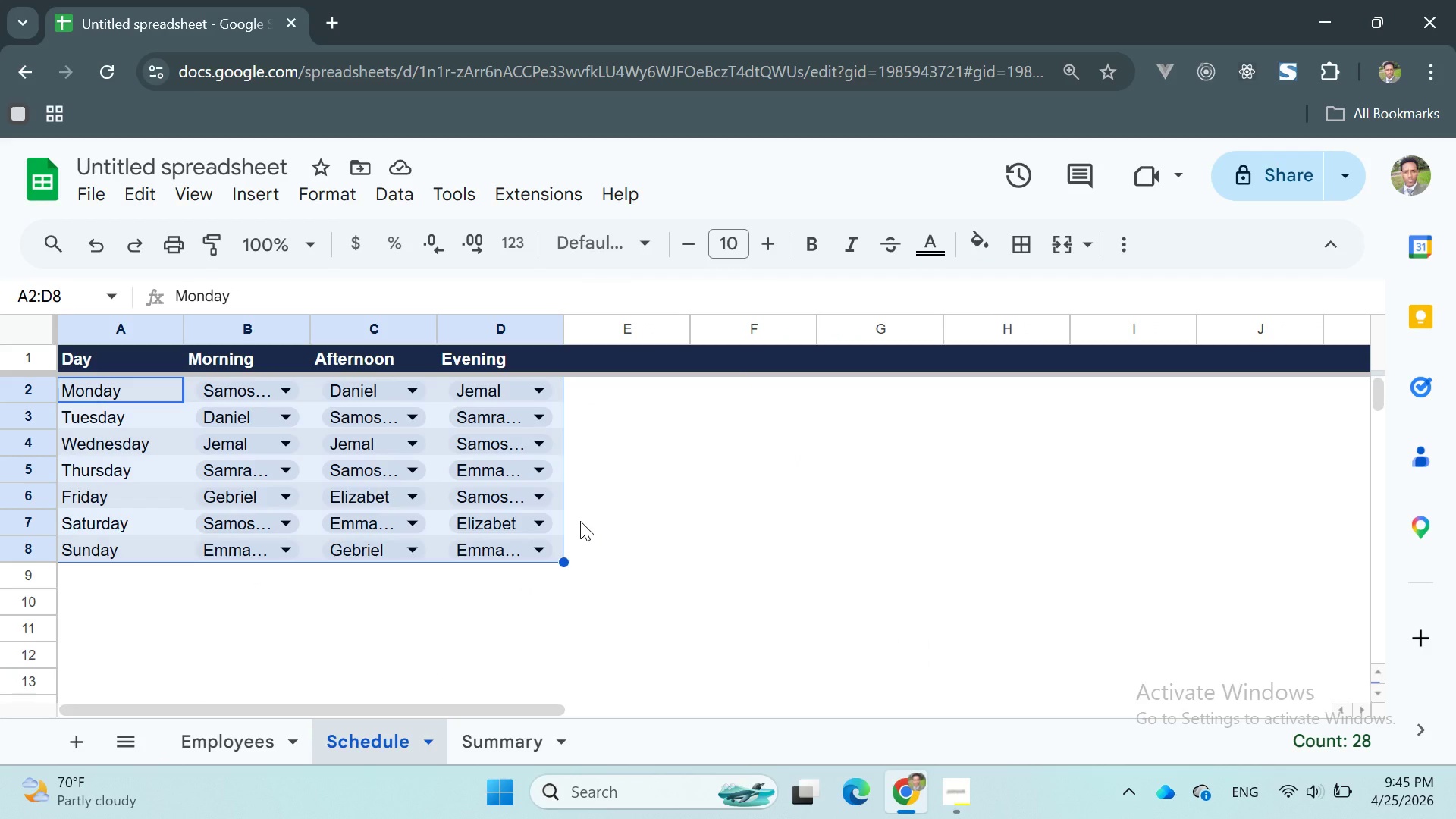 
left_click([401, 441])
 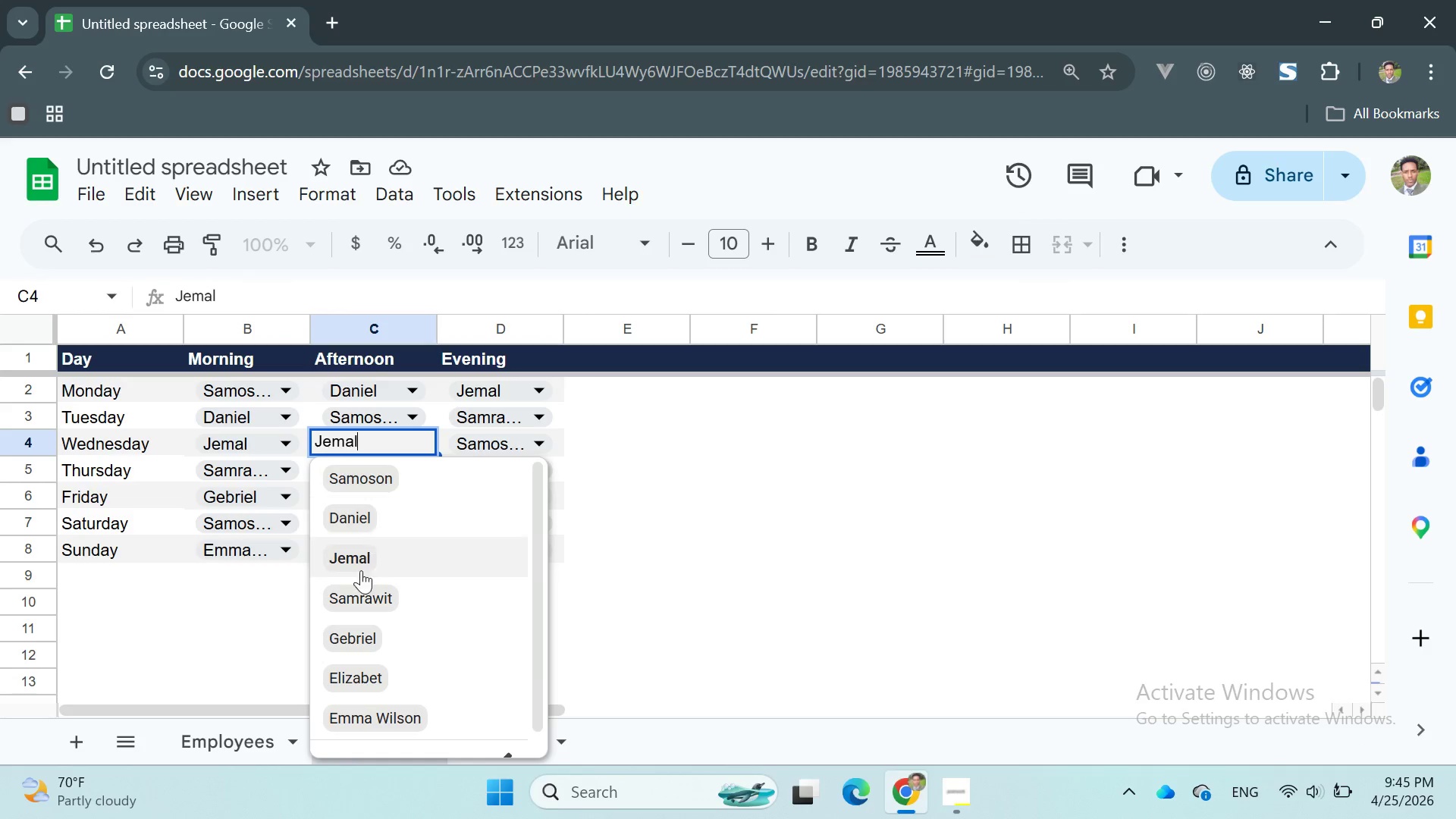 
left_click([359, 597])
 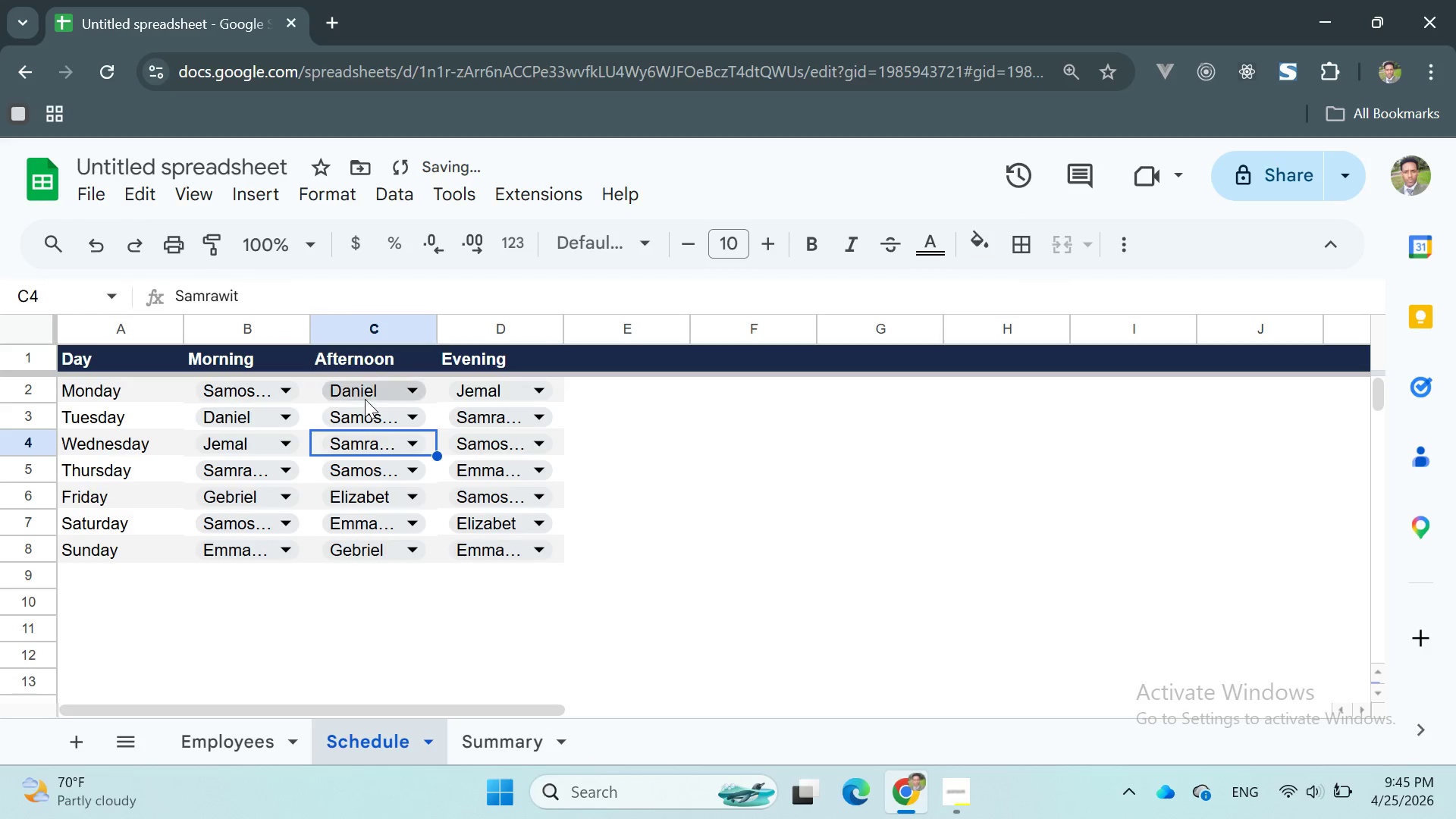 
left_click([365, 398])
 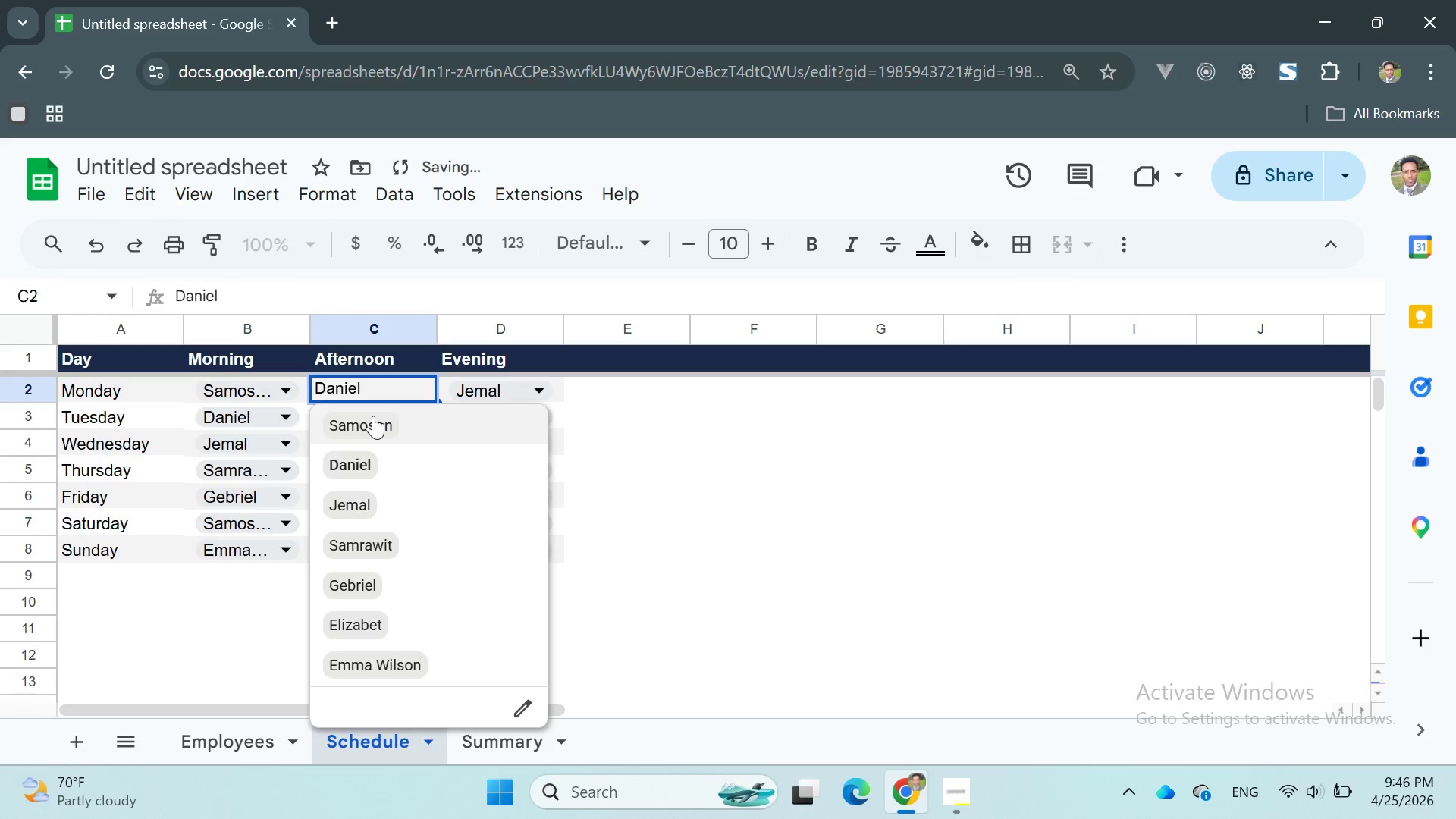 
left_click([373, 419])
 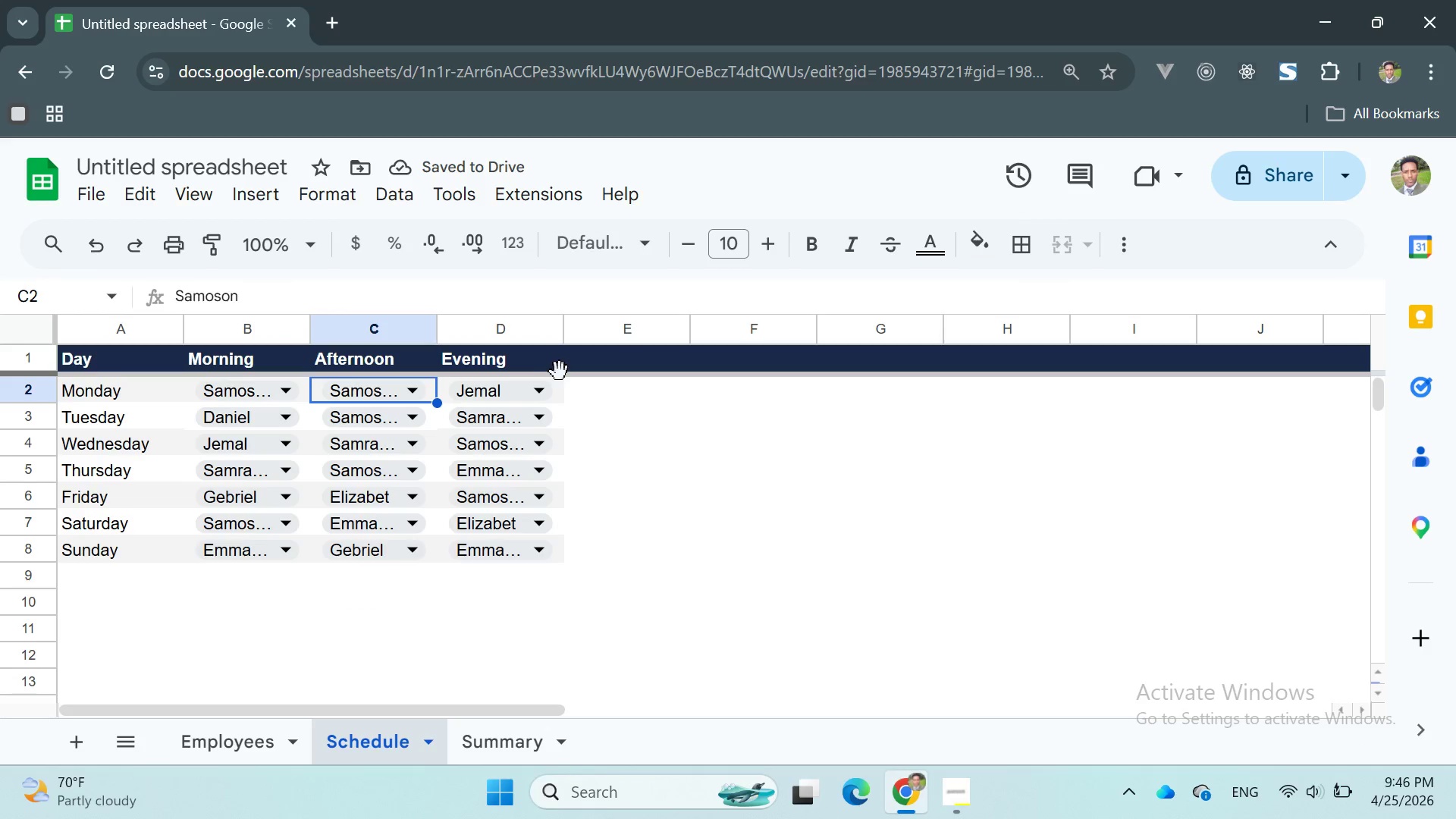 
wait(5.11)
 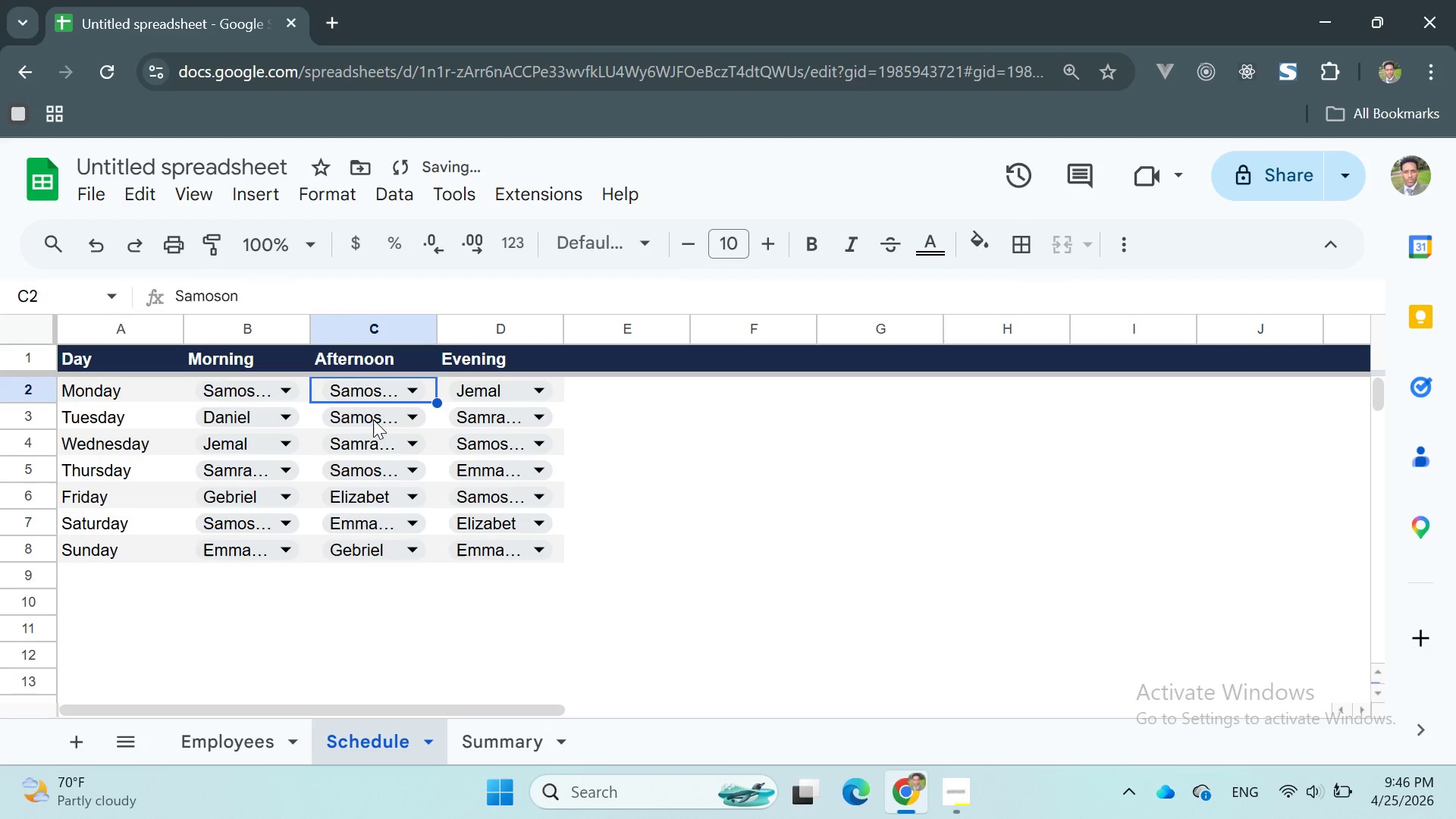 
left_click([645, 437])
 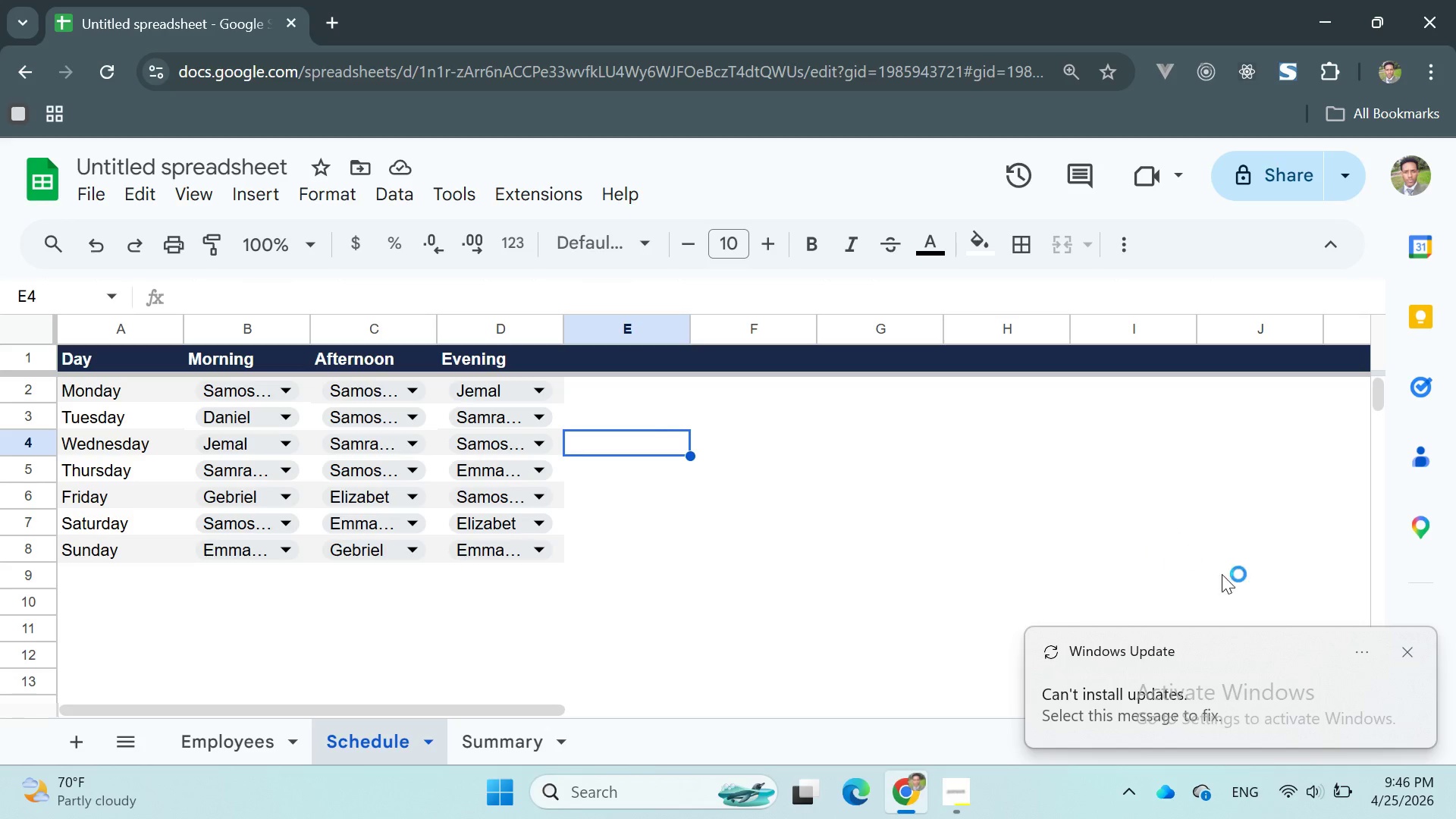 
left_click_drag(start_coordinate=[1407, 645], to_coordinate=[1403, 645])
 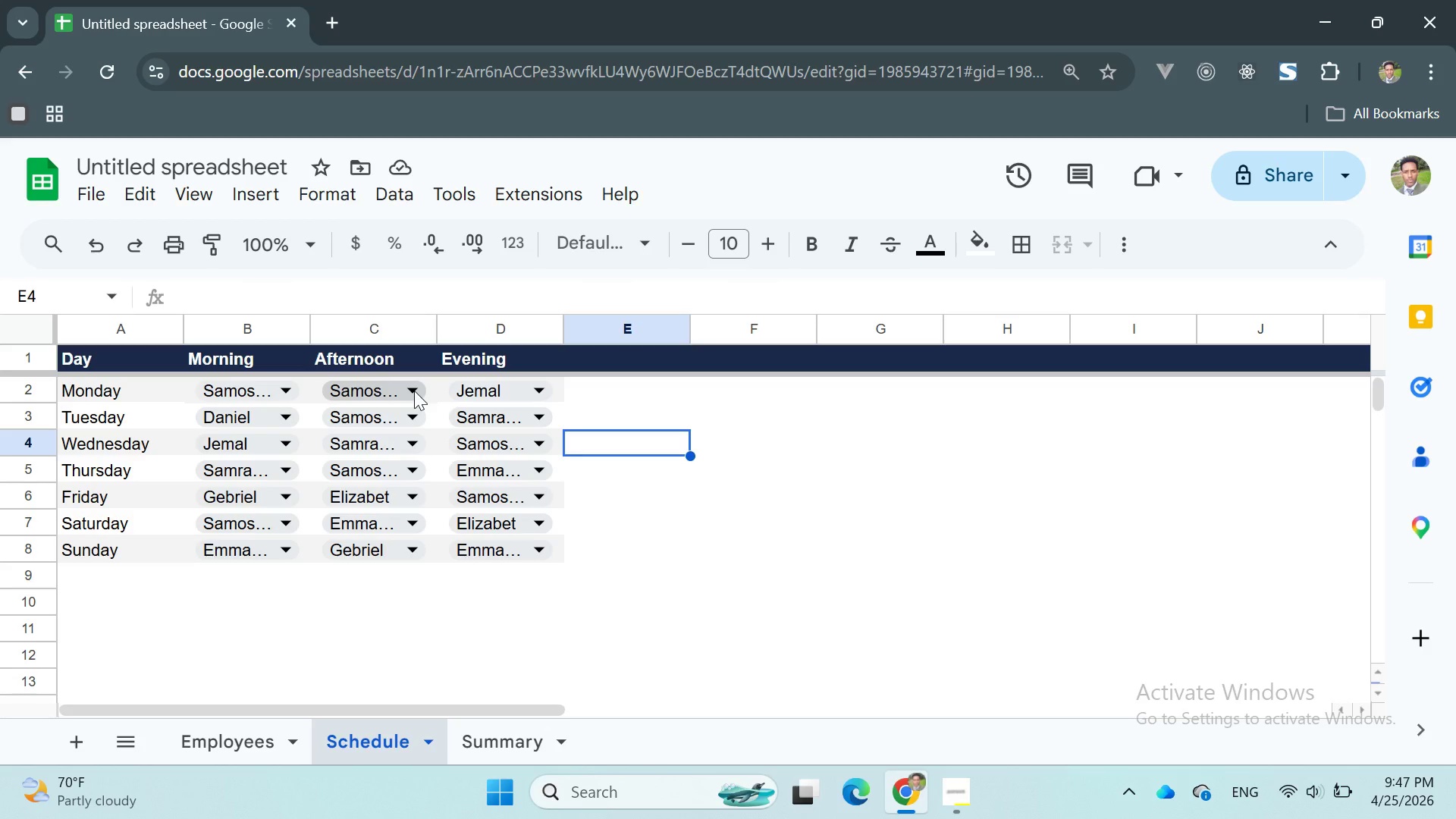 
wait(62.91)
 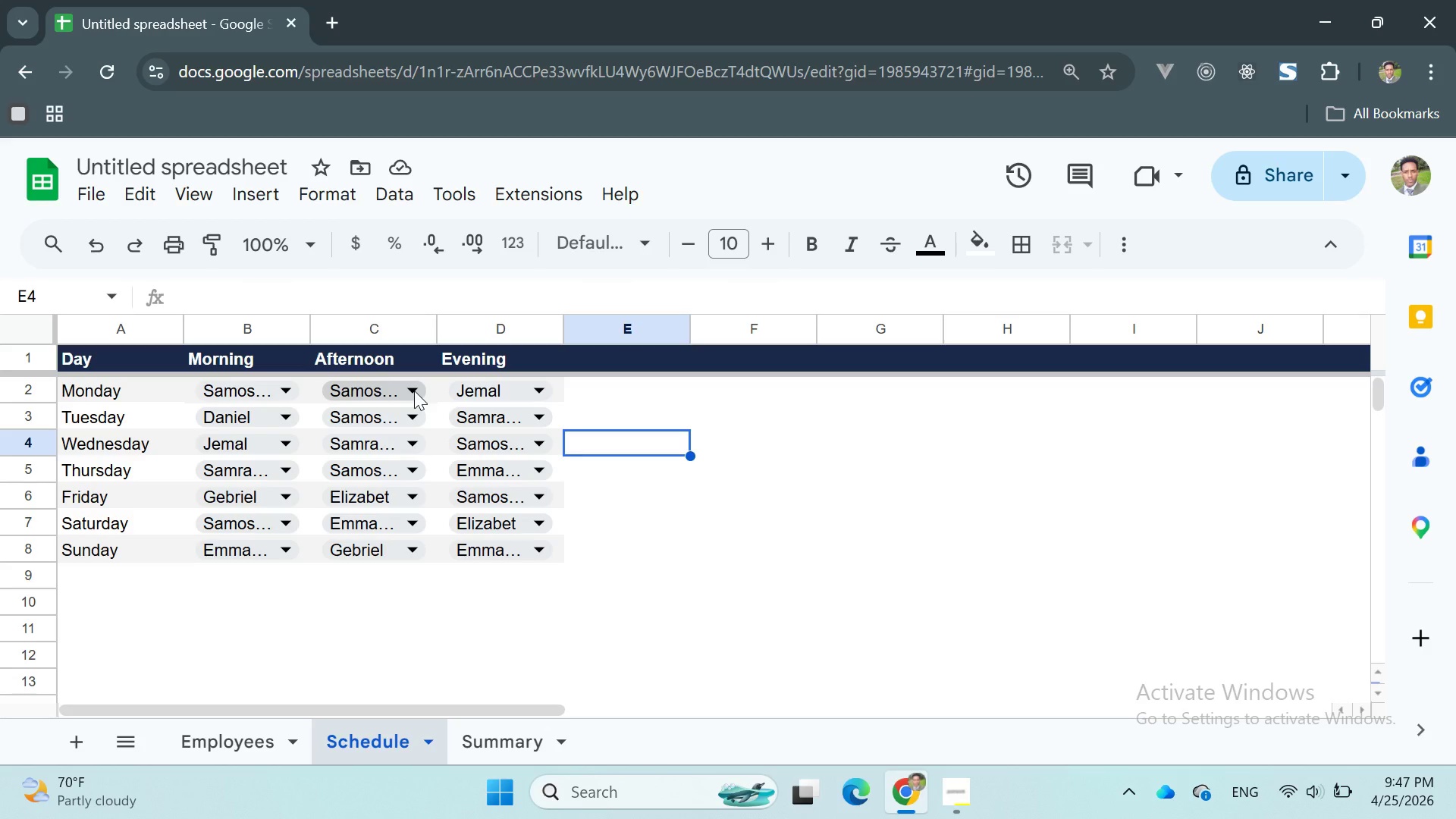 
left_click([688, 530])
 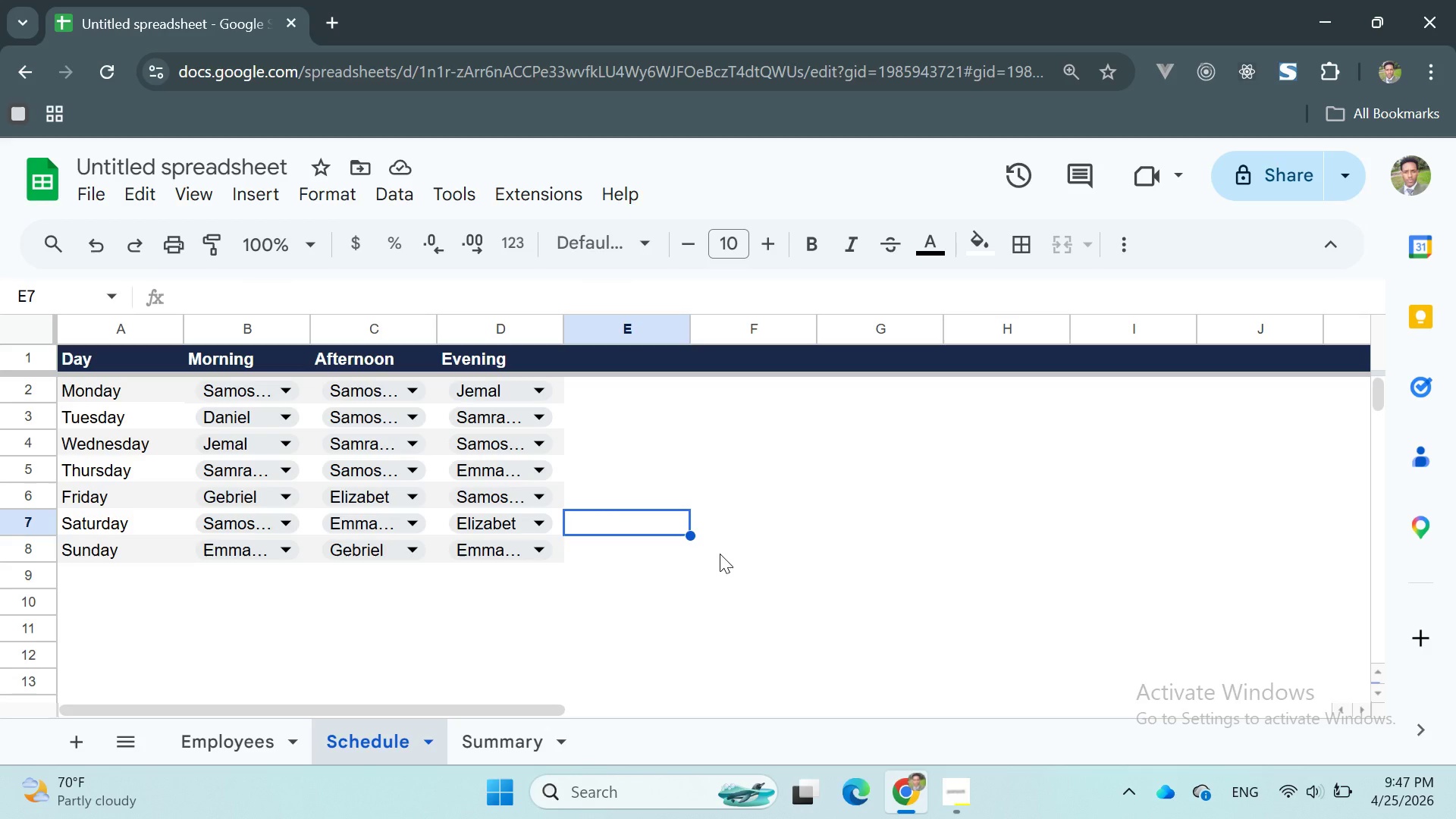 
wait(12.31)
 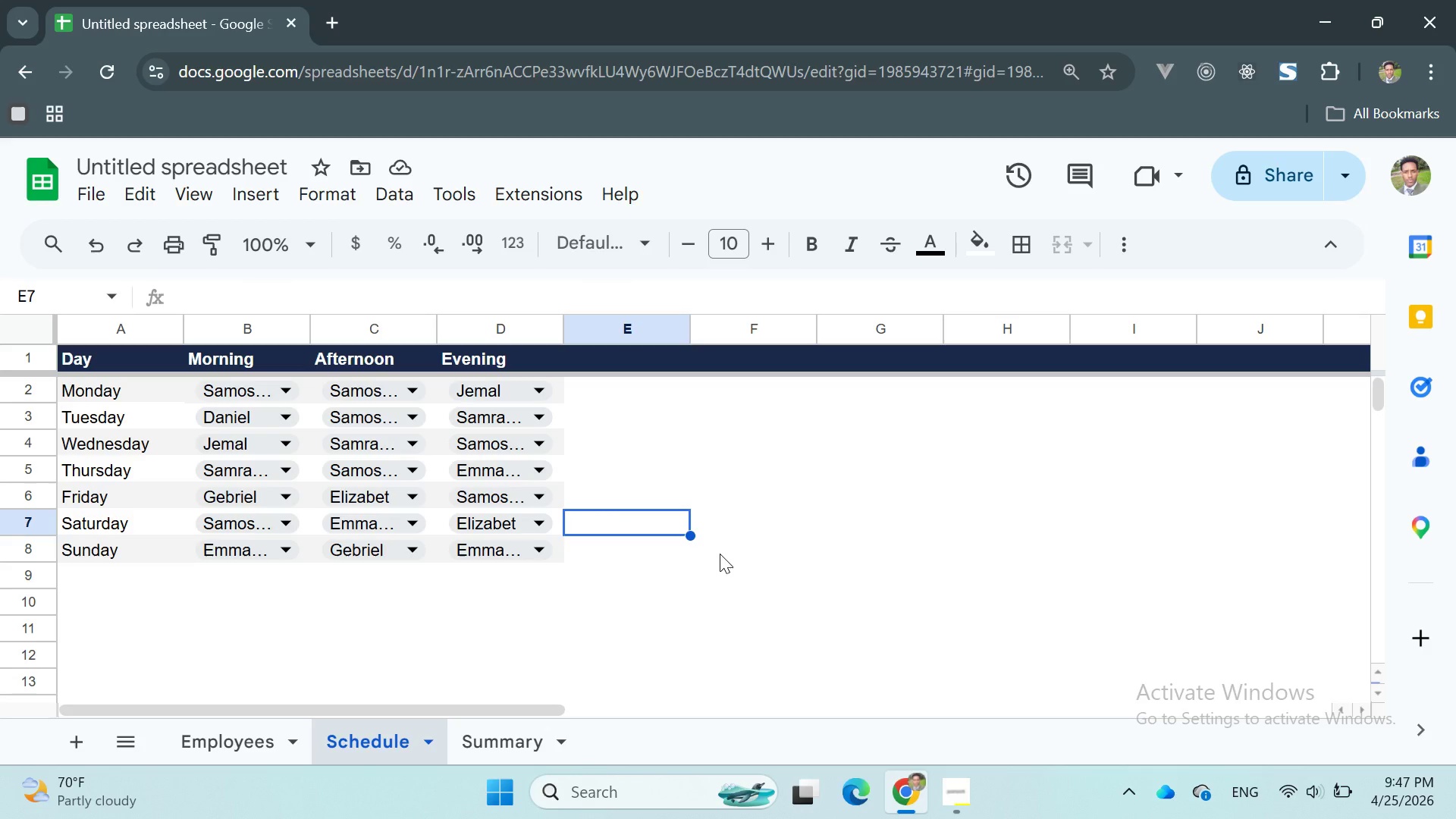 
left_click([514, 734])
 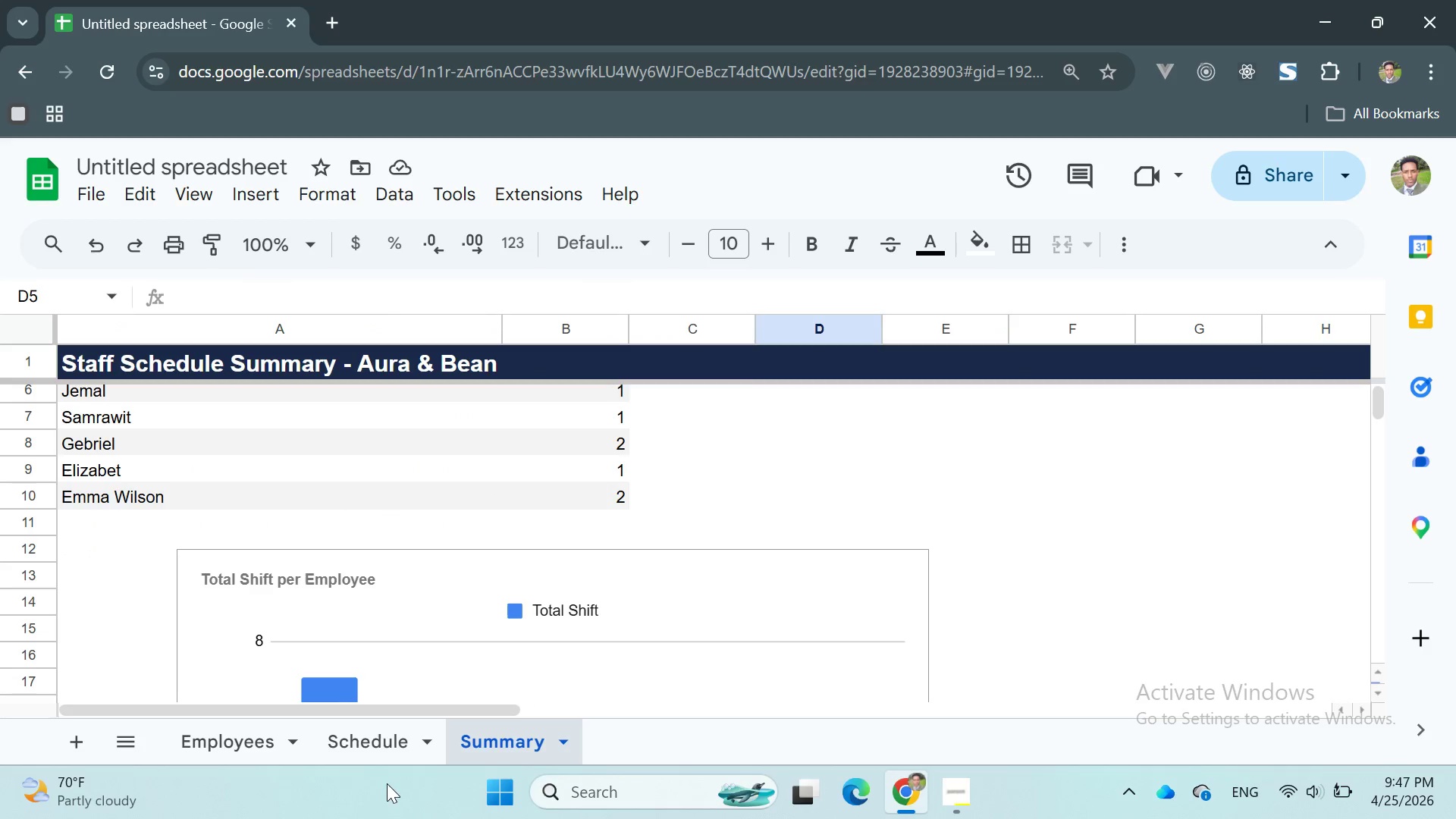 
left_click_drag(start_coordinate=[354, 756], to_coordinate=[353, 749])
 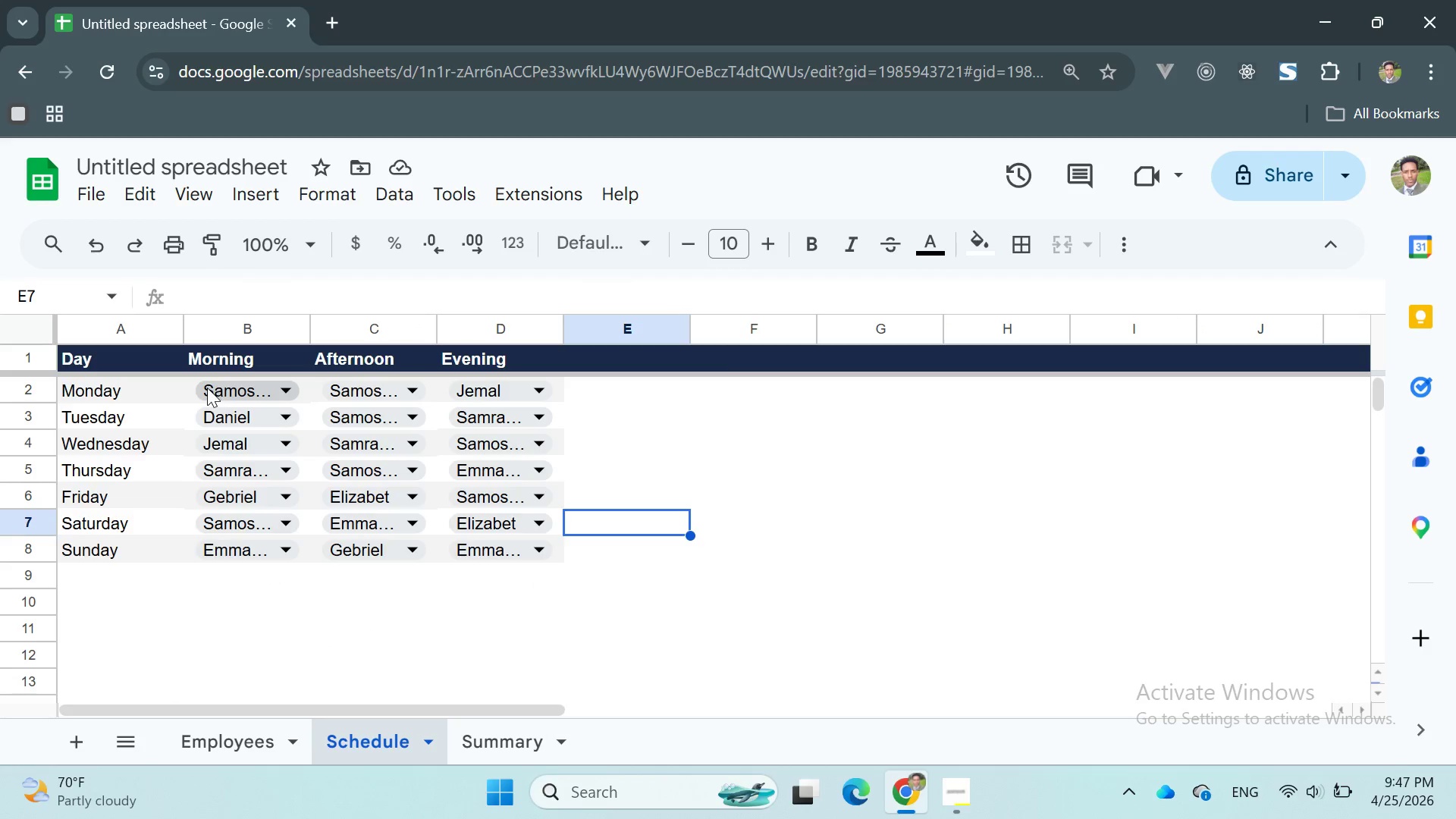 
left_click_drag(start_coordinate=[197, 384], to_coordinate=[538, 472])
 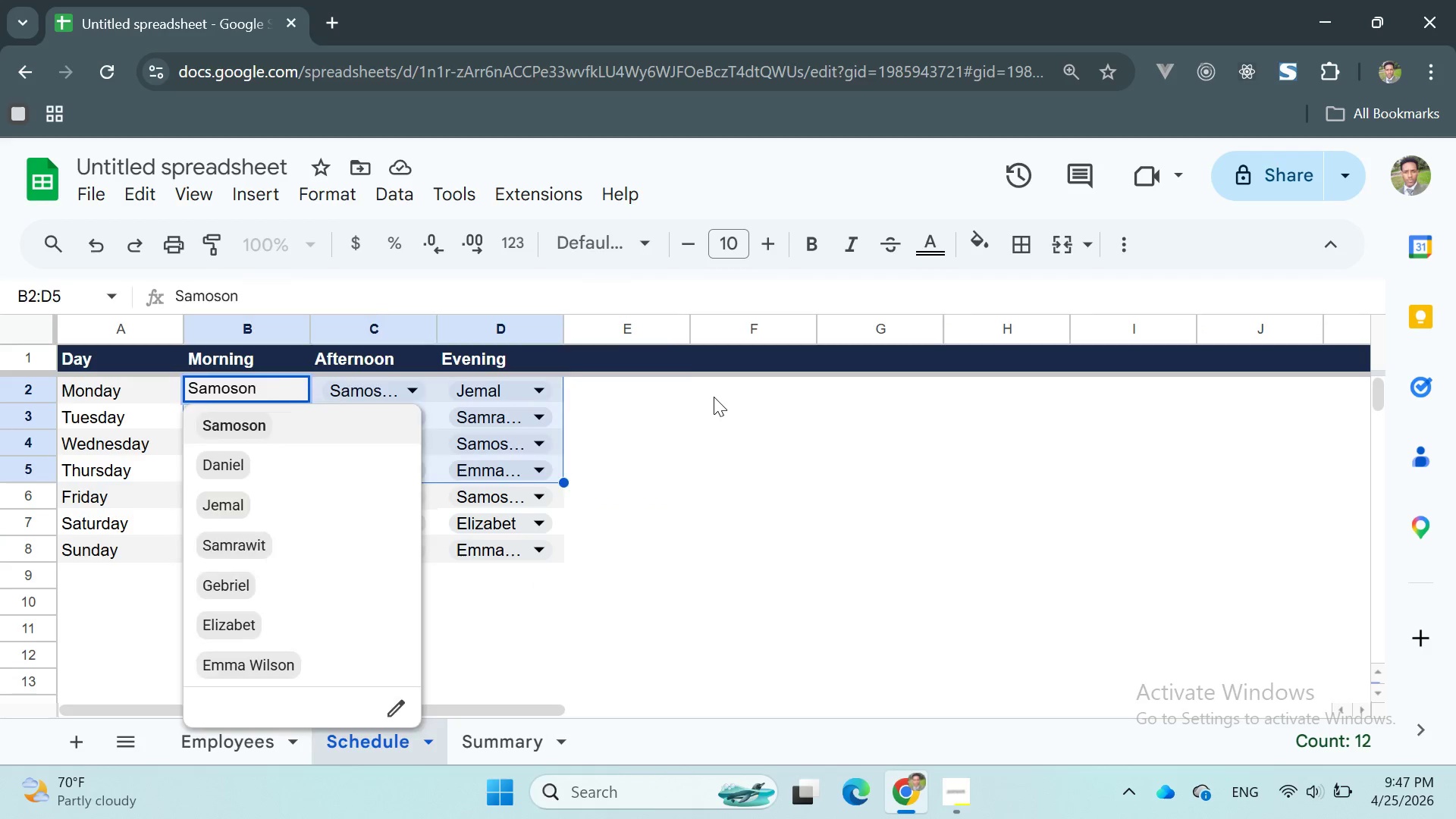 
left_click([714, 397])
 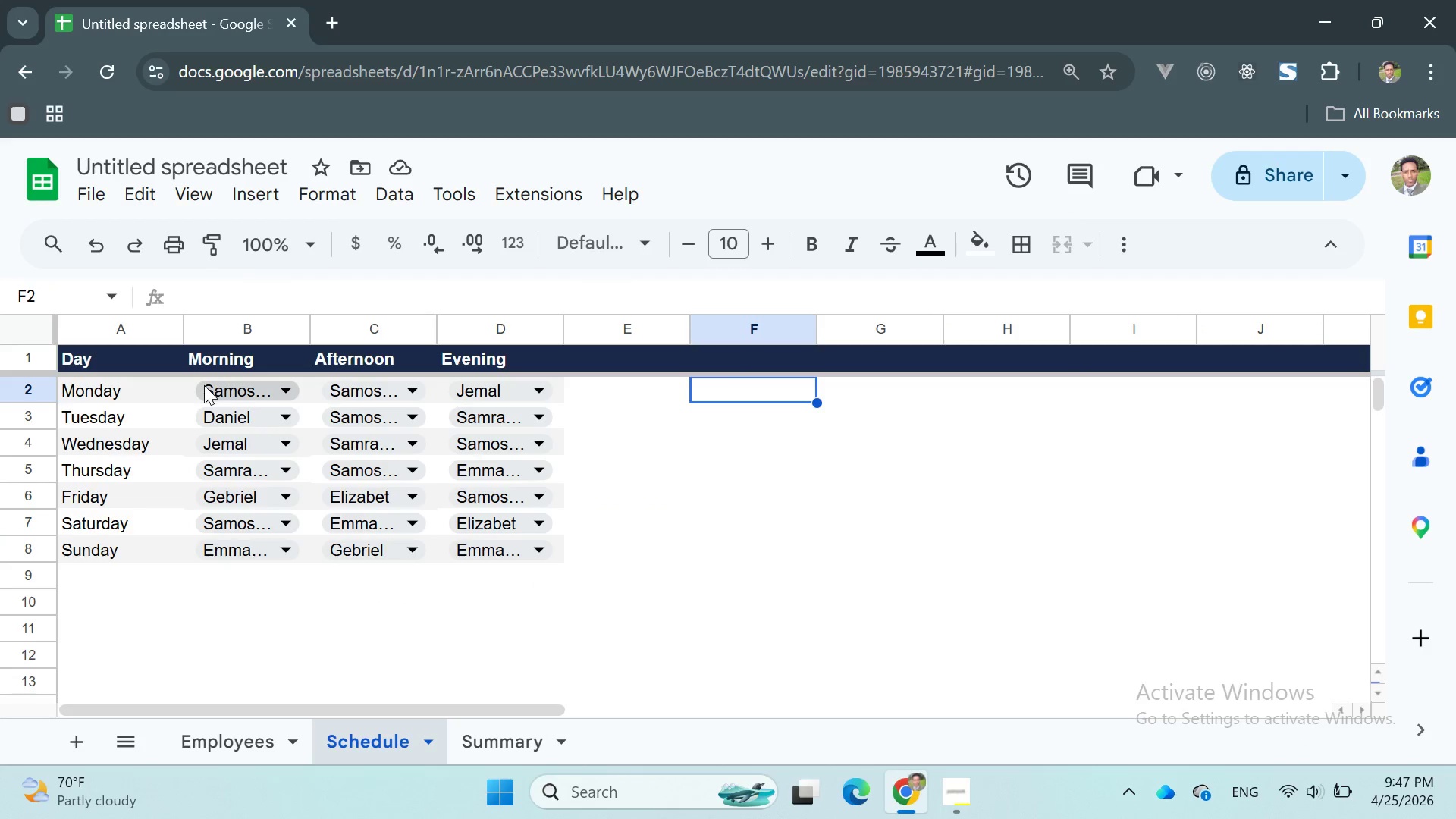 
left_click_drag(start_coordinate=[204, 385], to_coordinate=[497, 462])
 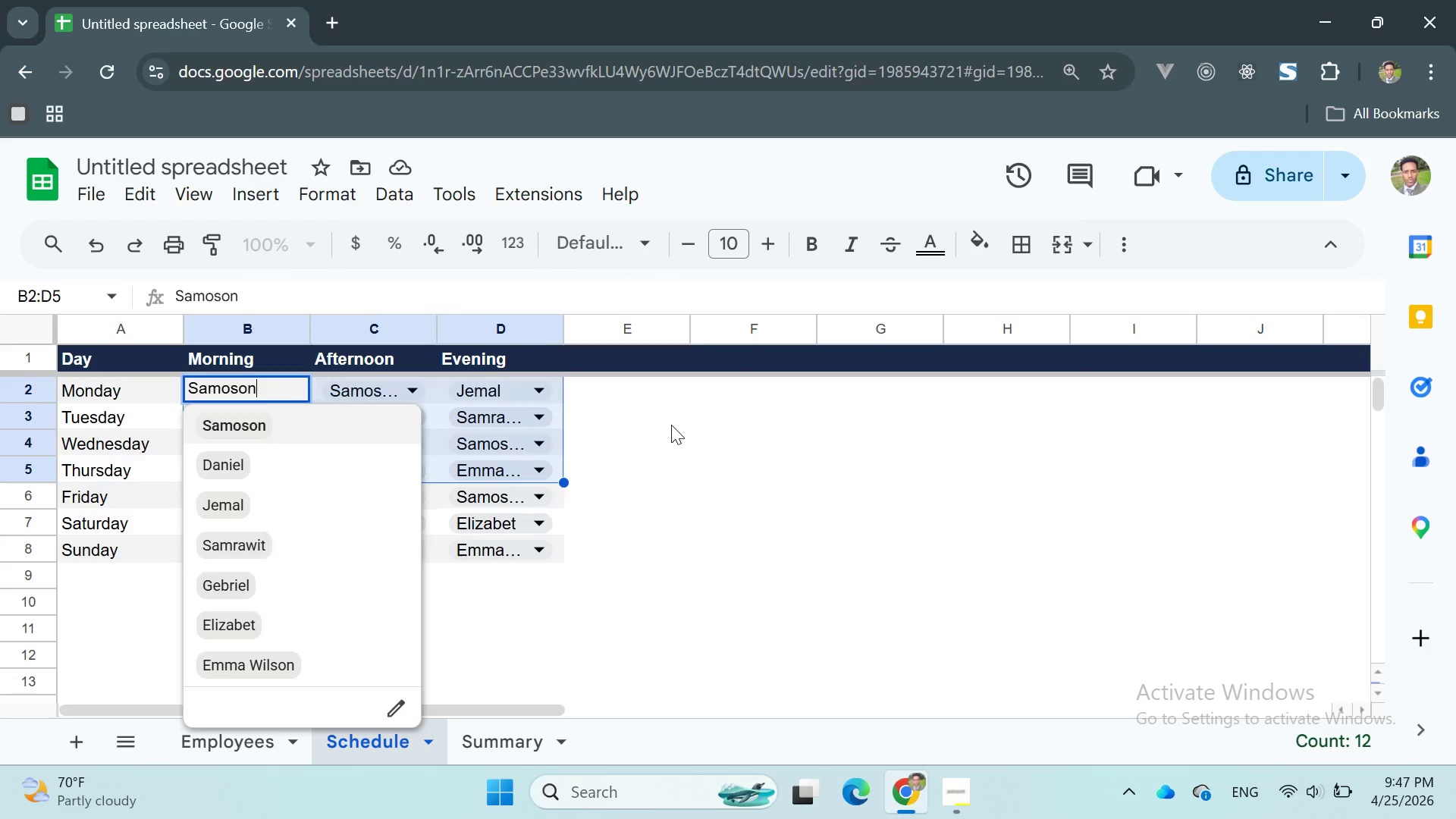 
left_click([671, 425])
 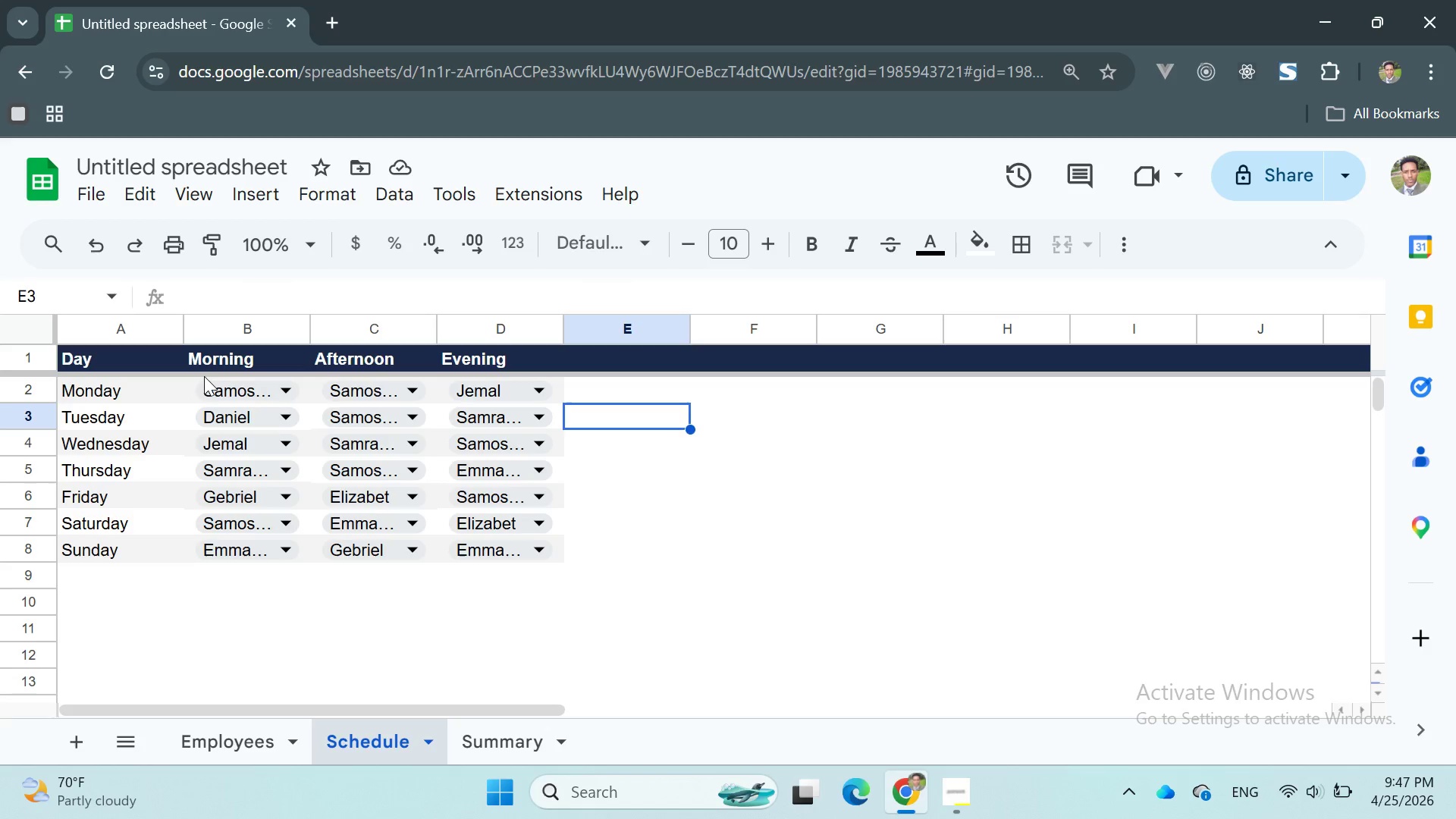 
left_click_drag(start_coordinate=[198, 378], to_coordinate=[518, 550])
 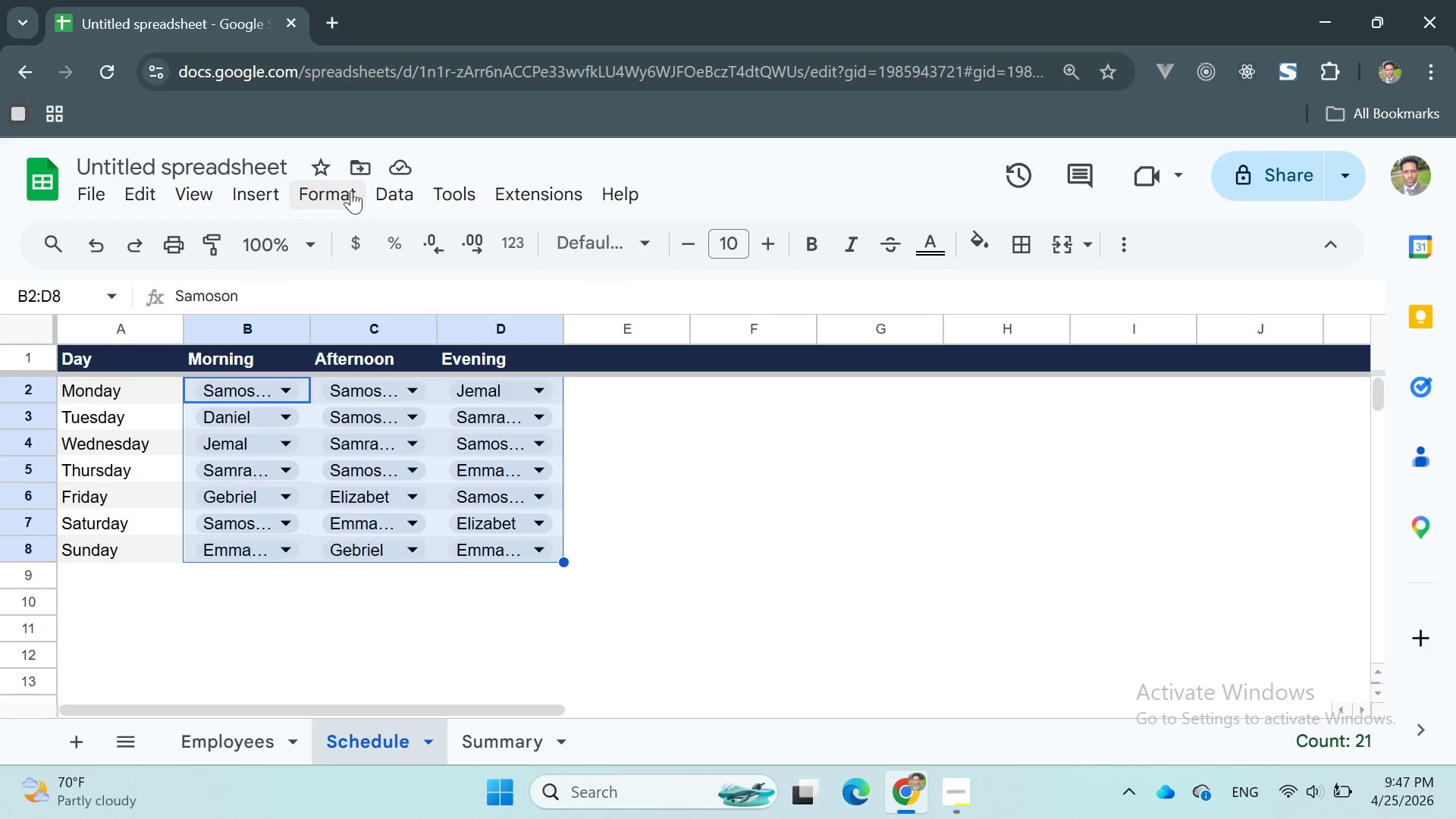 
left_click([323, 190])
 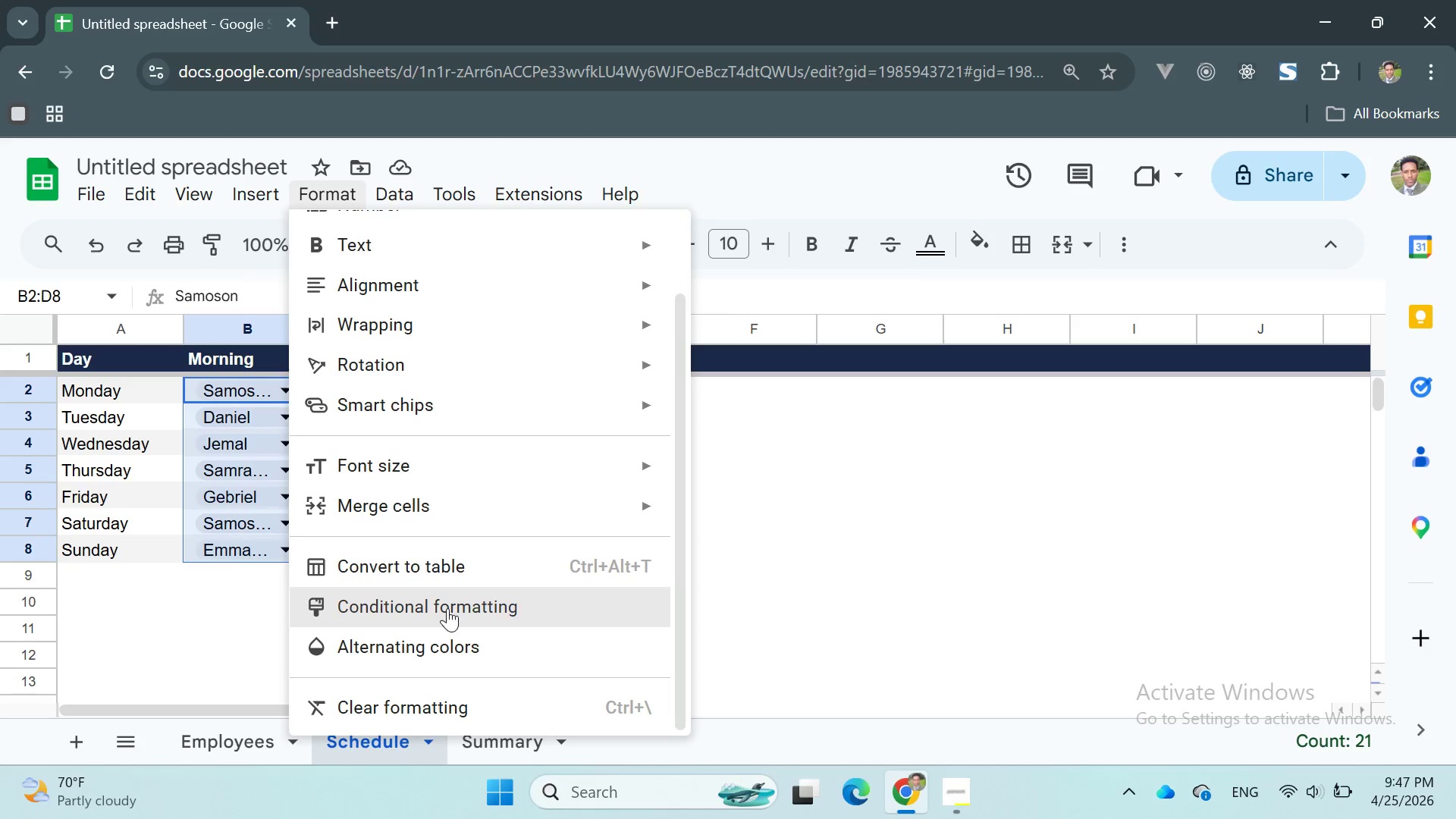 
left_click([447, 608])
 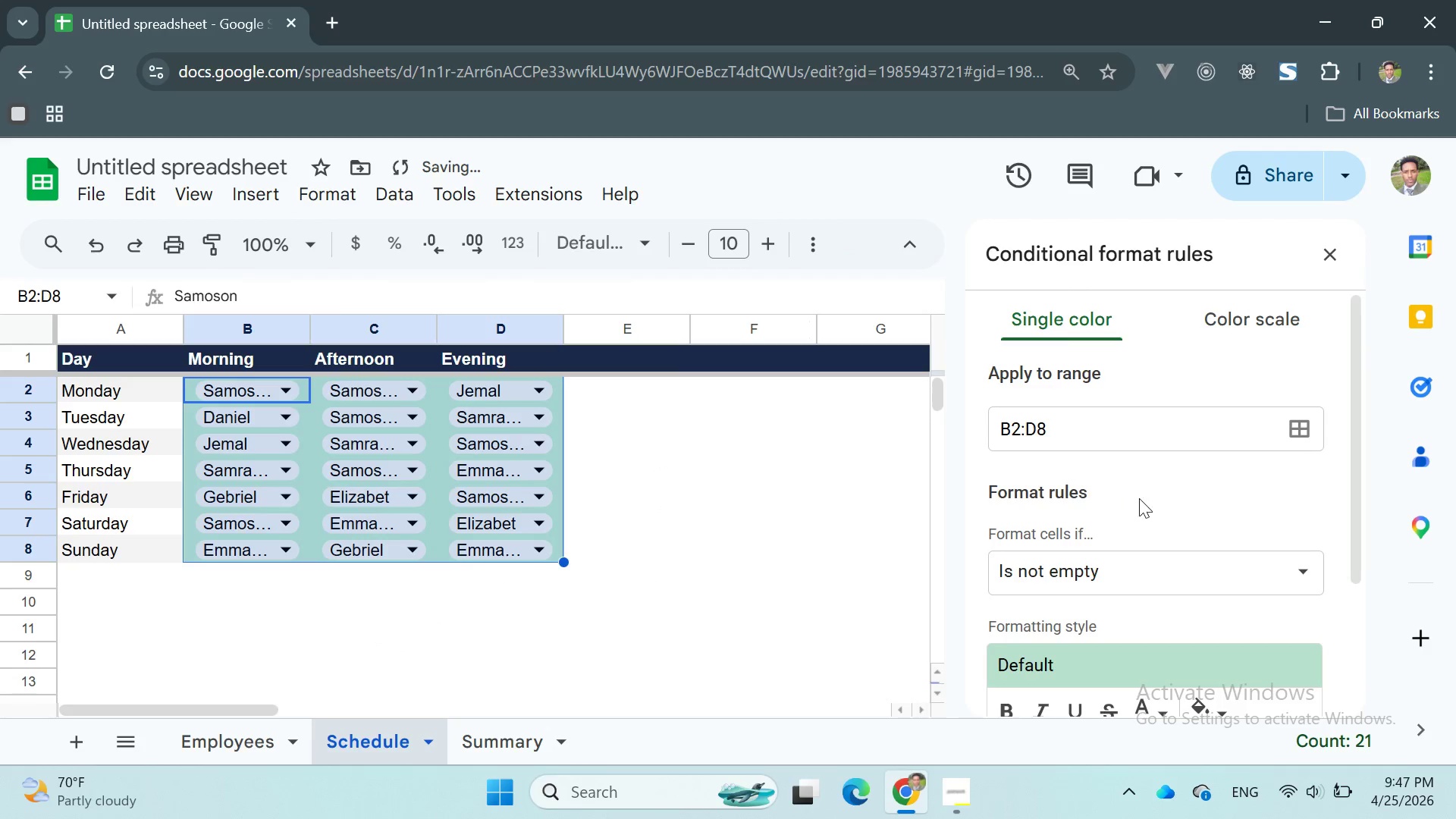 
scroll: coordinate [1164, 492], scroll_direction: down, amount: 2.0
 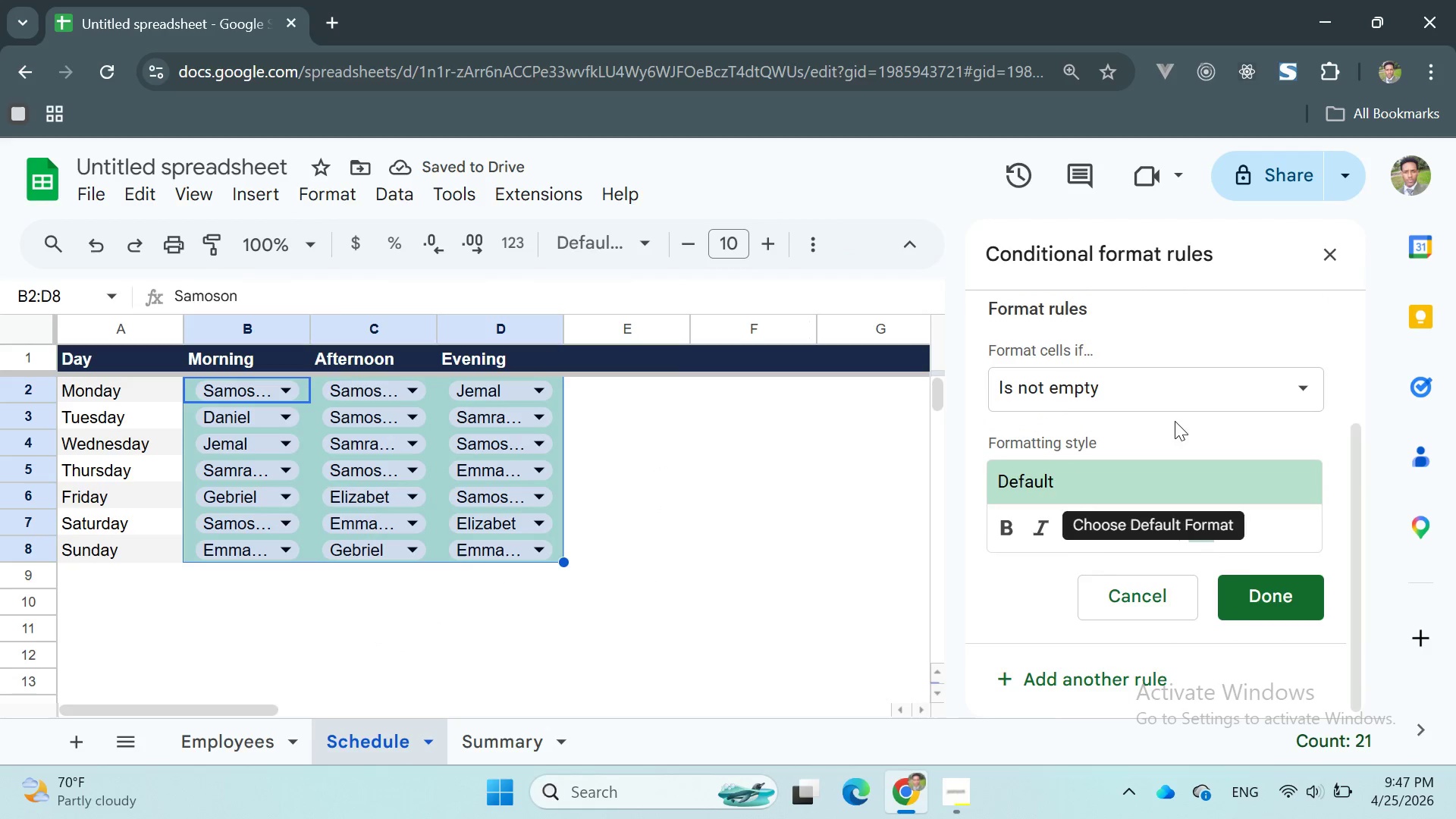 
scroll: coordinate [1192, 344], scroll_direction: up, amount: 3.0
 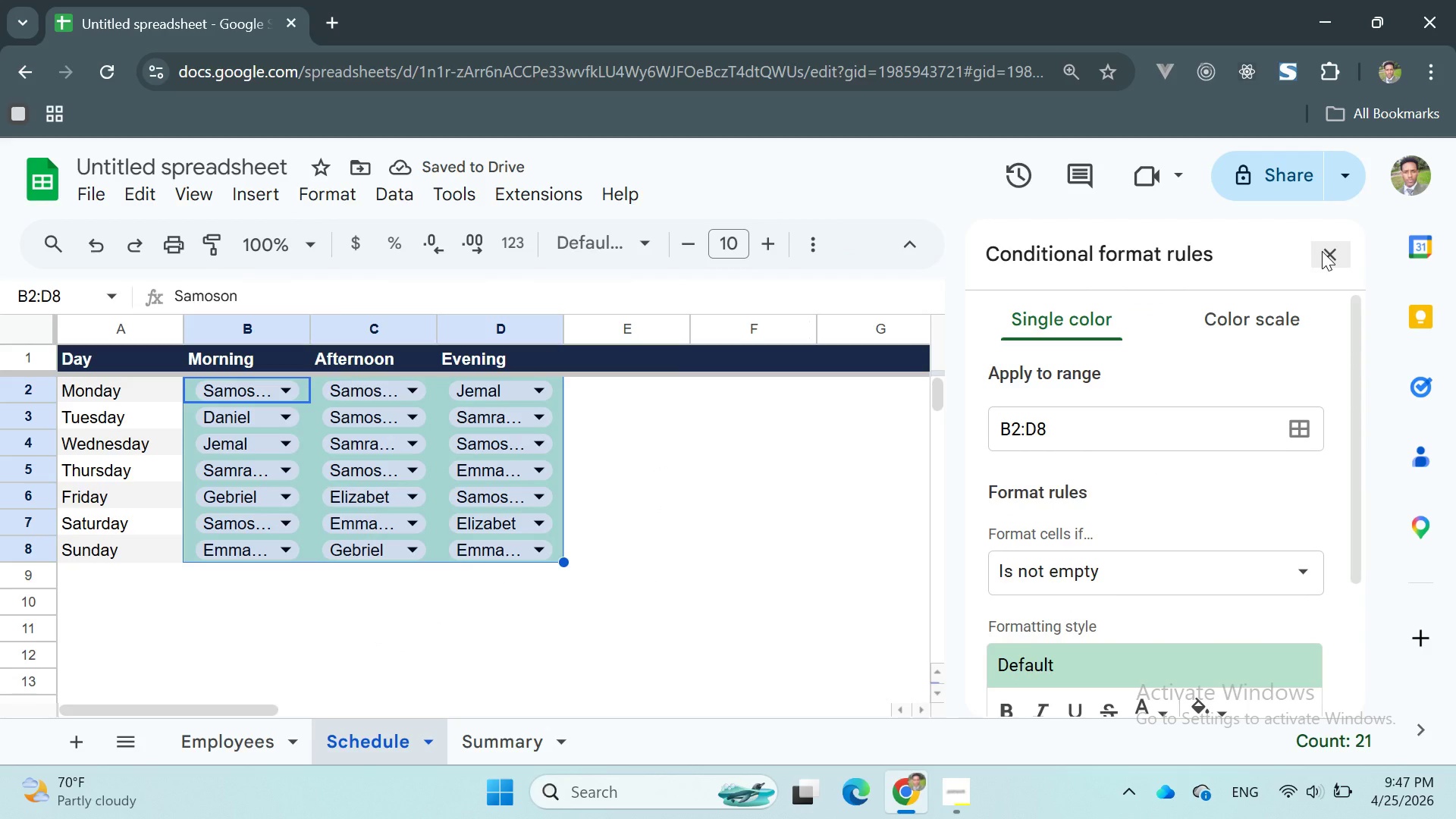 
left_click([1322, 251])
 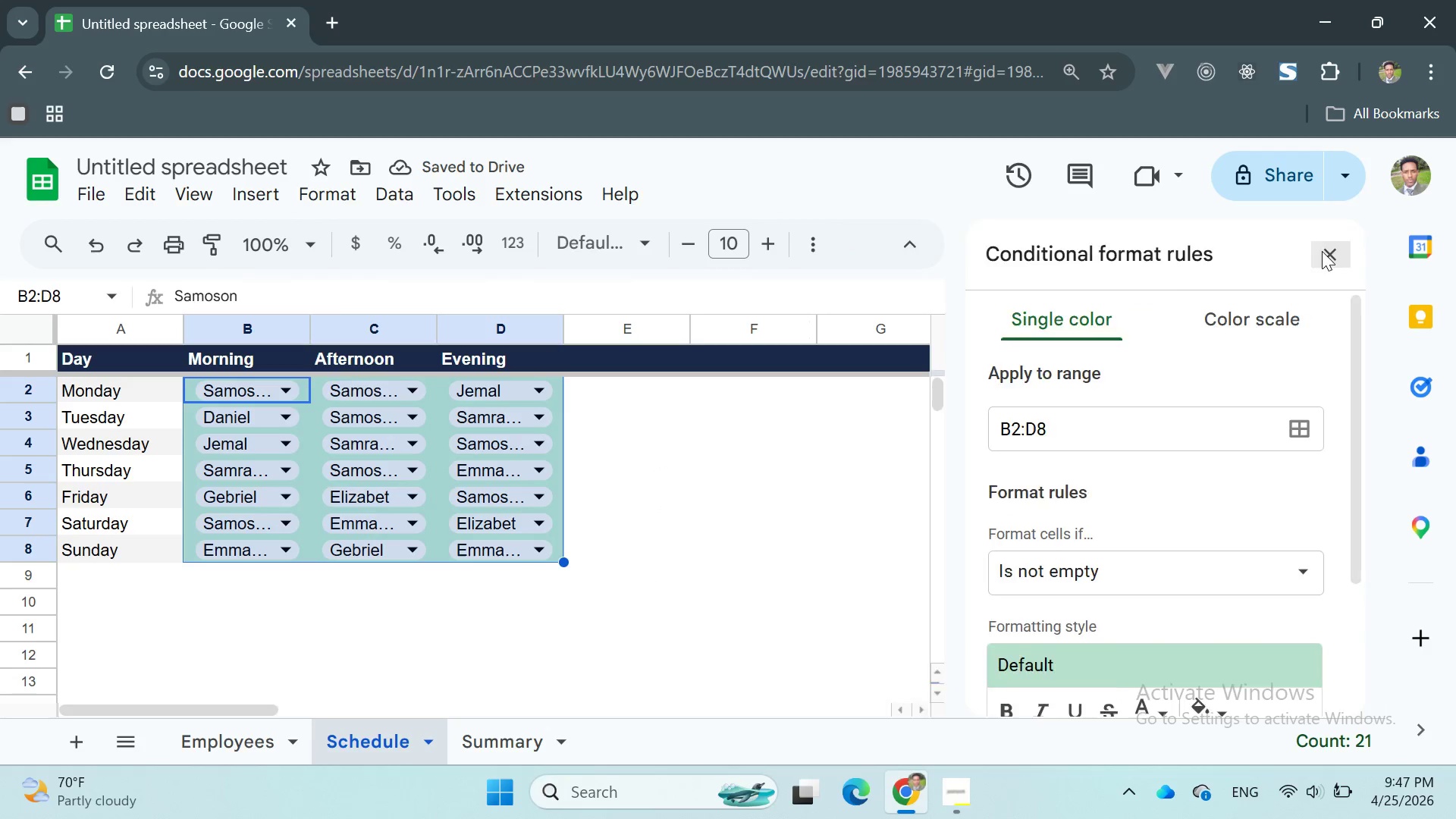 
scroll: coordinate [1322, 251], scroll_direction: up, amount: 1.0
 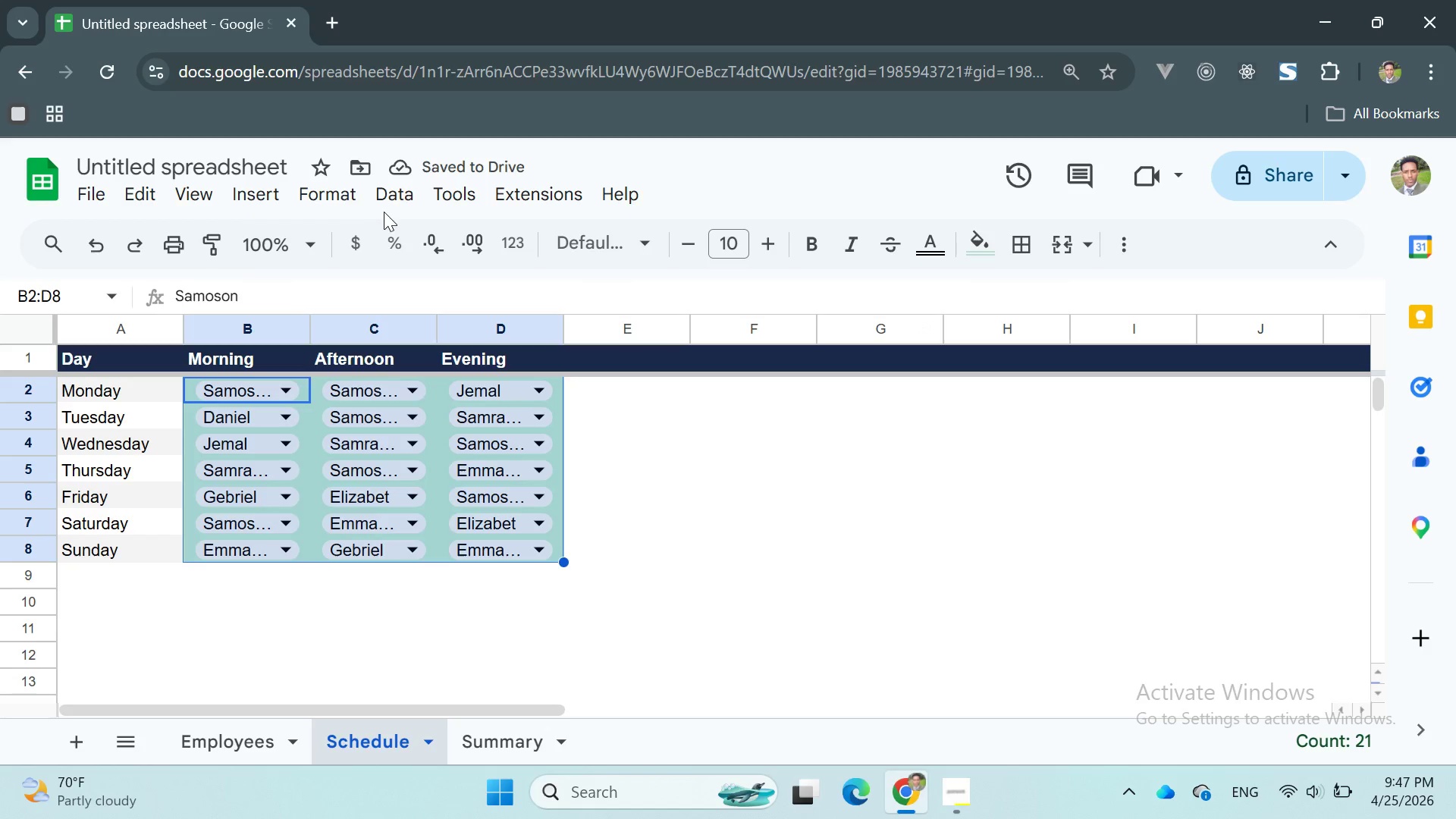 
left_click([392, 199])
 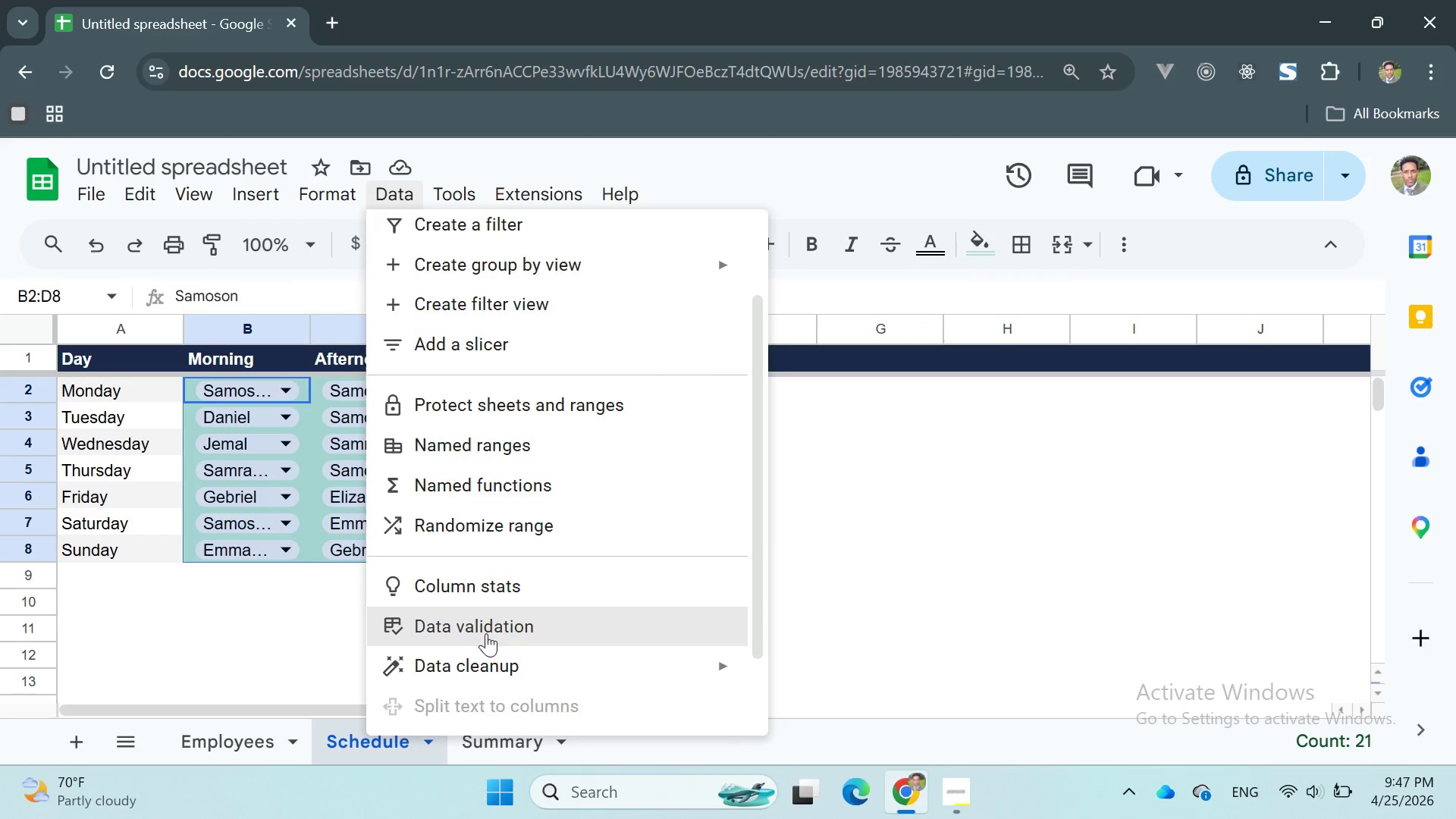 
left_click([487, 635])
 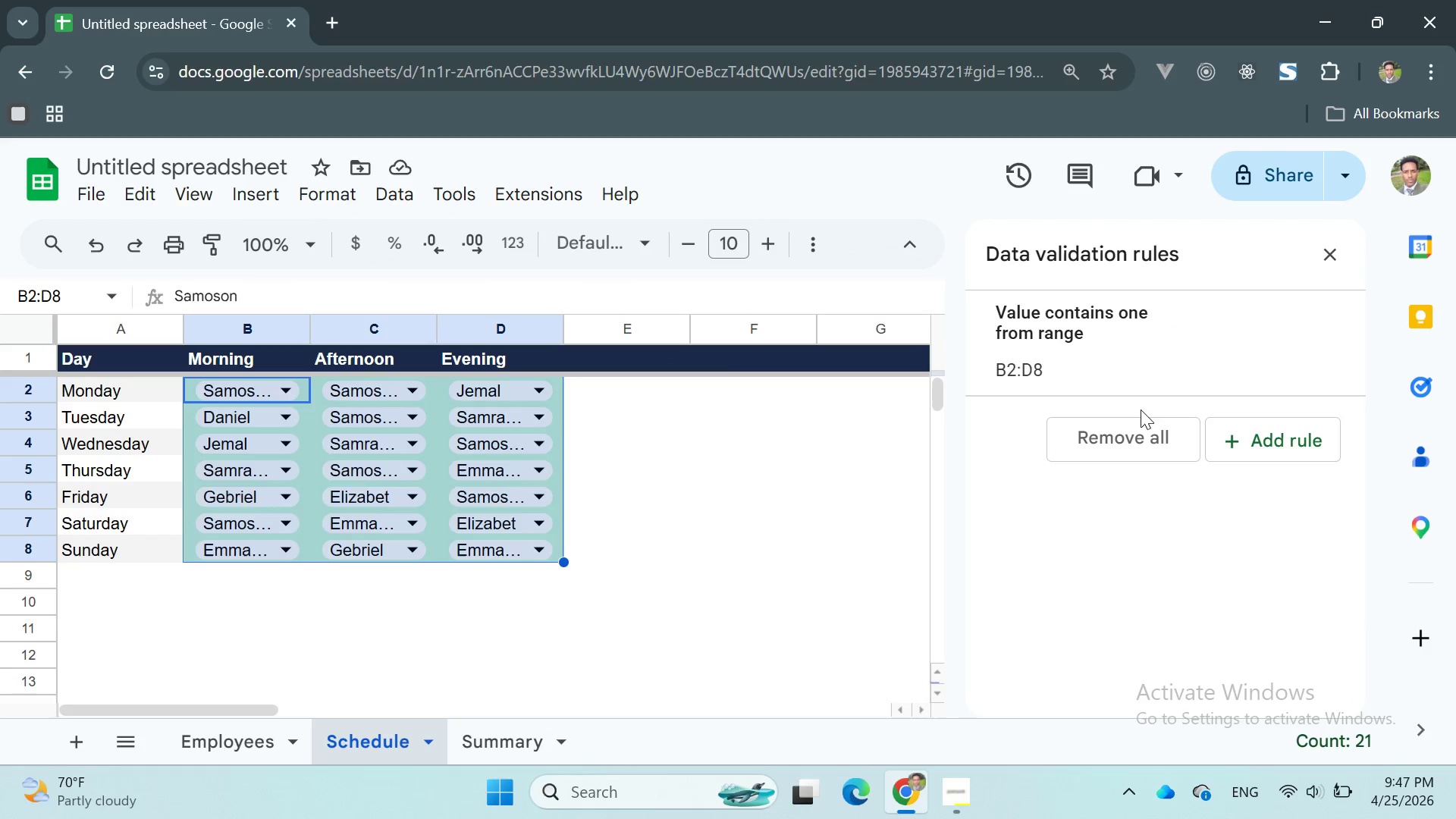 
left_click([1128, 373])
 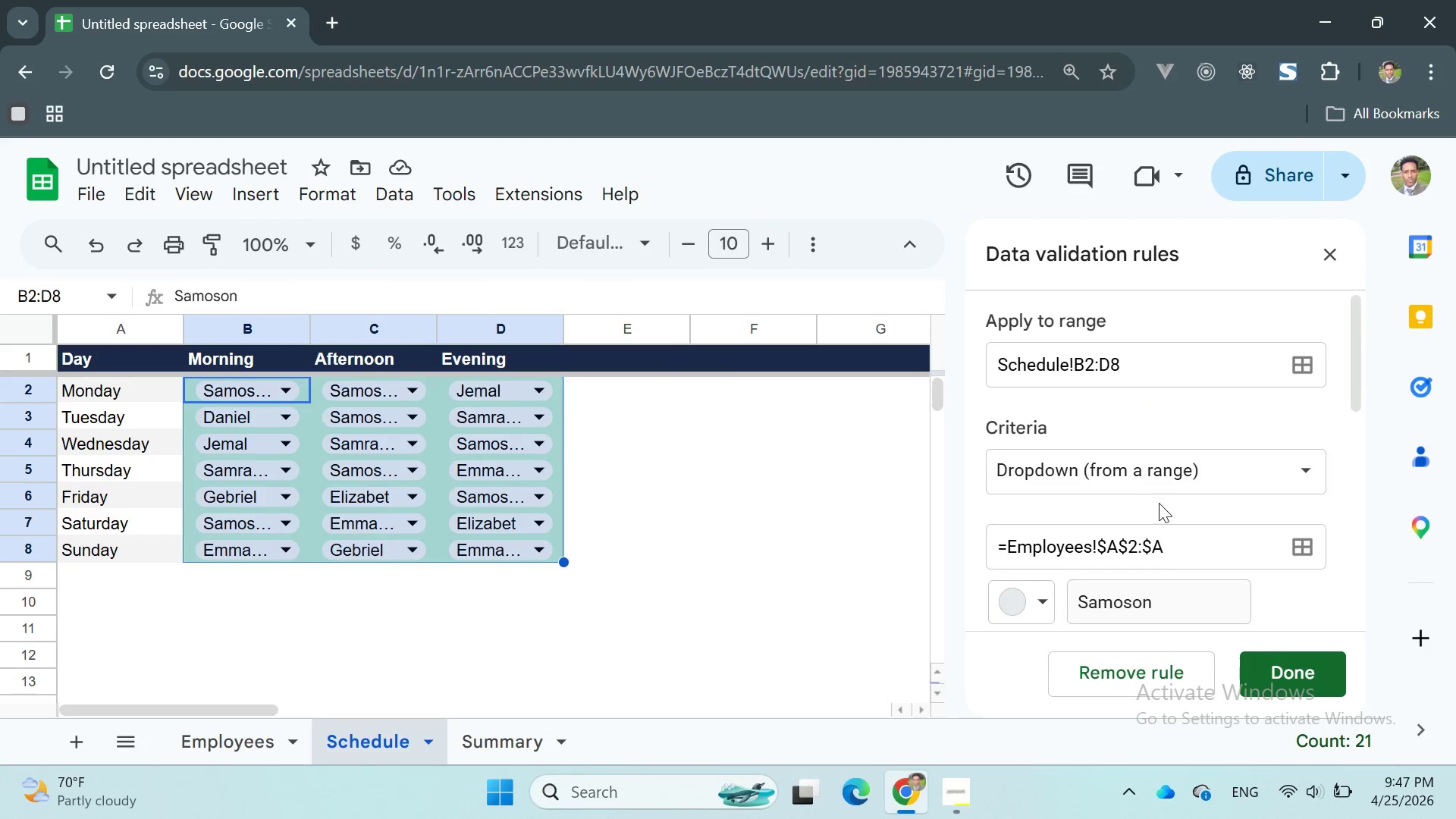 
scroll: coordinate [1209, 434], scroll_direction: down, amount: 8.0
 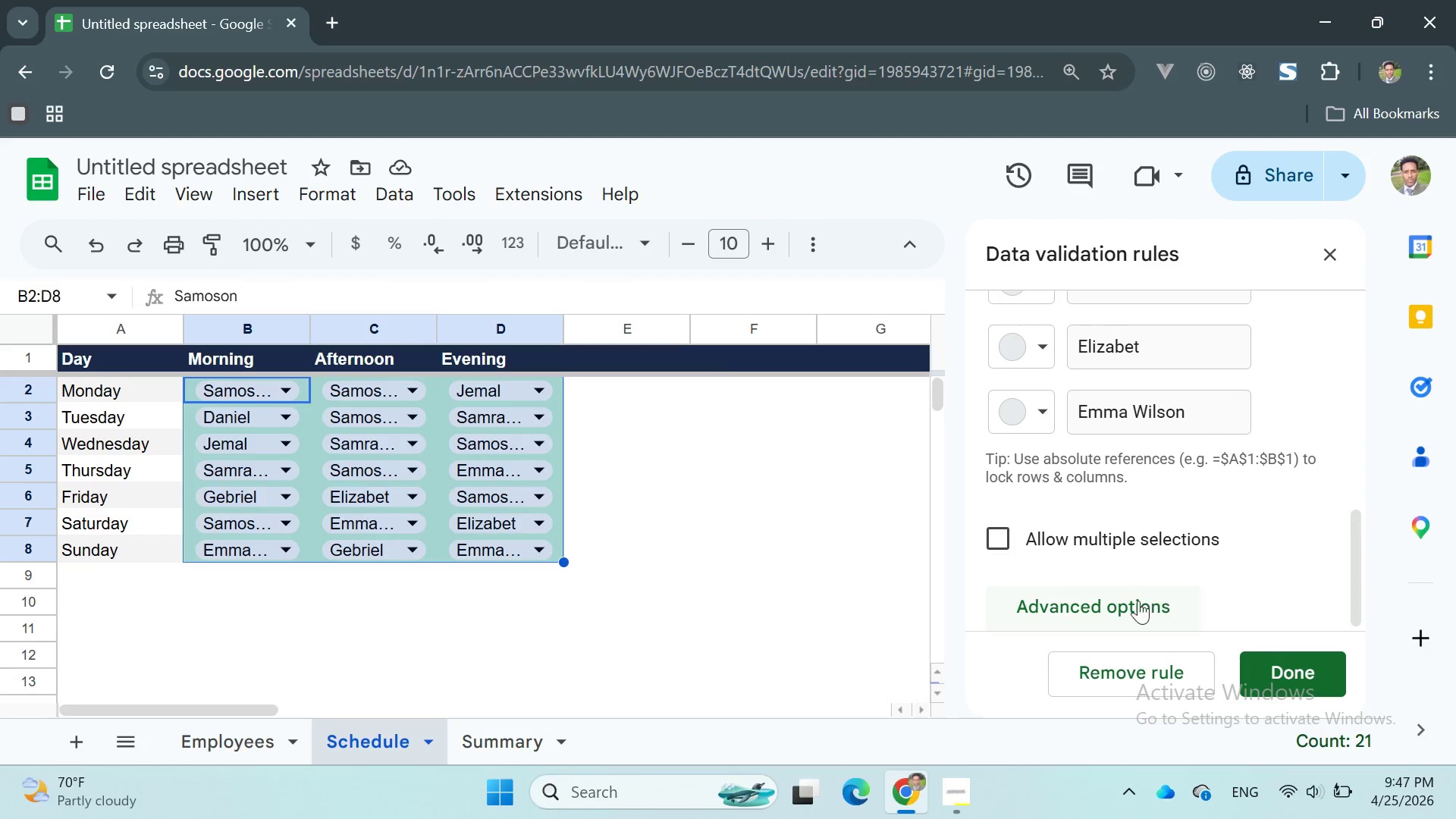 
left_click([1134, 603])
 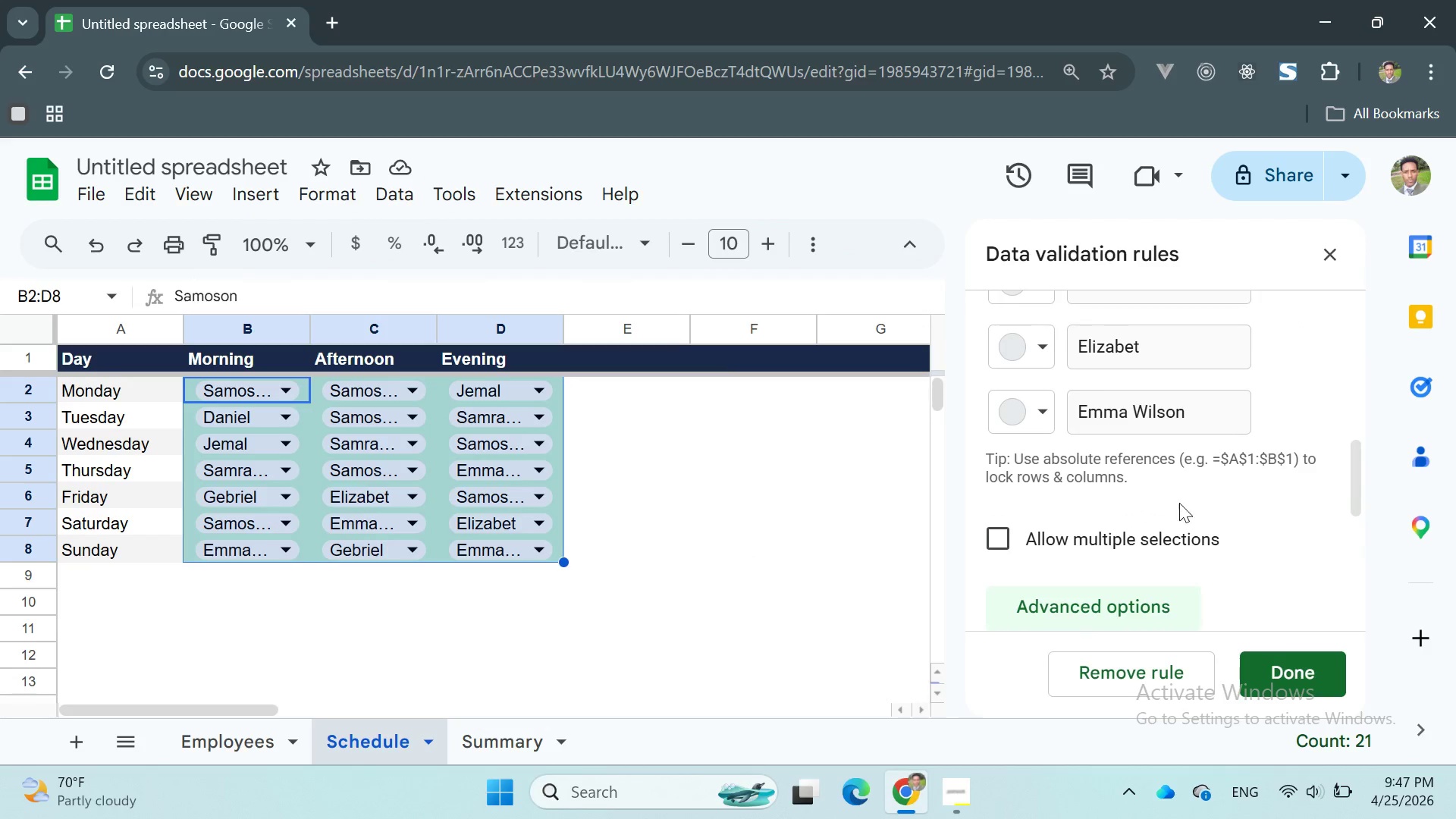 
scroll: coordinate [1179, 503], scroll_direction: down, amount: 2.0
 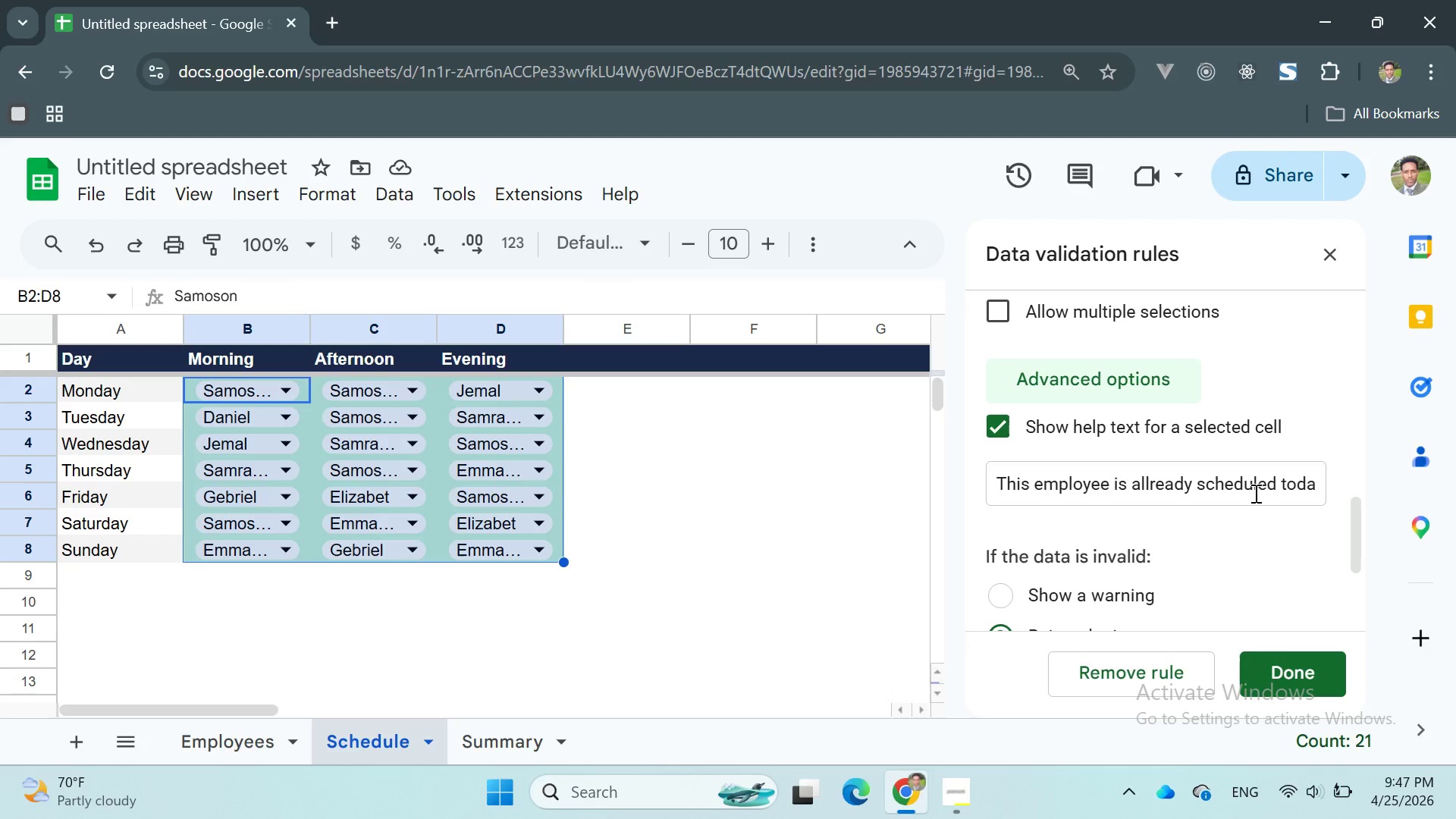 
scroll: coordinate [1260, 471], scroll_direction: up, amount: 1.0
 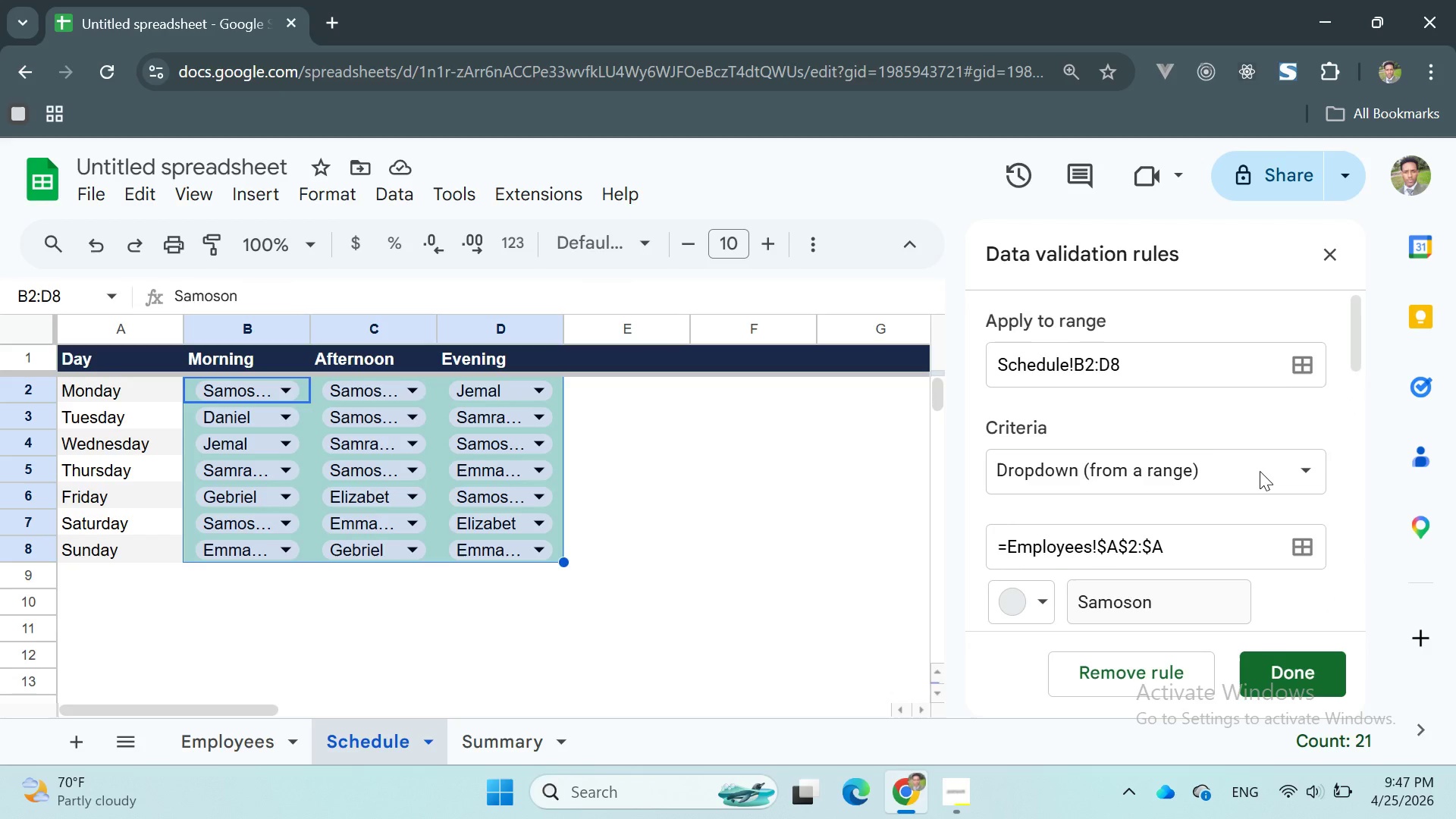 
scroll: coordinate [1260, 471], scroll_direction: down, amount: 3.0
 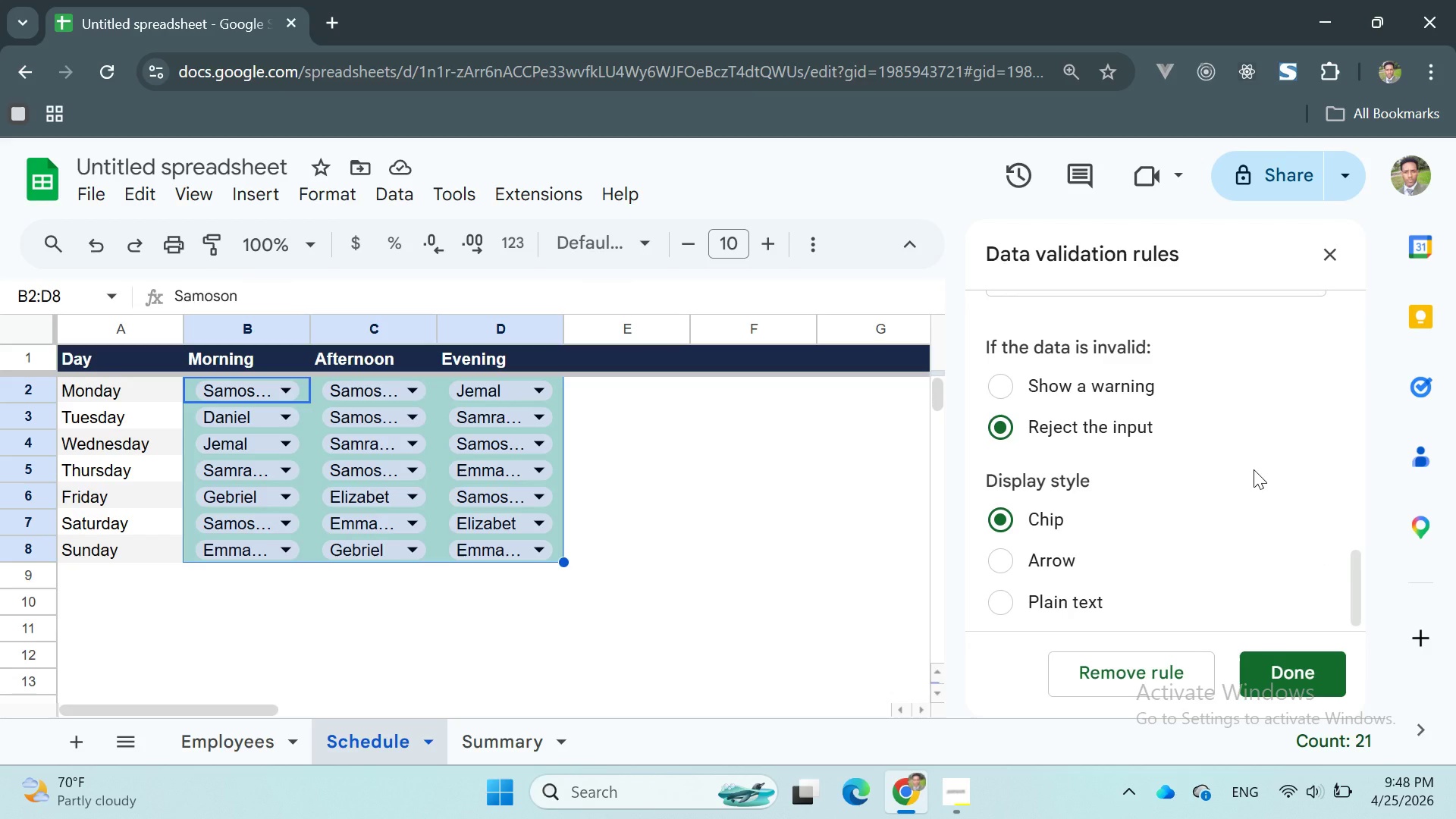 
wait(12.18)
 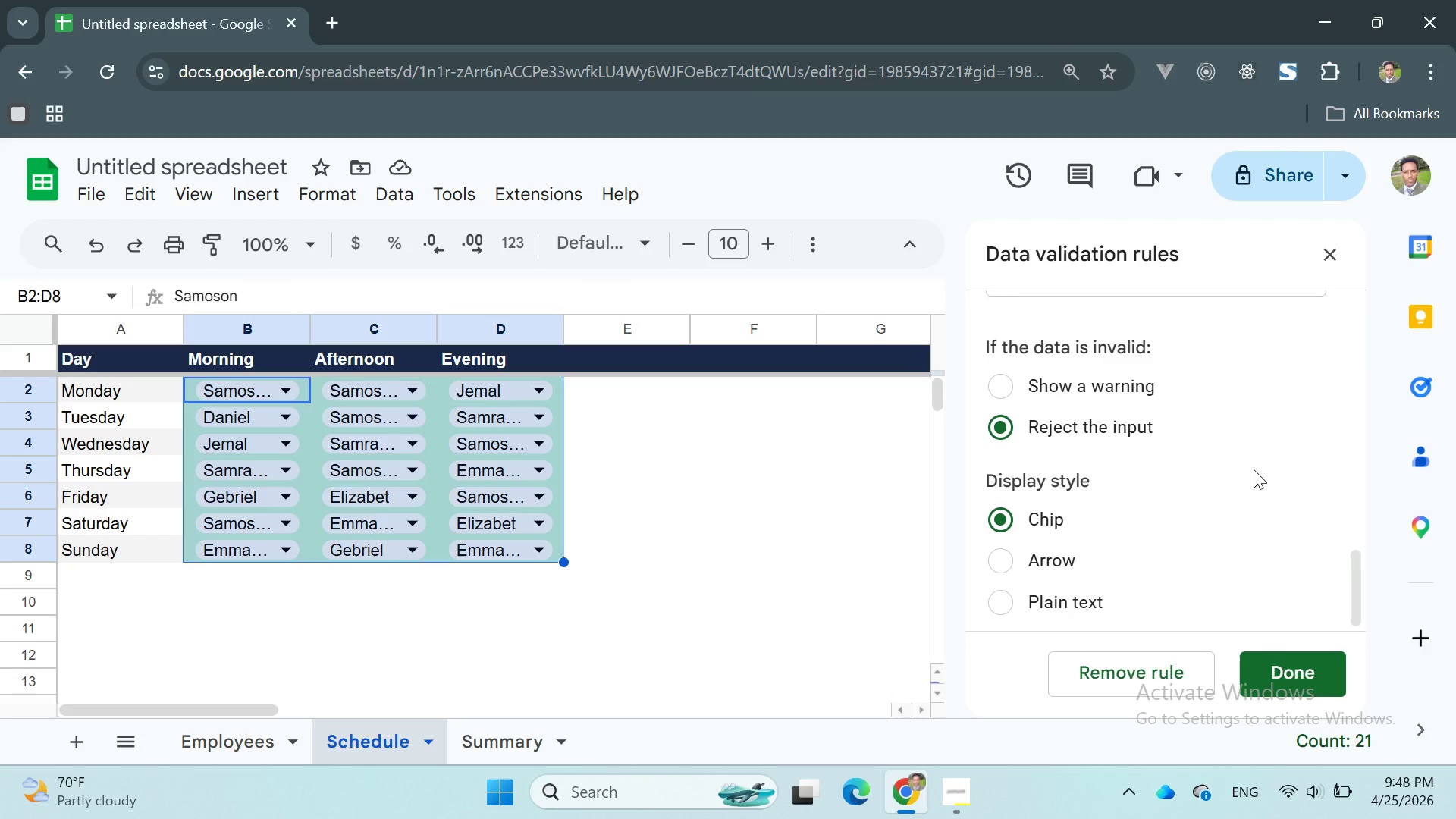 
left_click([1294, 675])
 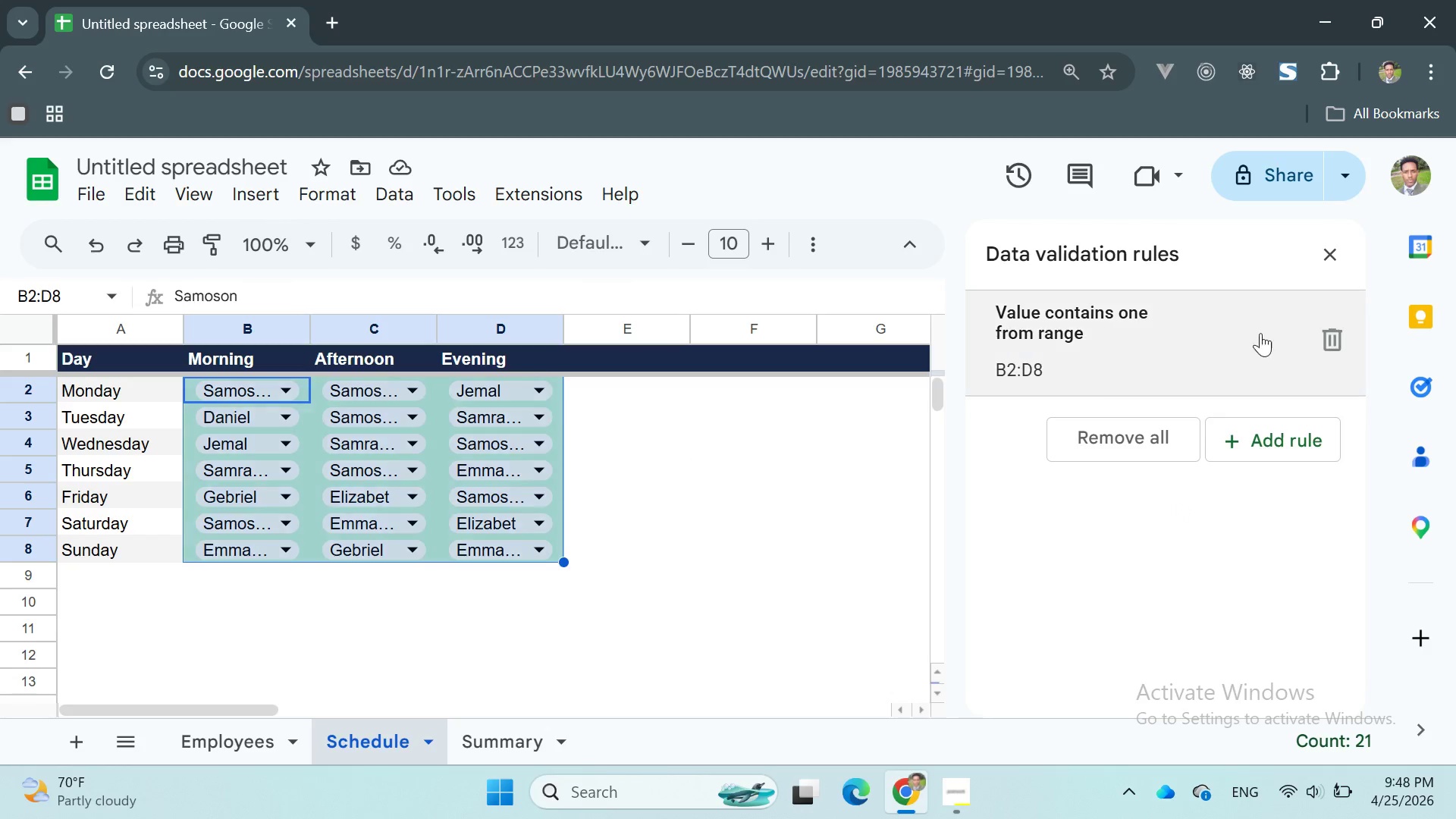 
left_click([1326, 257])
 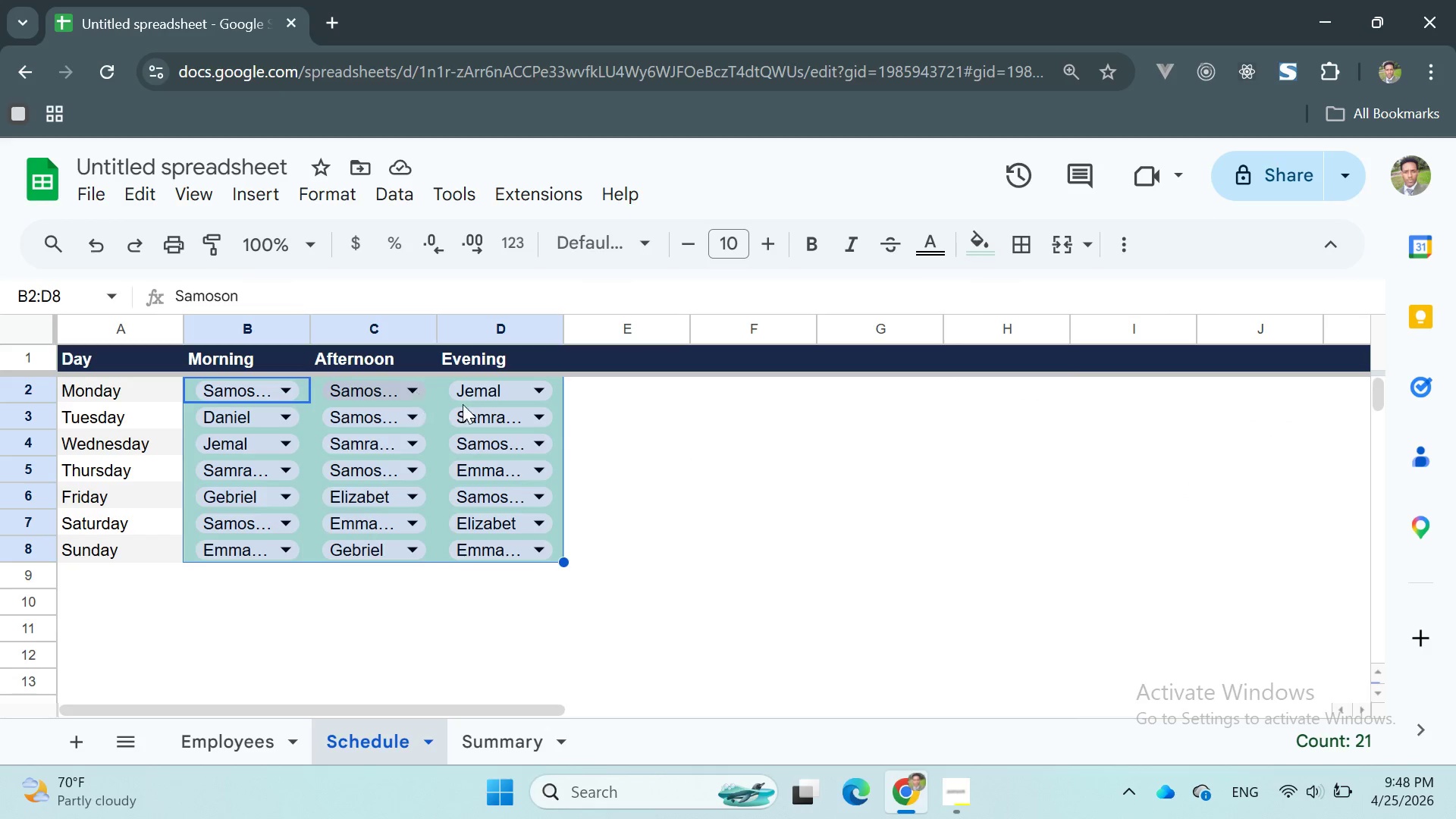 
left_click([742, 444])
 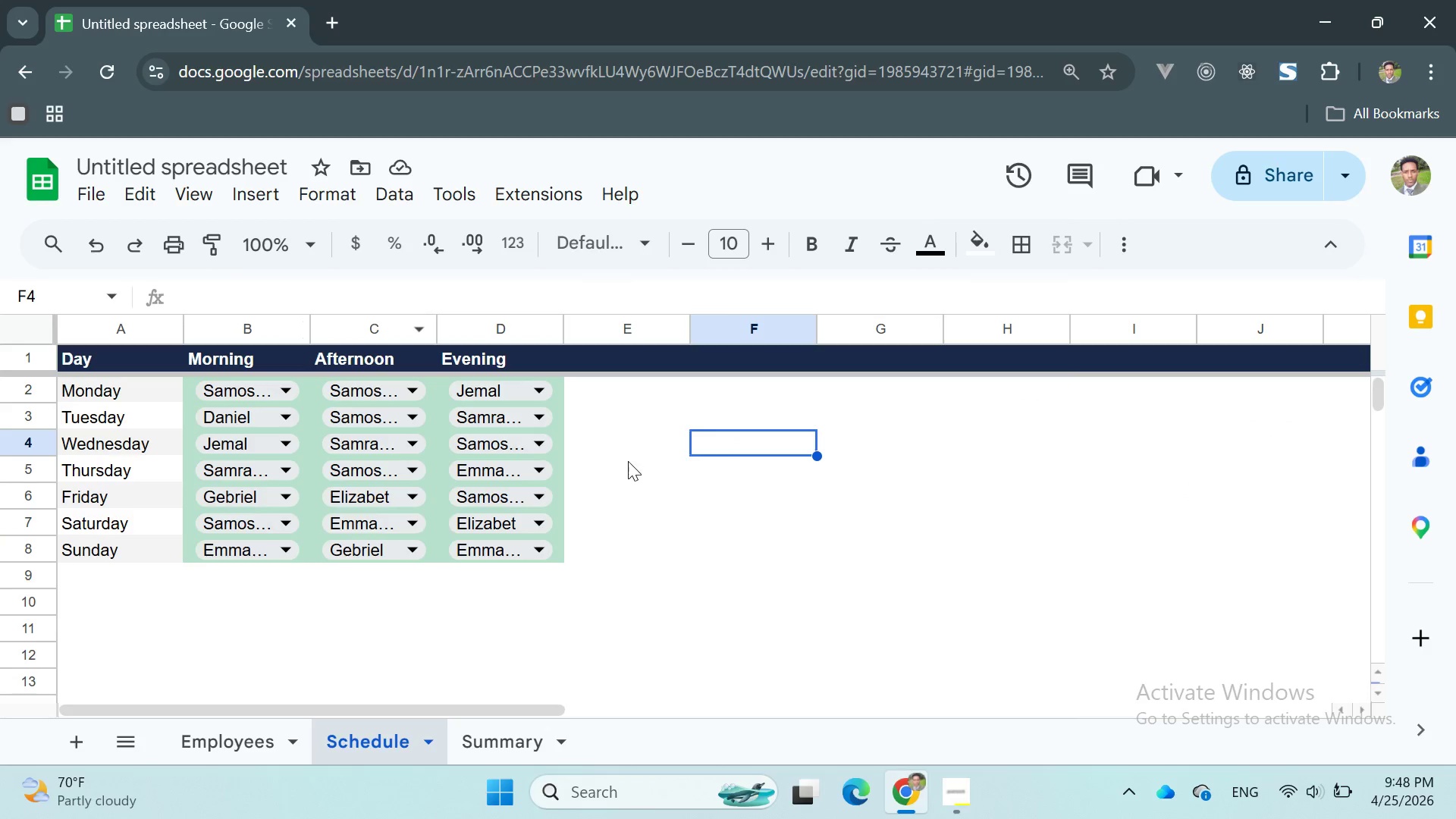 
left_click([628, 461])
 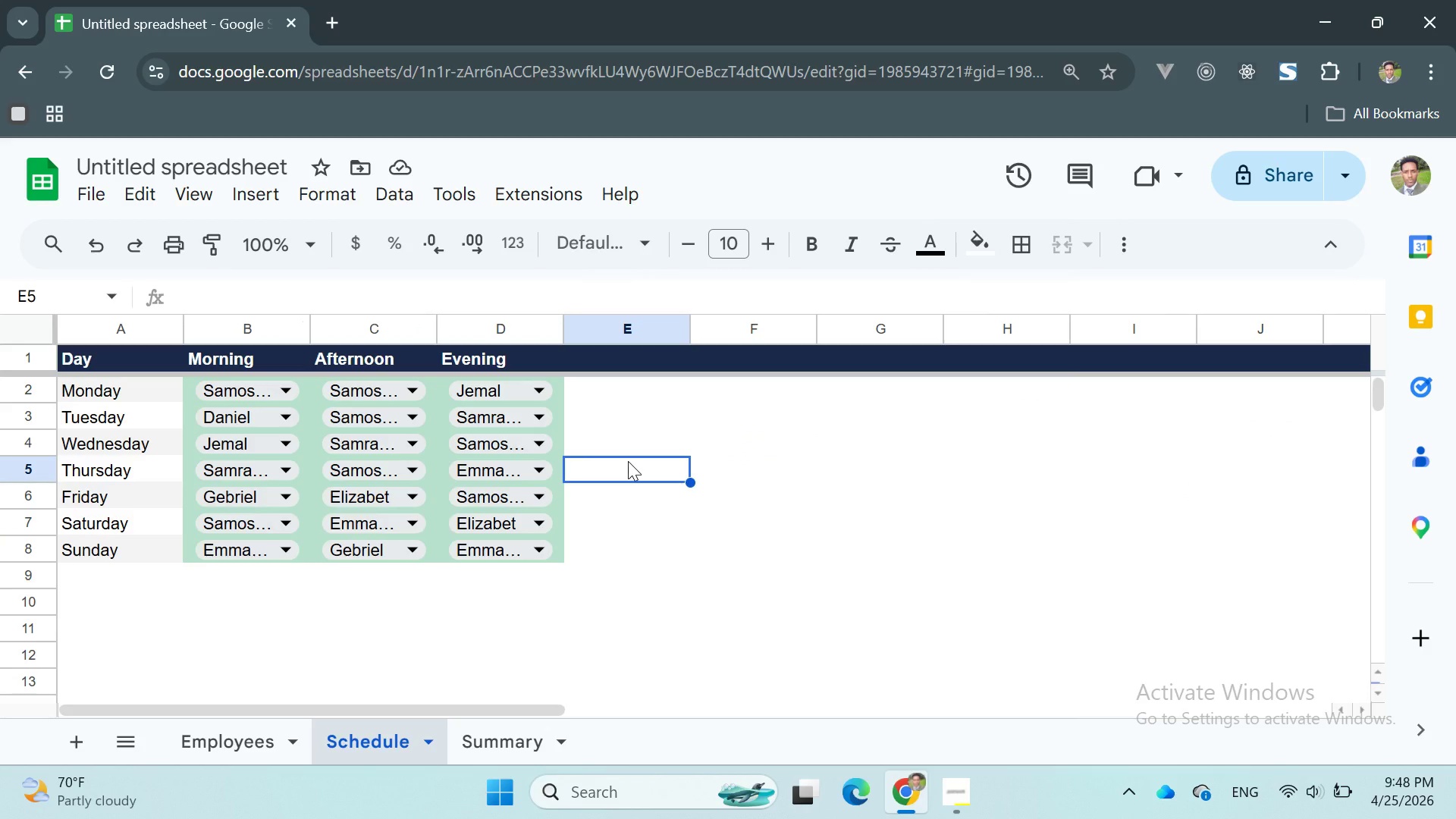 
key(Control+Z)
 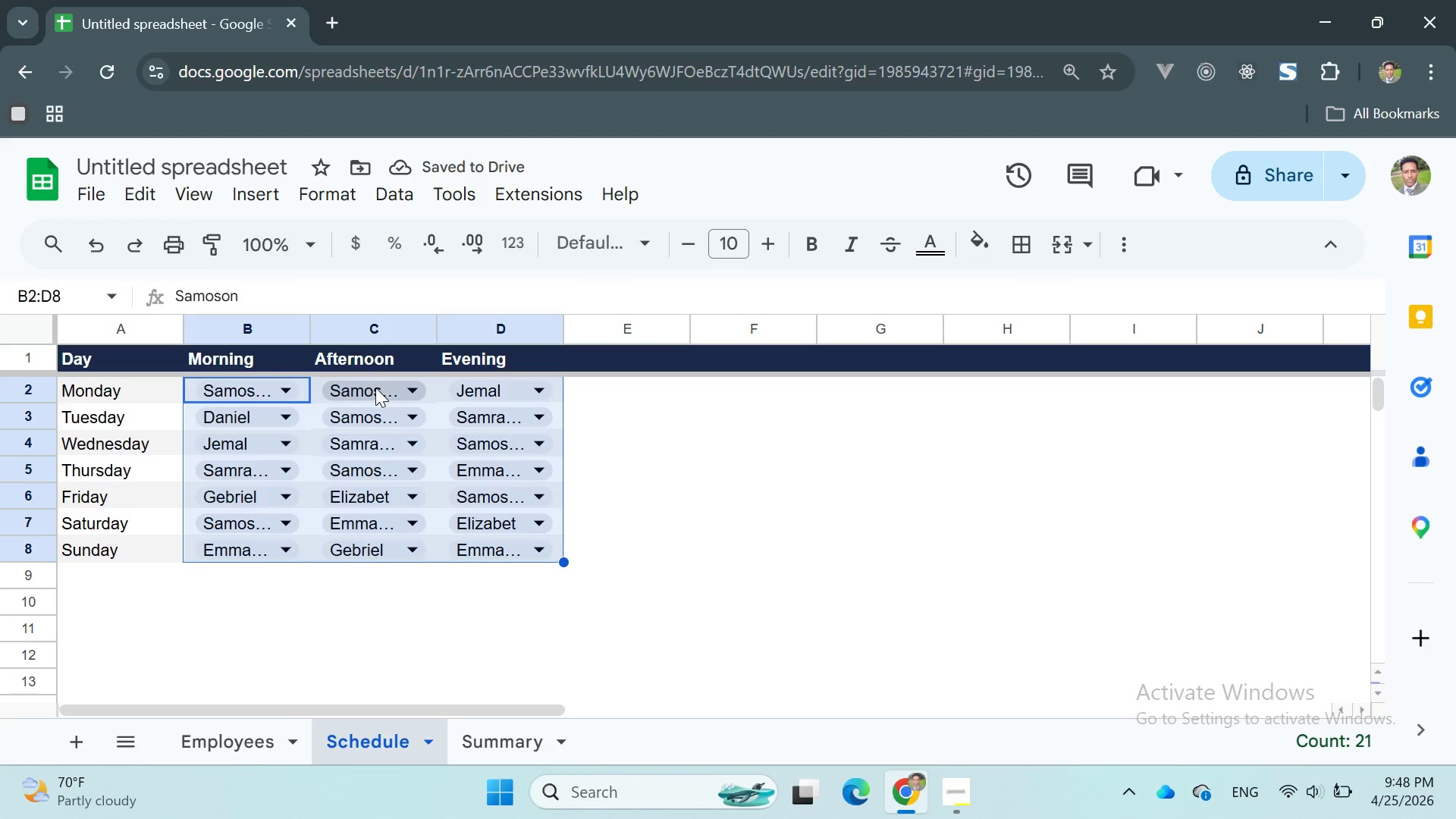 
left_click([676, 402])
 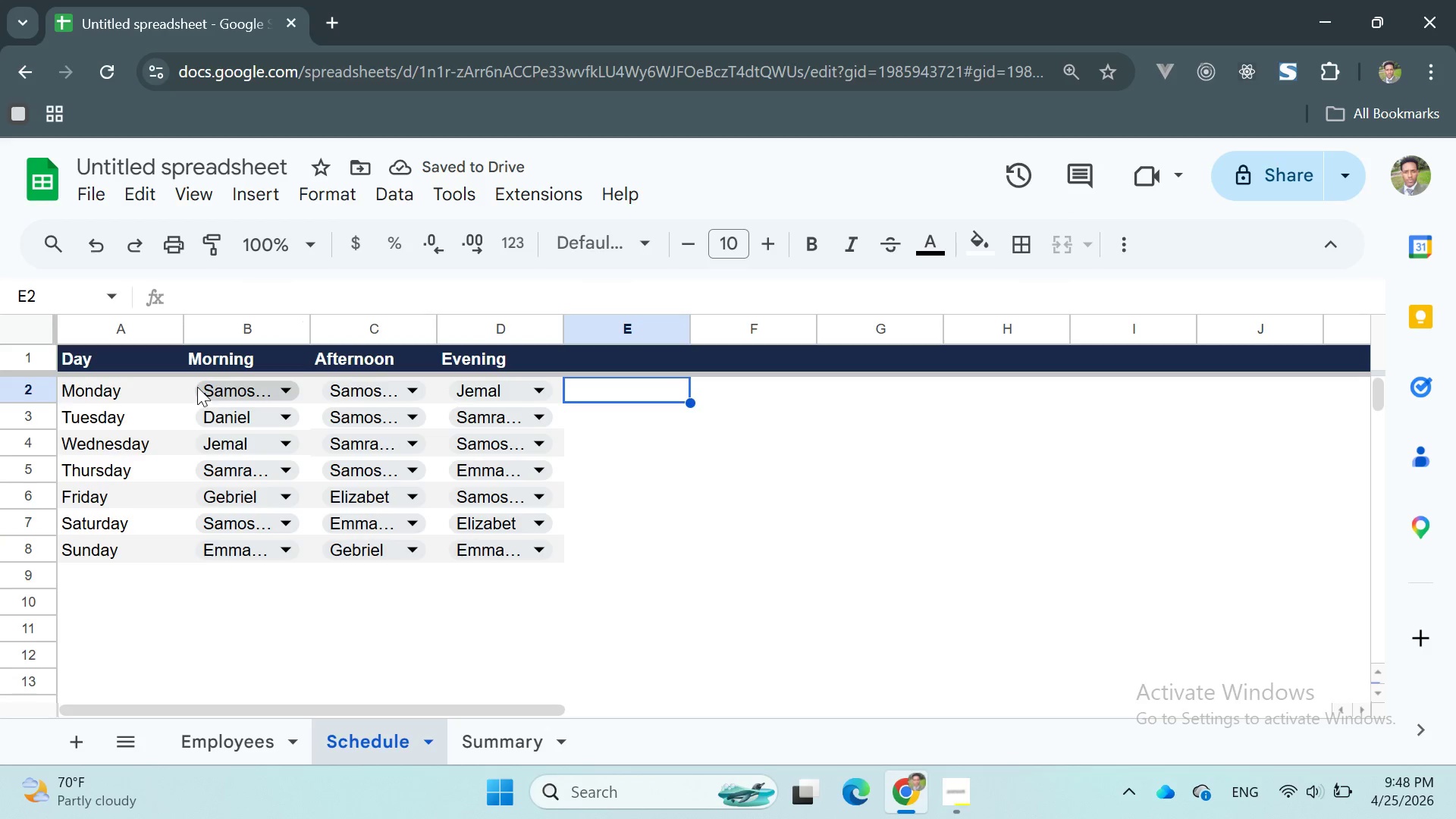 
left_click_drag(start_coordinate=[196, 384], to_coordinate=[529, 543])
 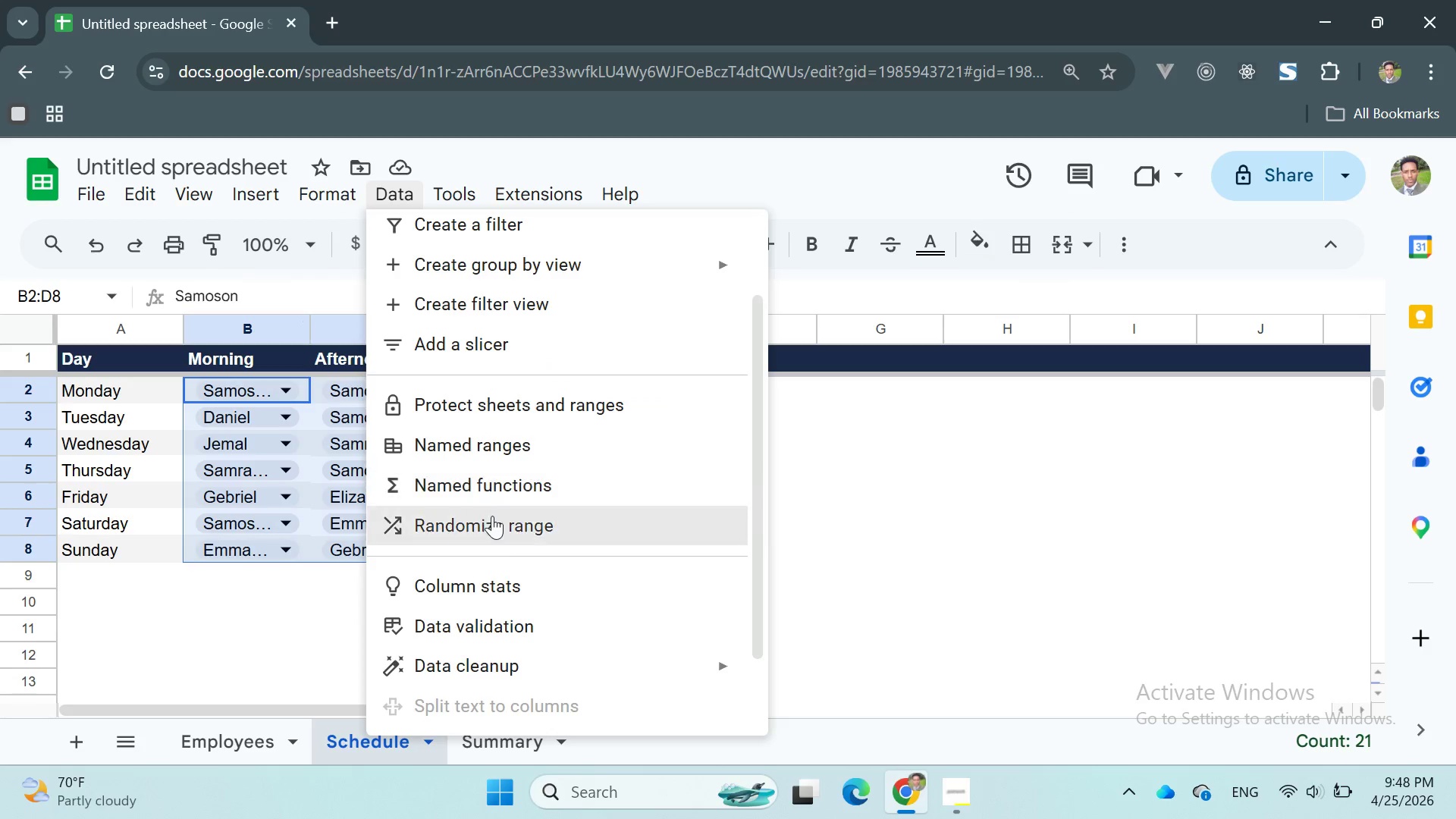 
left_click([509, 623])
 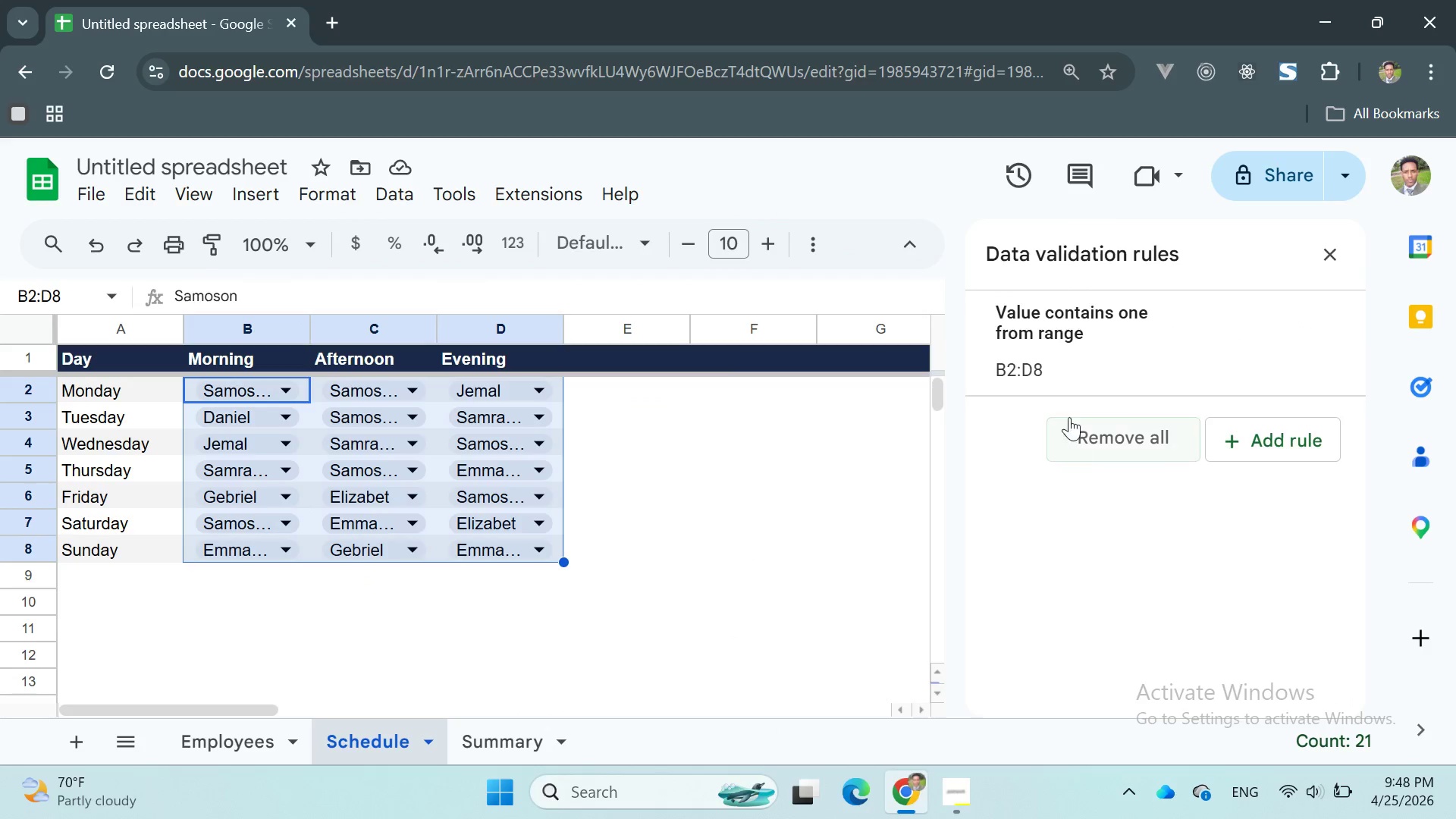 
left_click([1069, 388])
 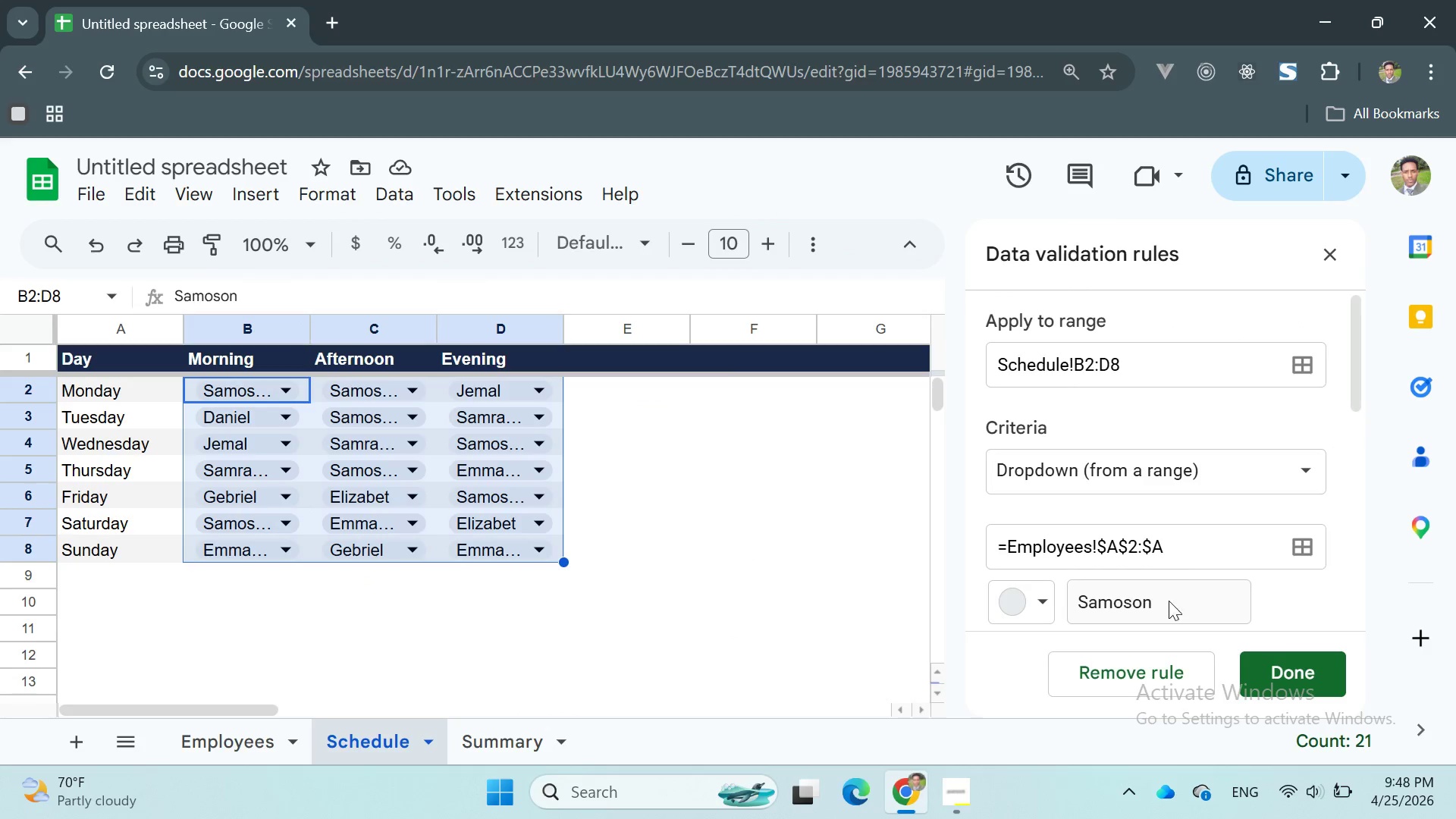 
scroll: coordinate [1128, 508], scroll_direction: down, amount: 9.0
 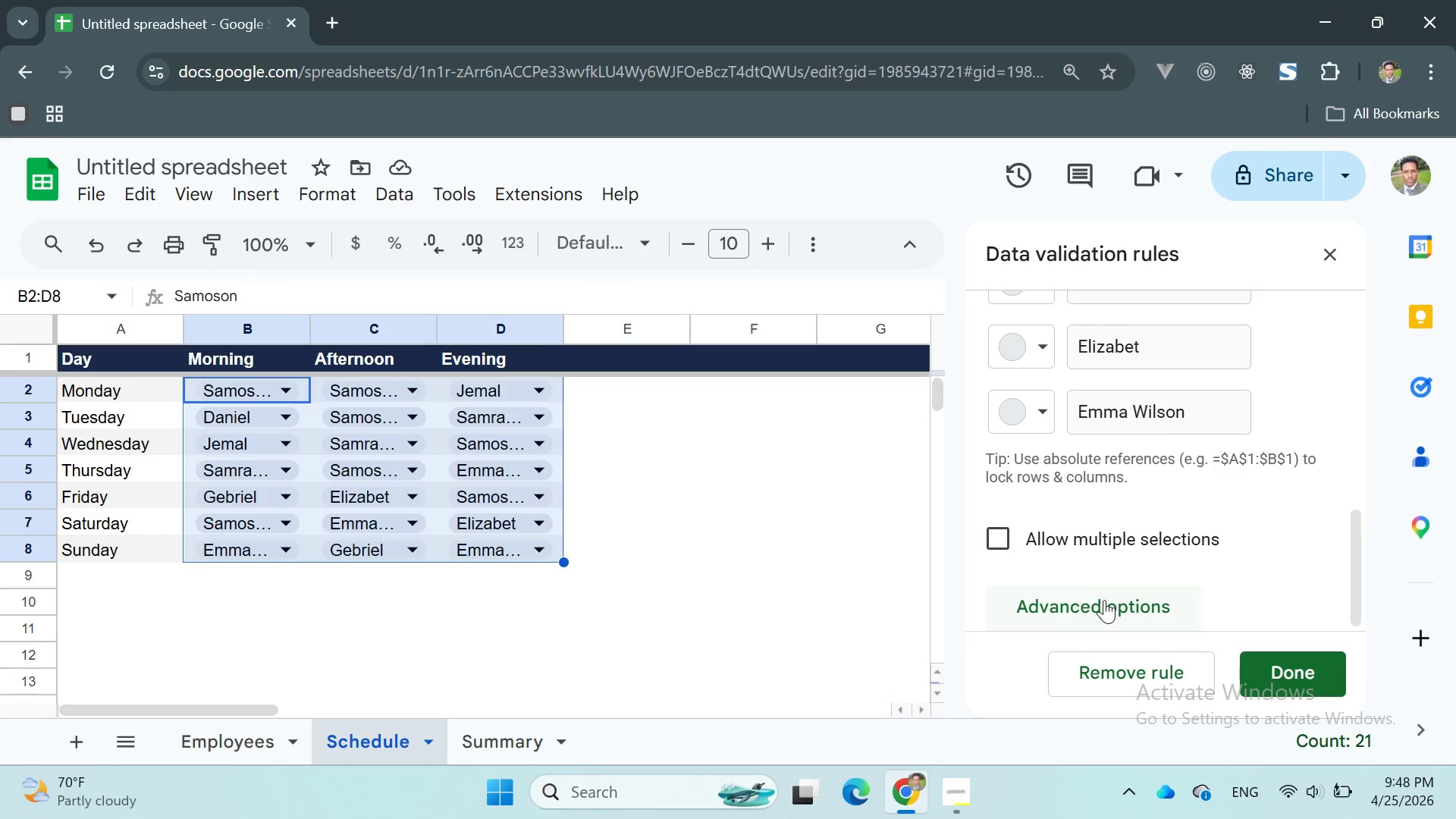 
left_click([1103, 601])
 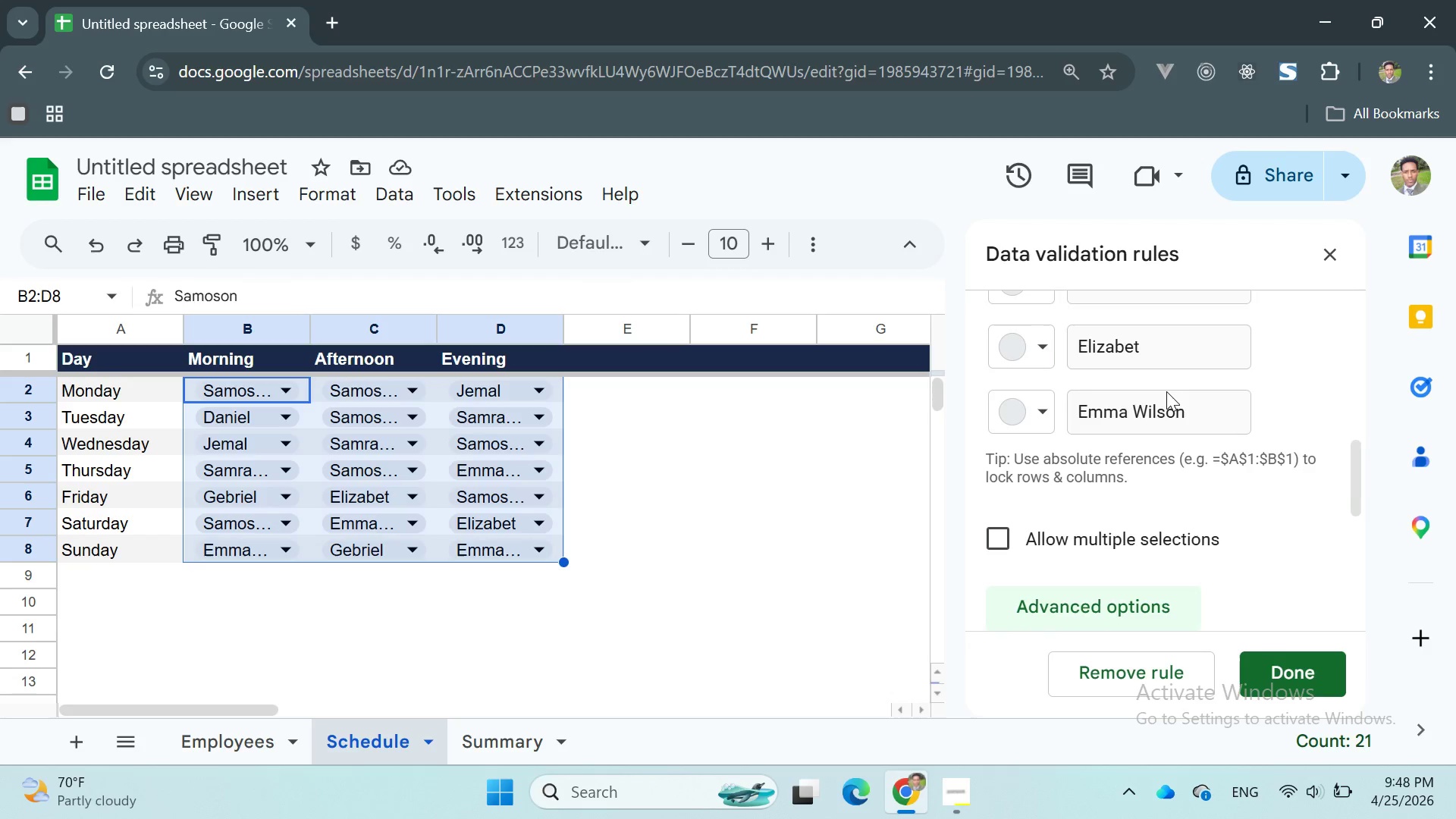 
scroll: coordinate [1169, 396], scroll_direction: down, amount: 3.0
 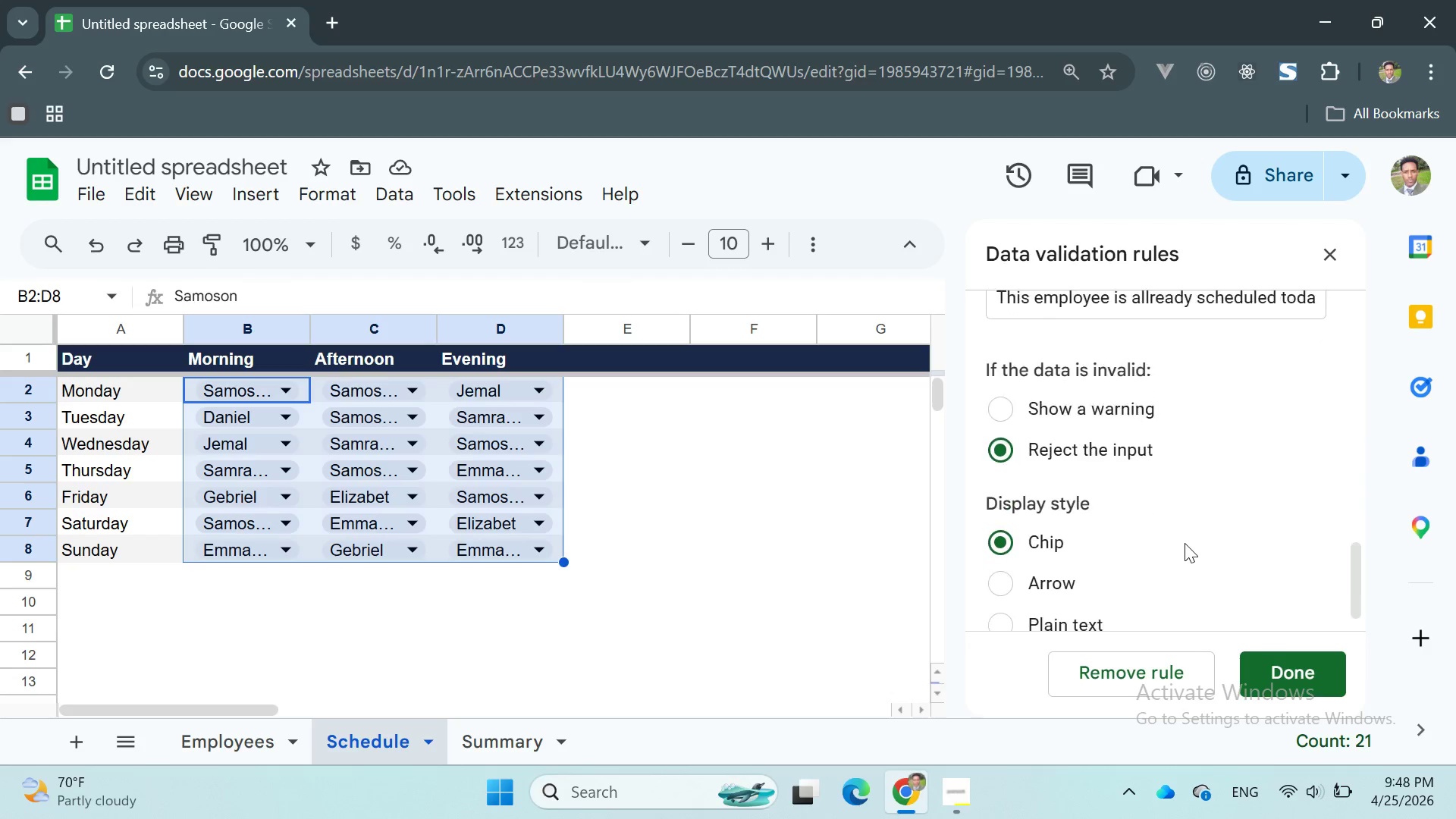 
left_click([1006, 391])
 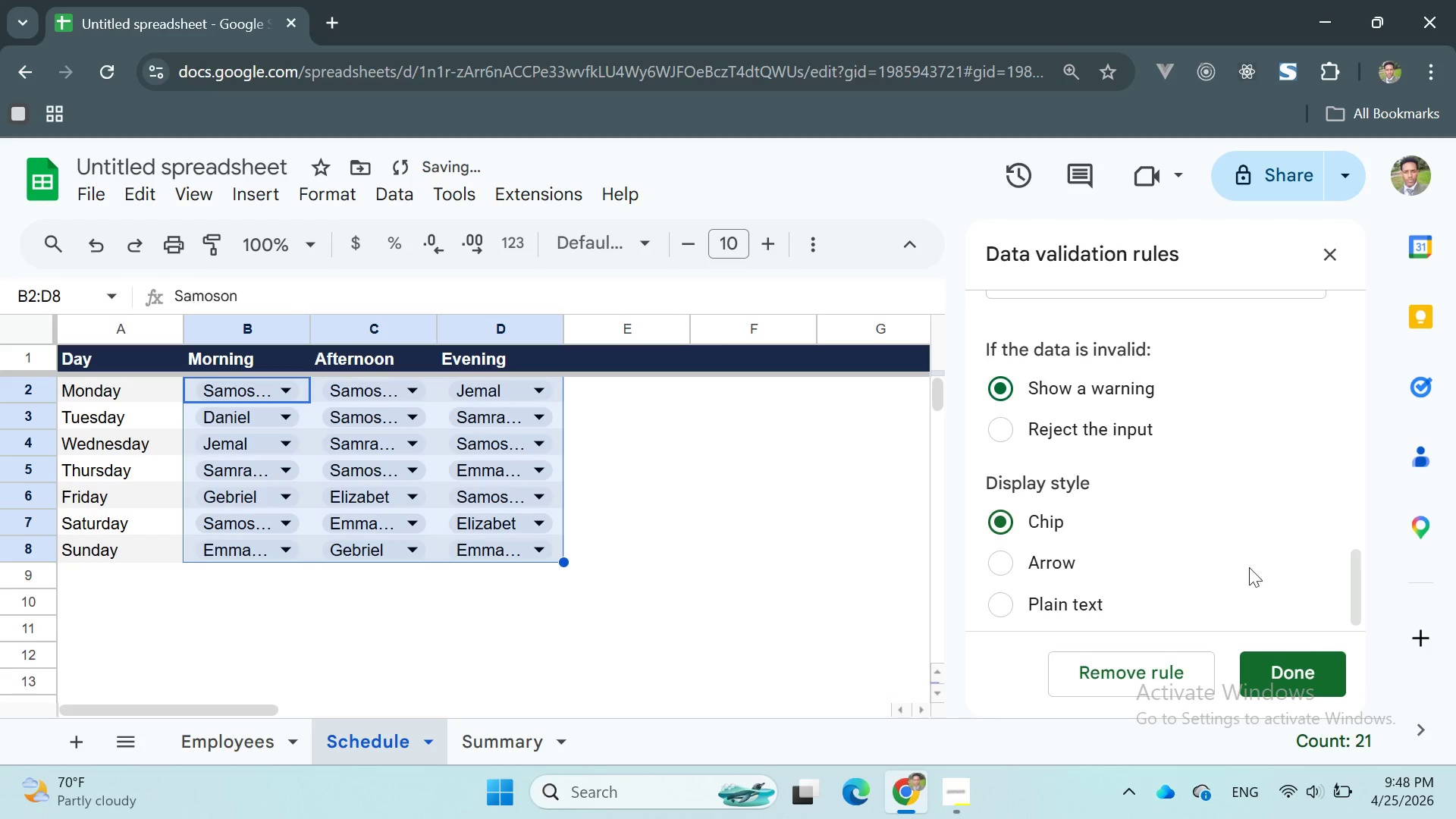 
left_click([1313, 663])
 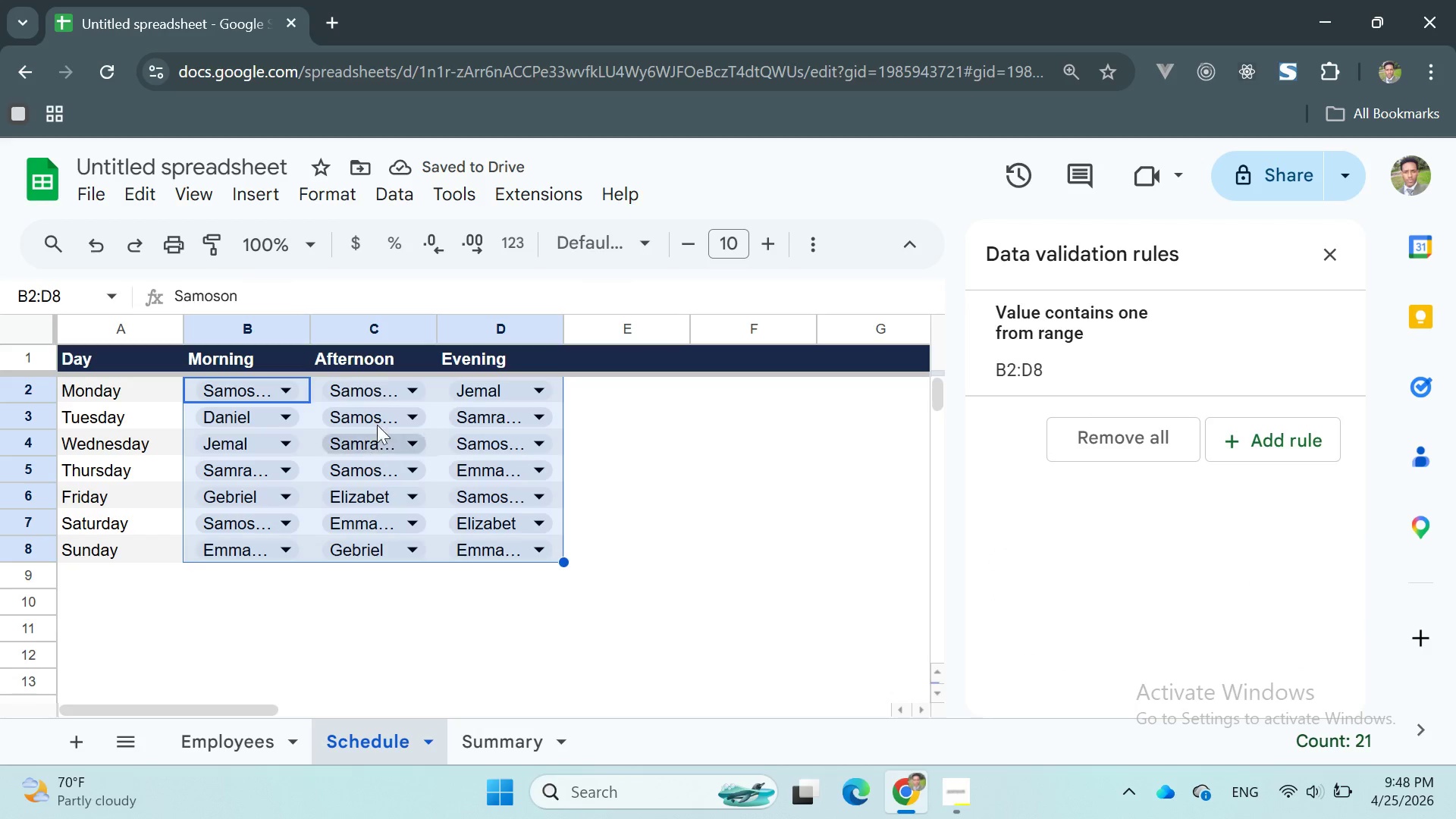 
left_click([400, 394])
 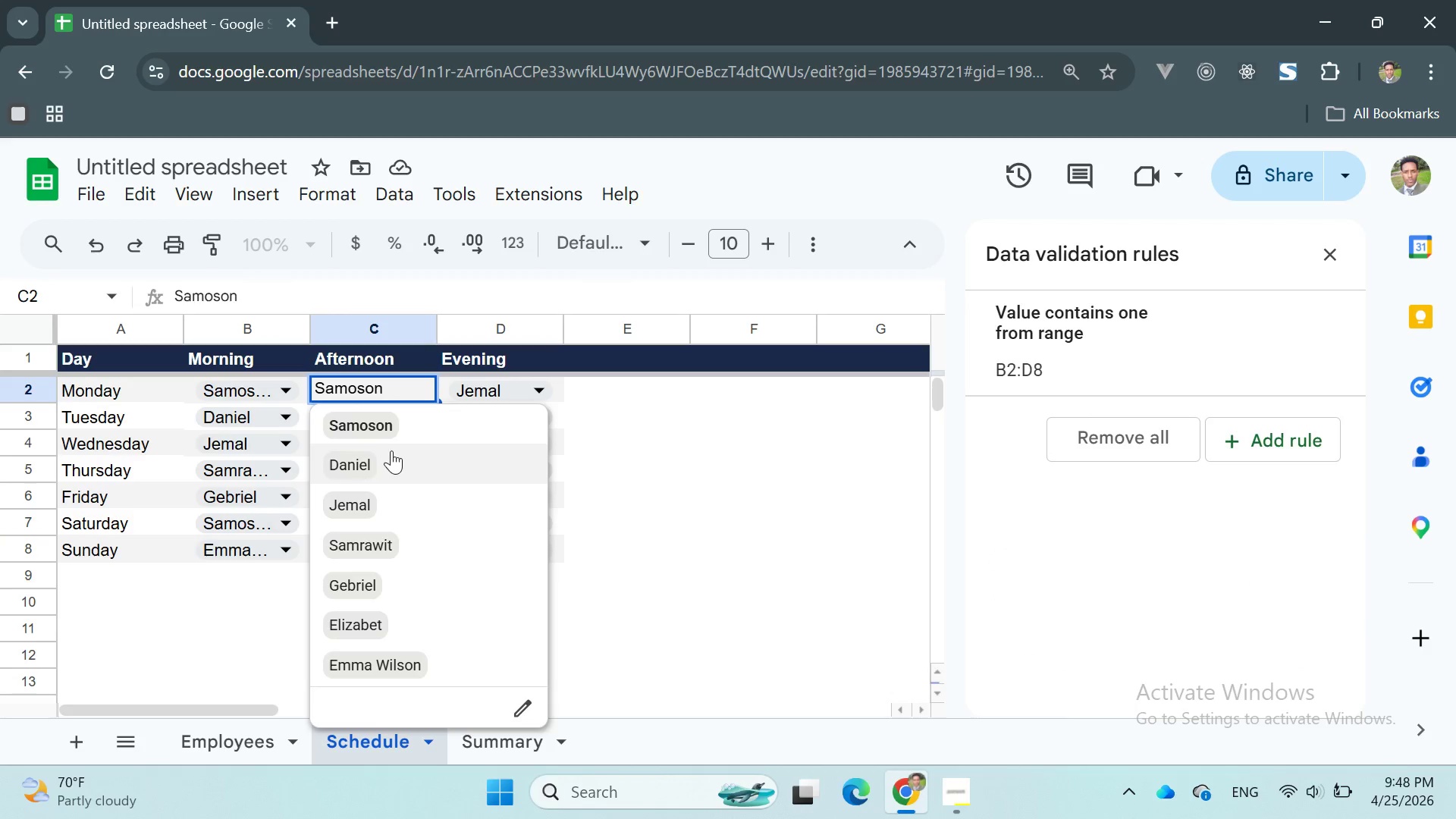 
left_click([387, 460])
 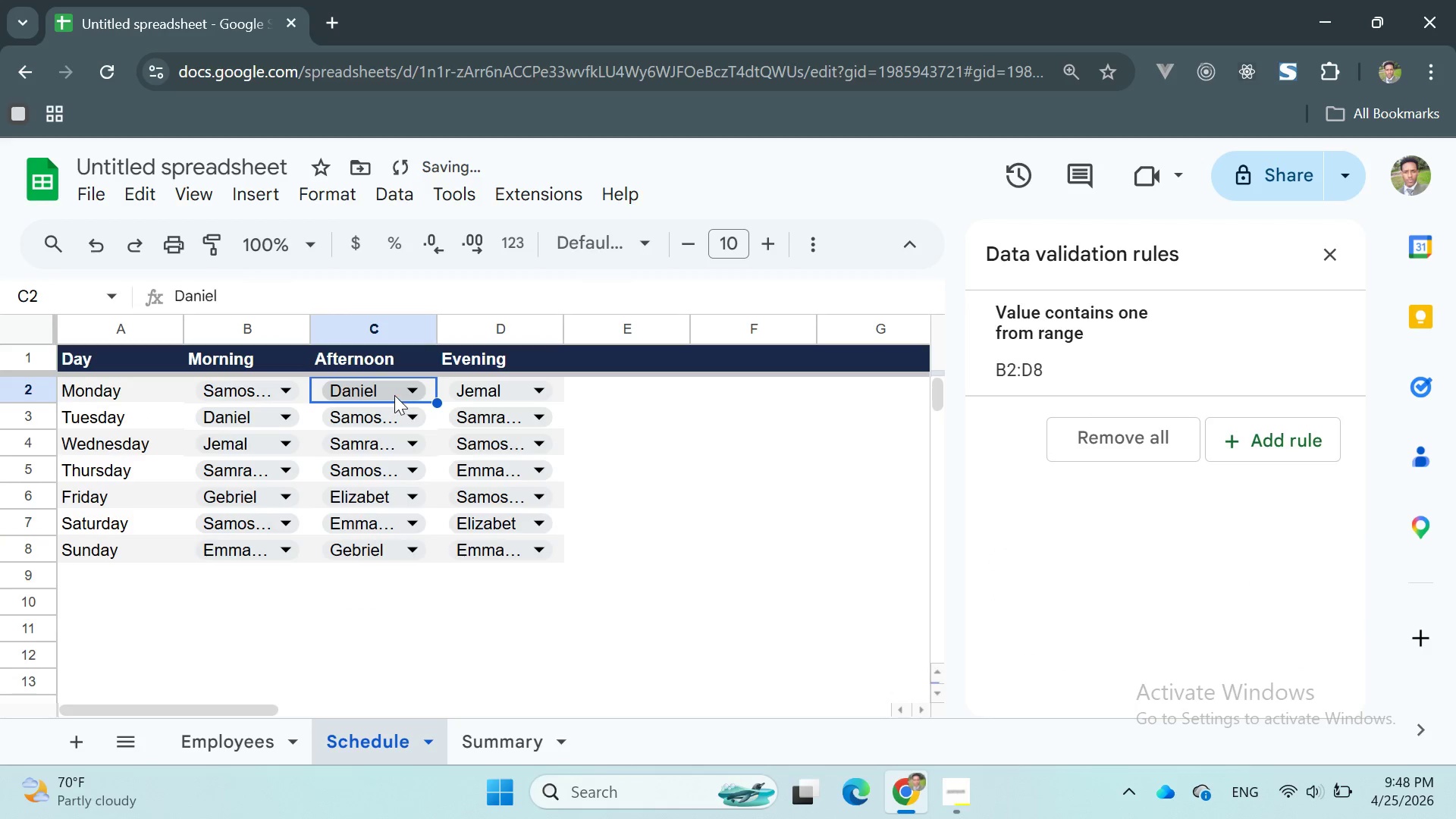 
left_click([395, 395])
 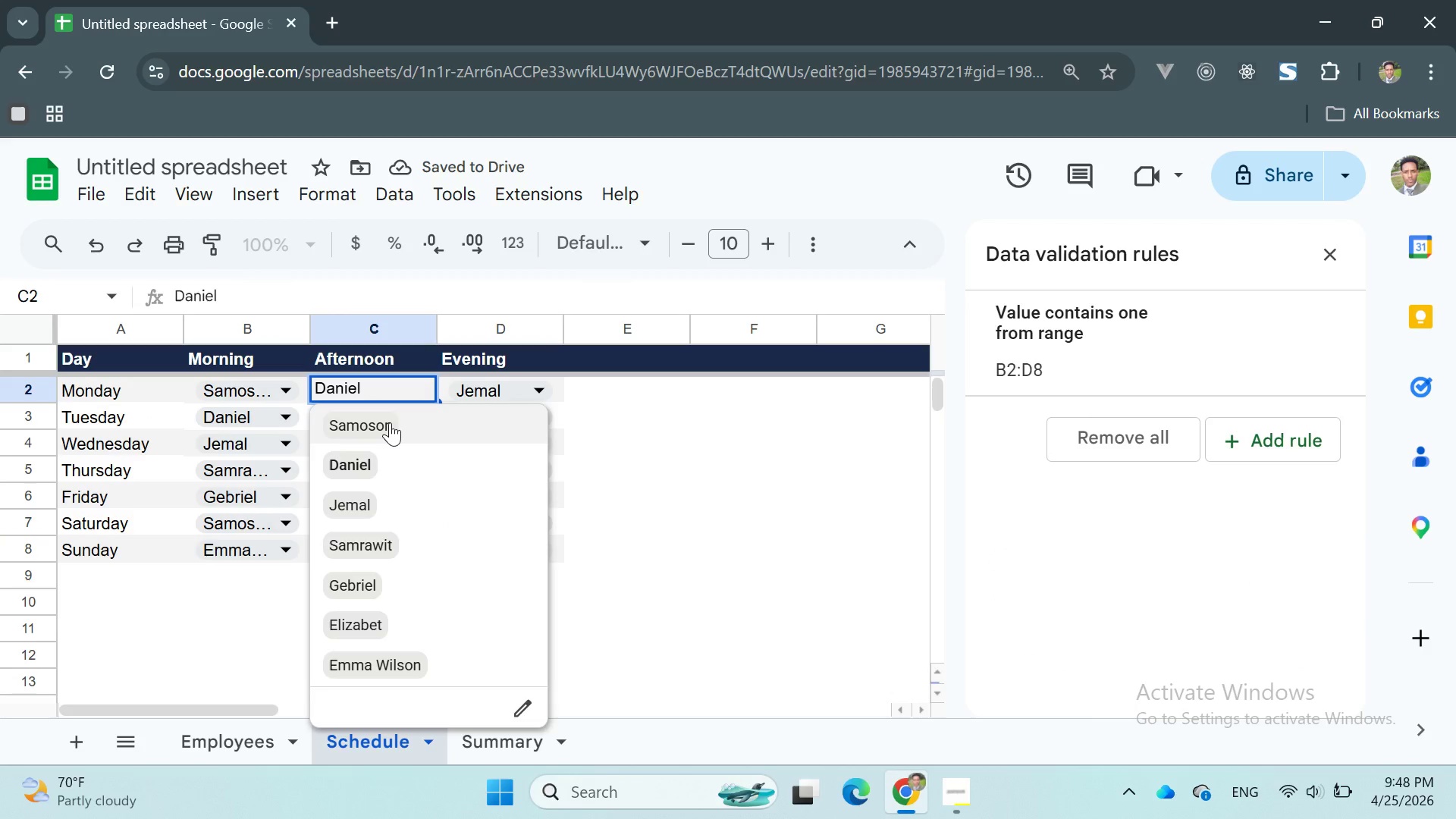 
left_click([390, 422])
 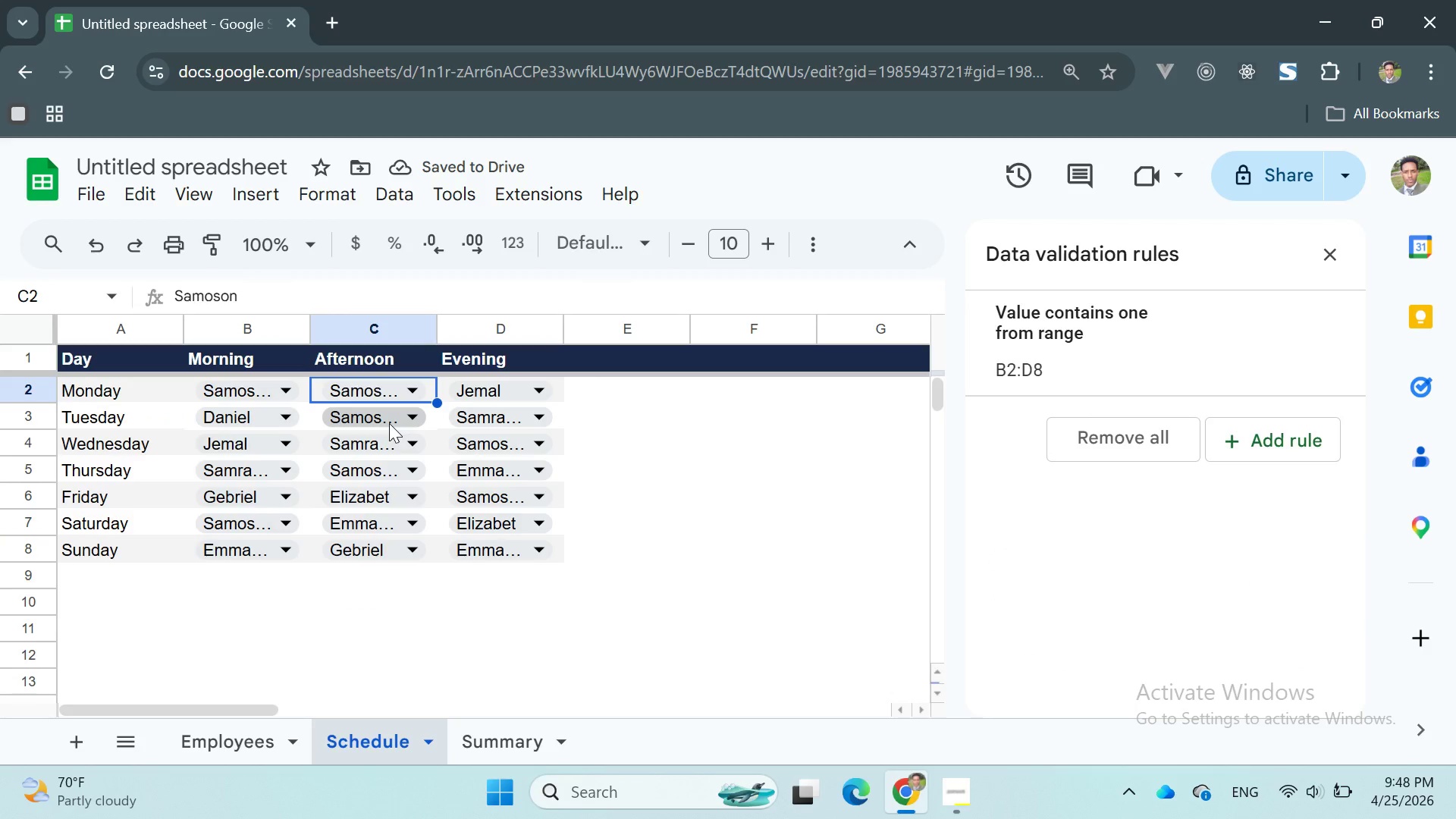 
wait(8.33)
 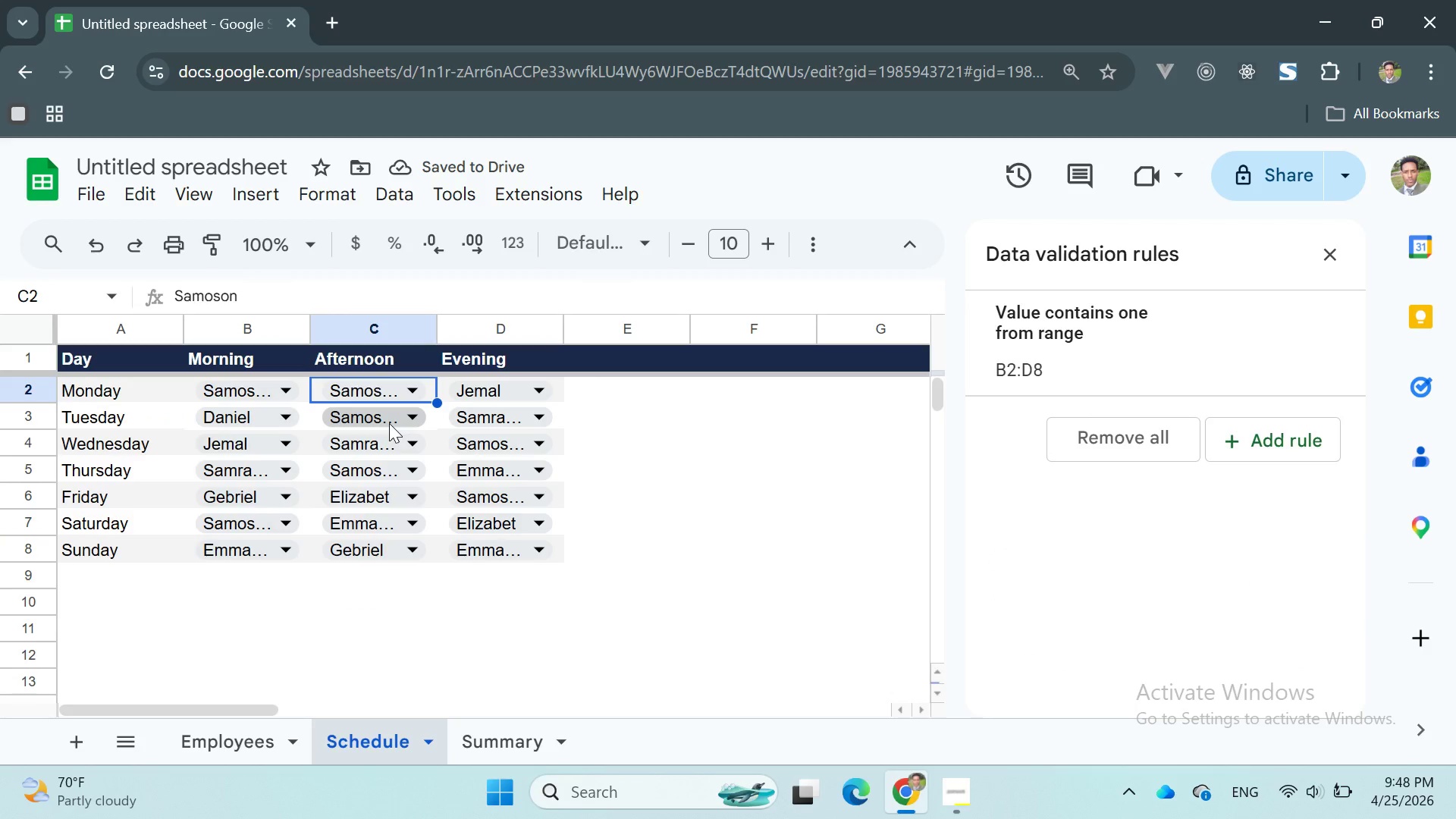 
left_click([1134, 342])
 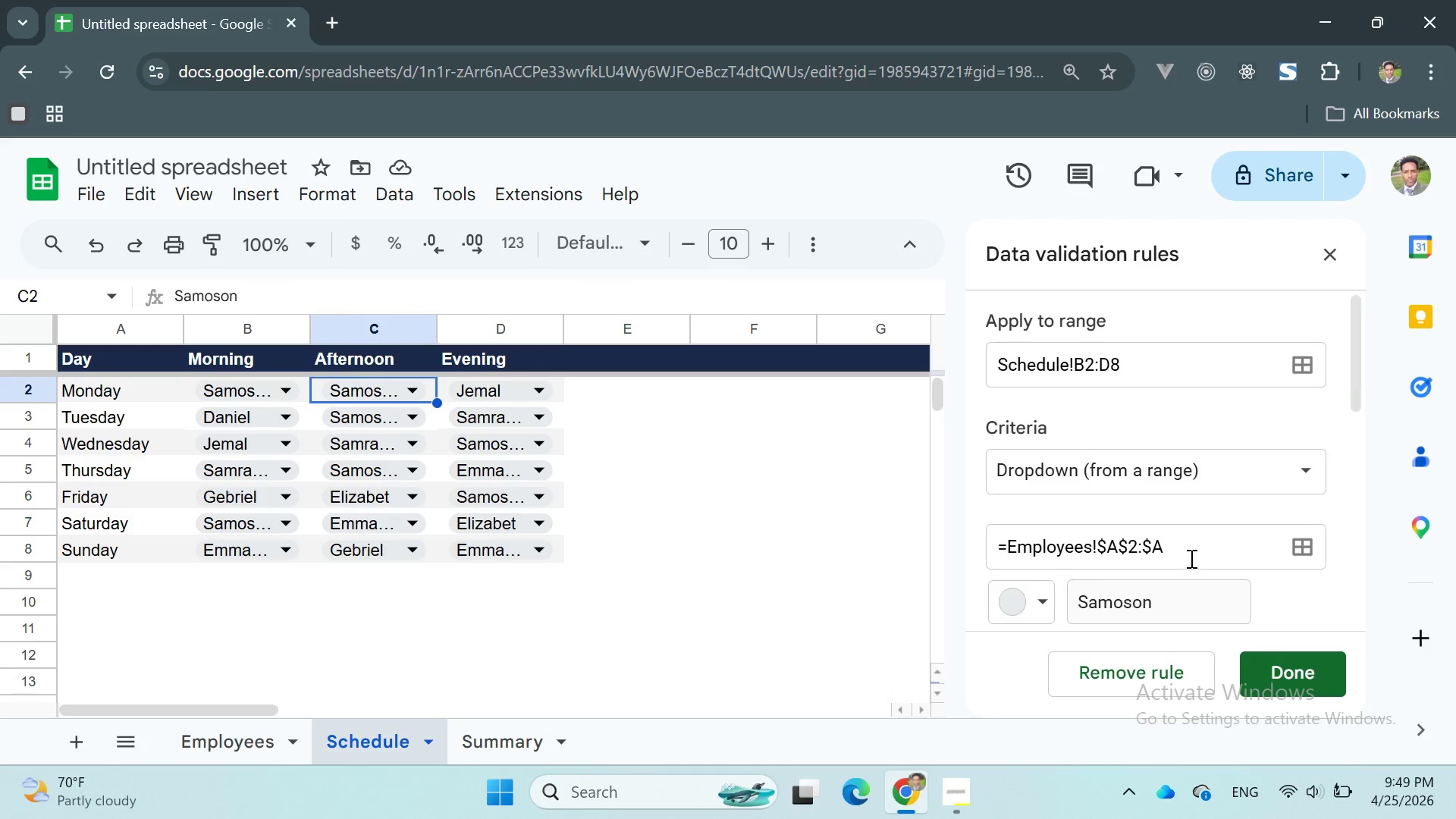 
scroll: coordinate [1190, 558], scroll_direction: down, amount: 5.0
 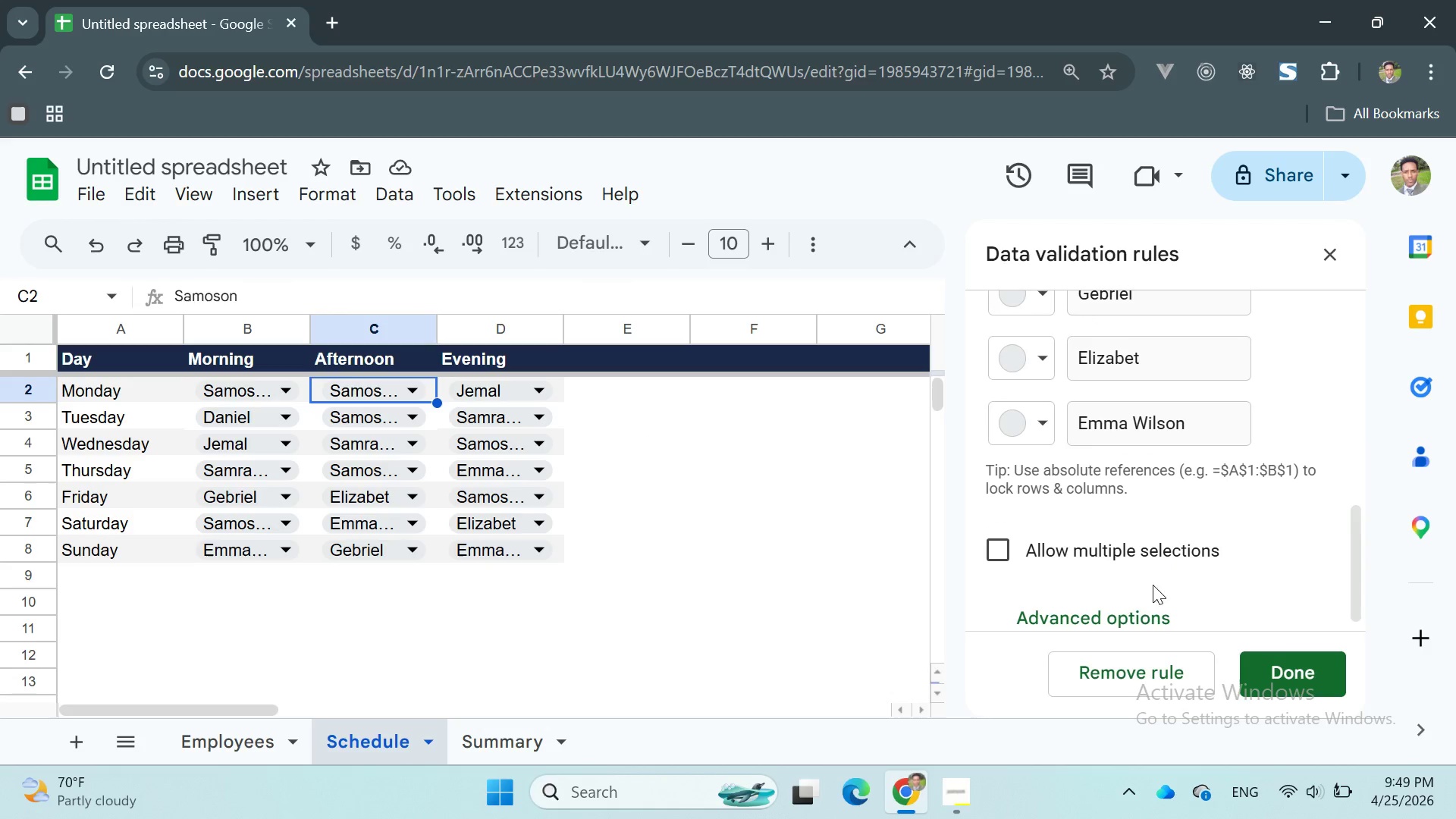 
left_click([1128, 601])
 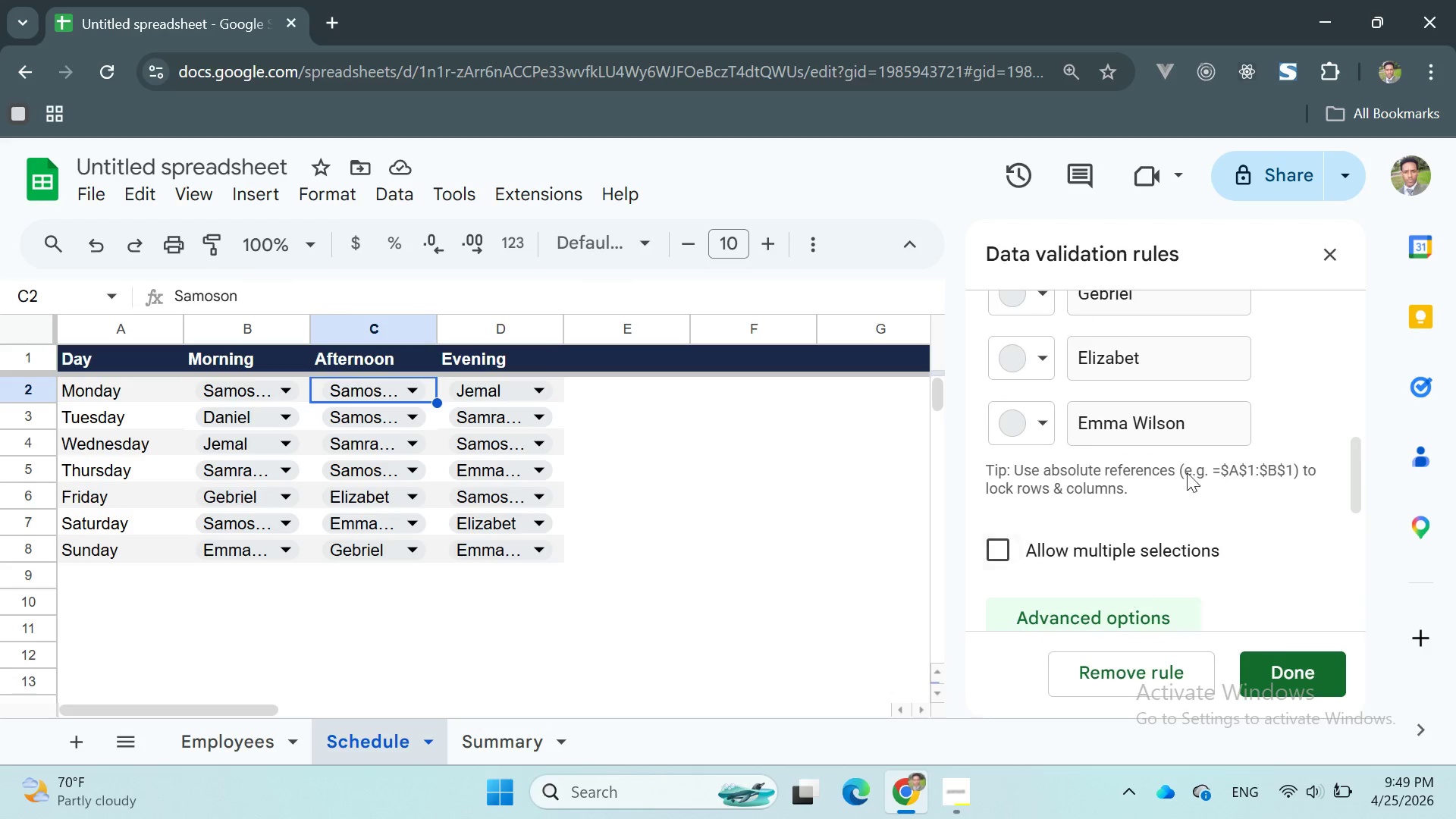 
scroll: coordinate [1194, 463], scroll_direction: down, amount: 4.0
 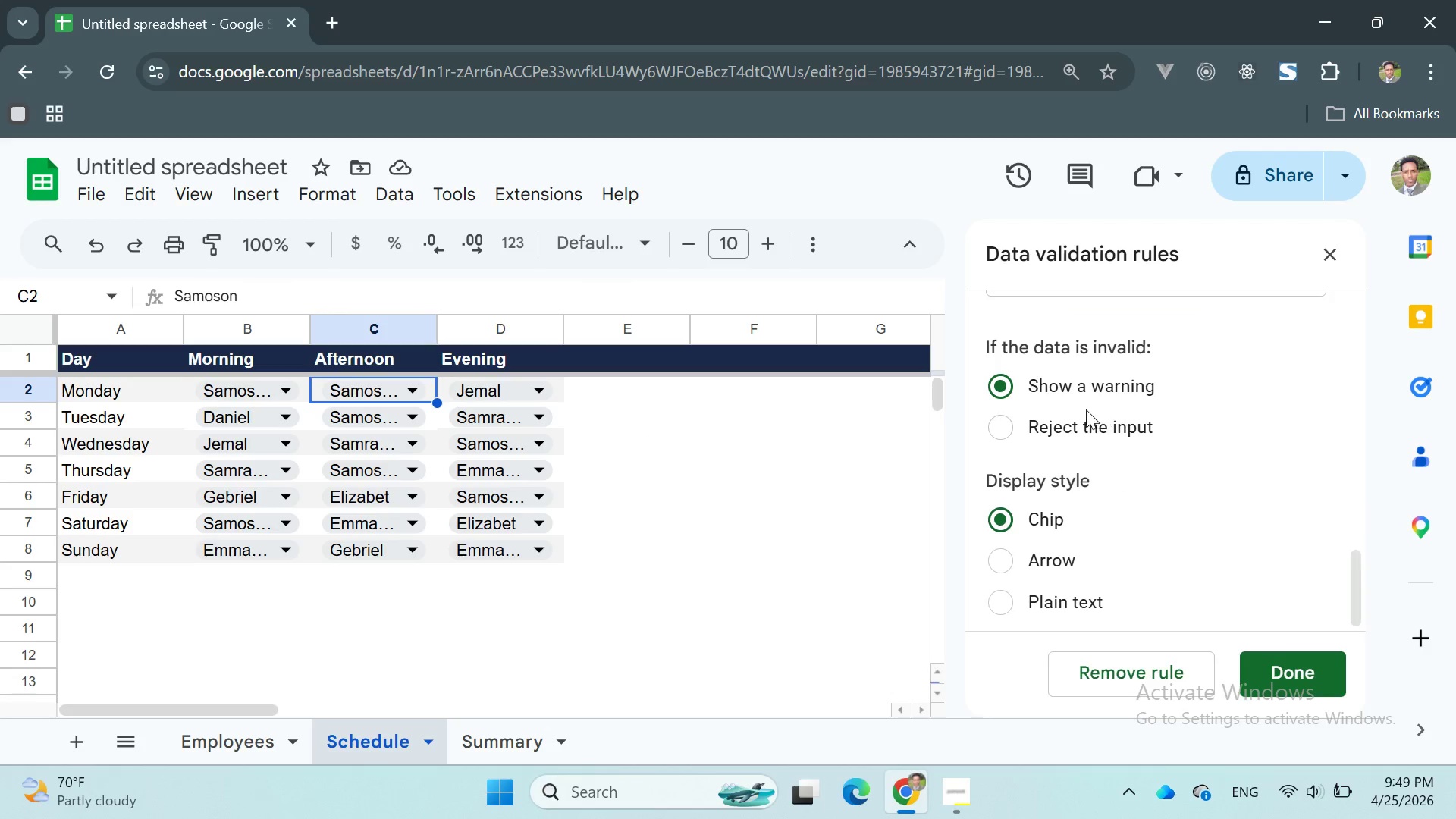 
left_click([1075, 434])
 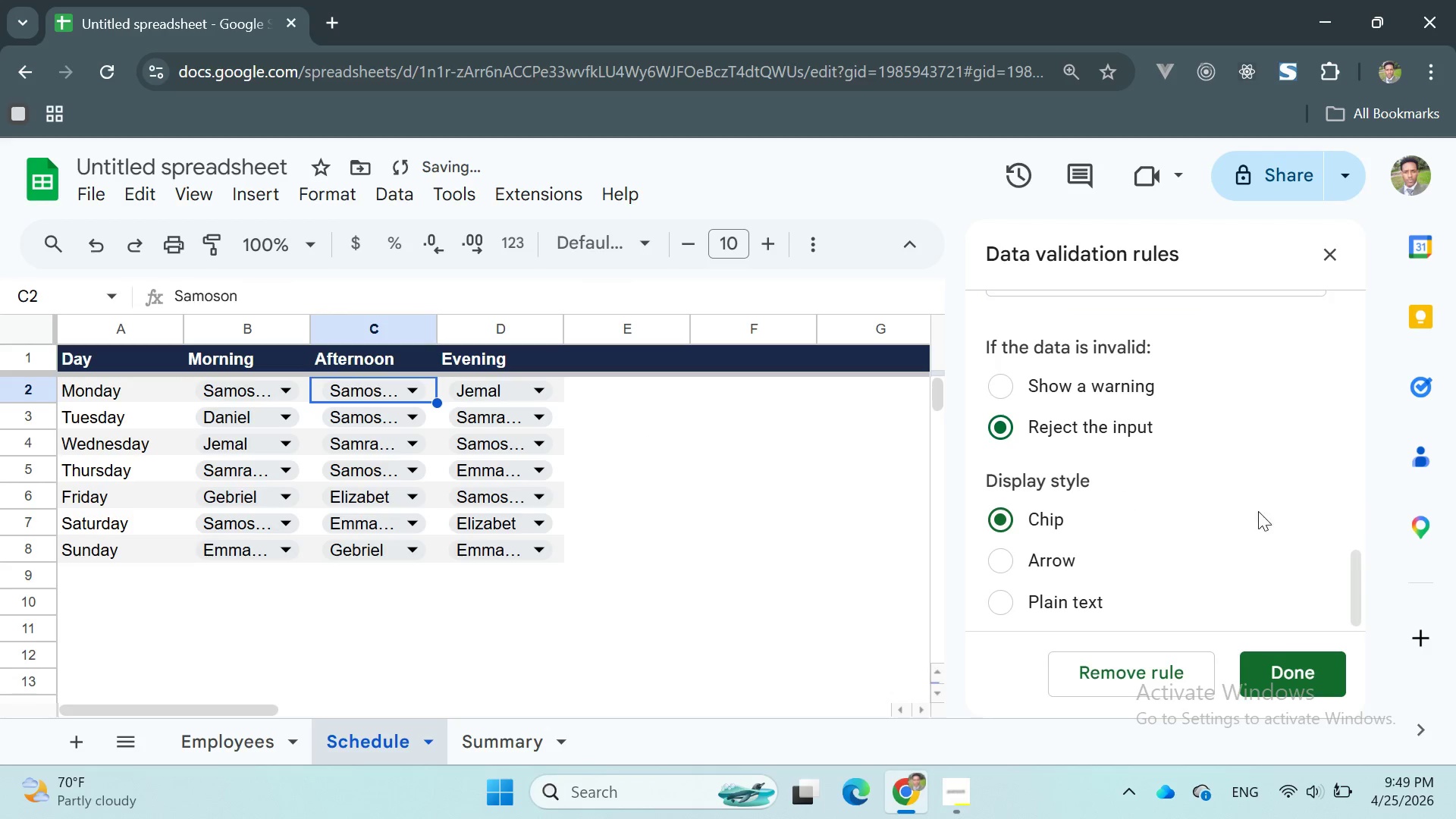 
scroll: coordinate [1279, 534], scroll_direction: down, amount: 6.0
 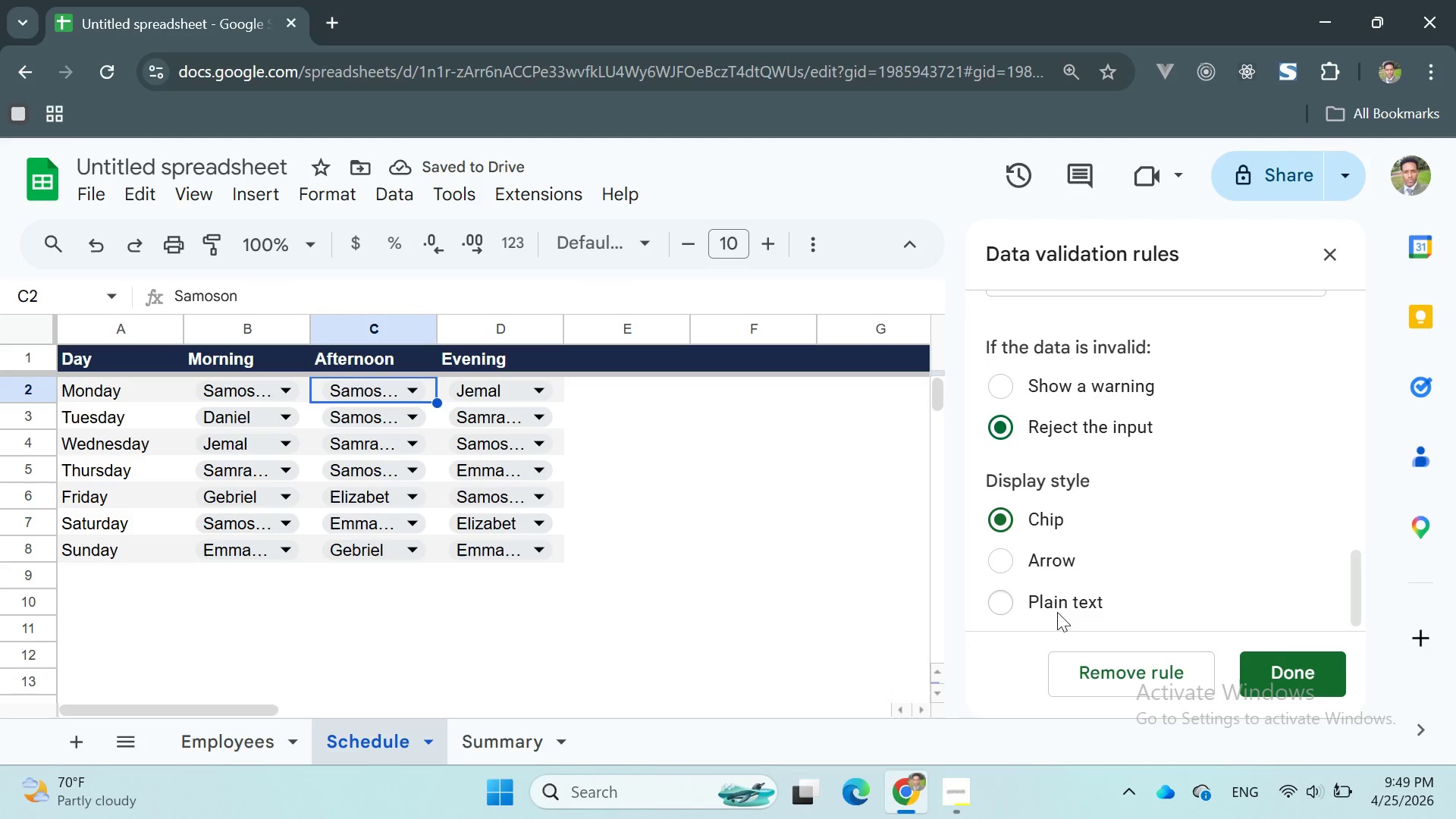 
left_click([1032, 597])
 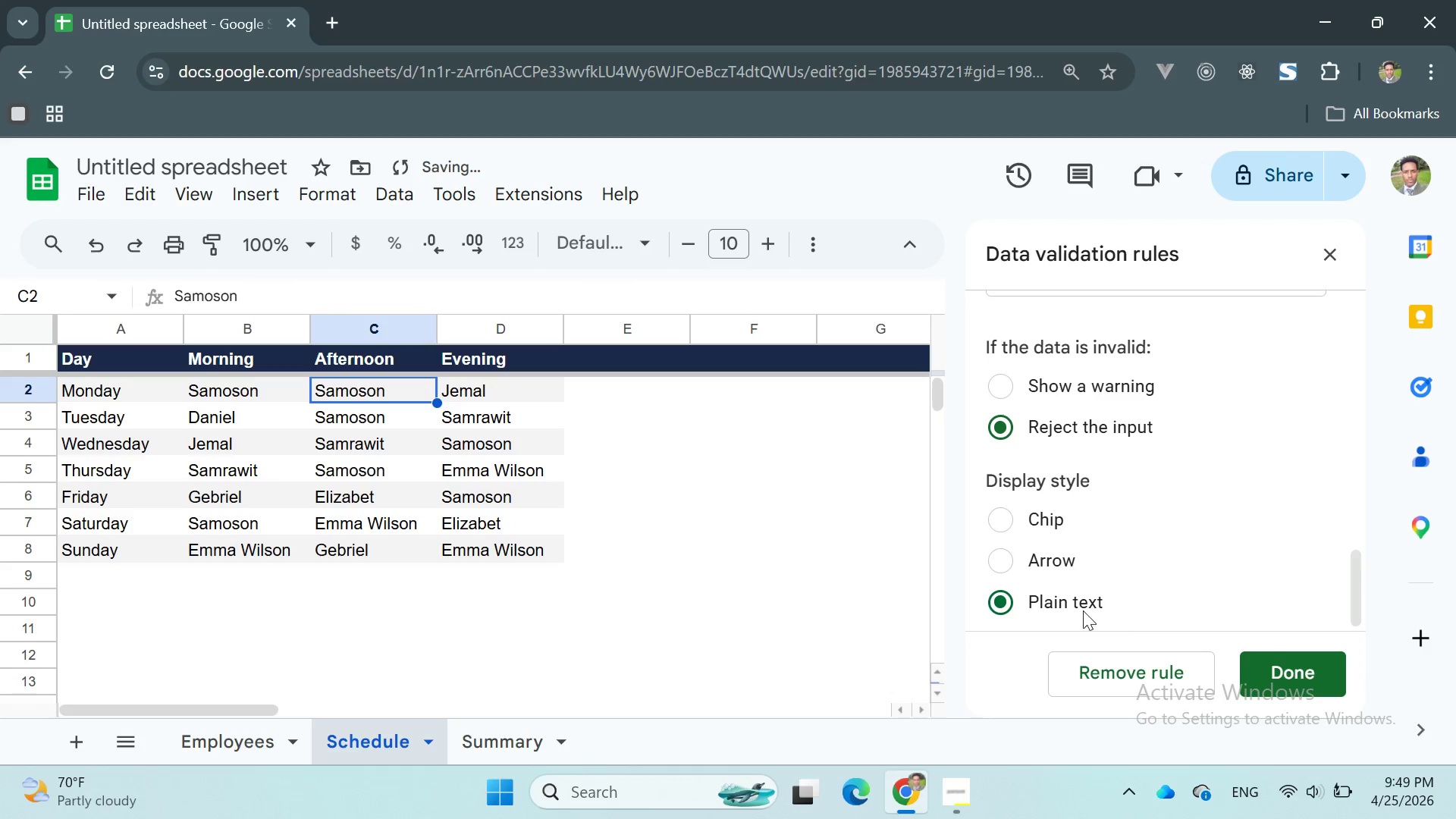 
left_click([1034, 517])
 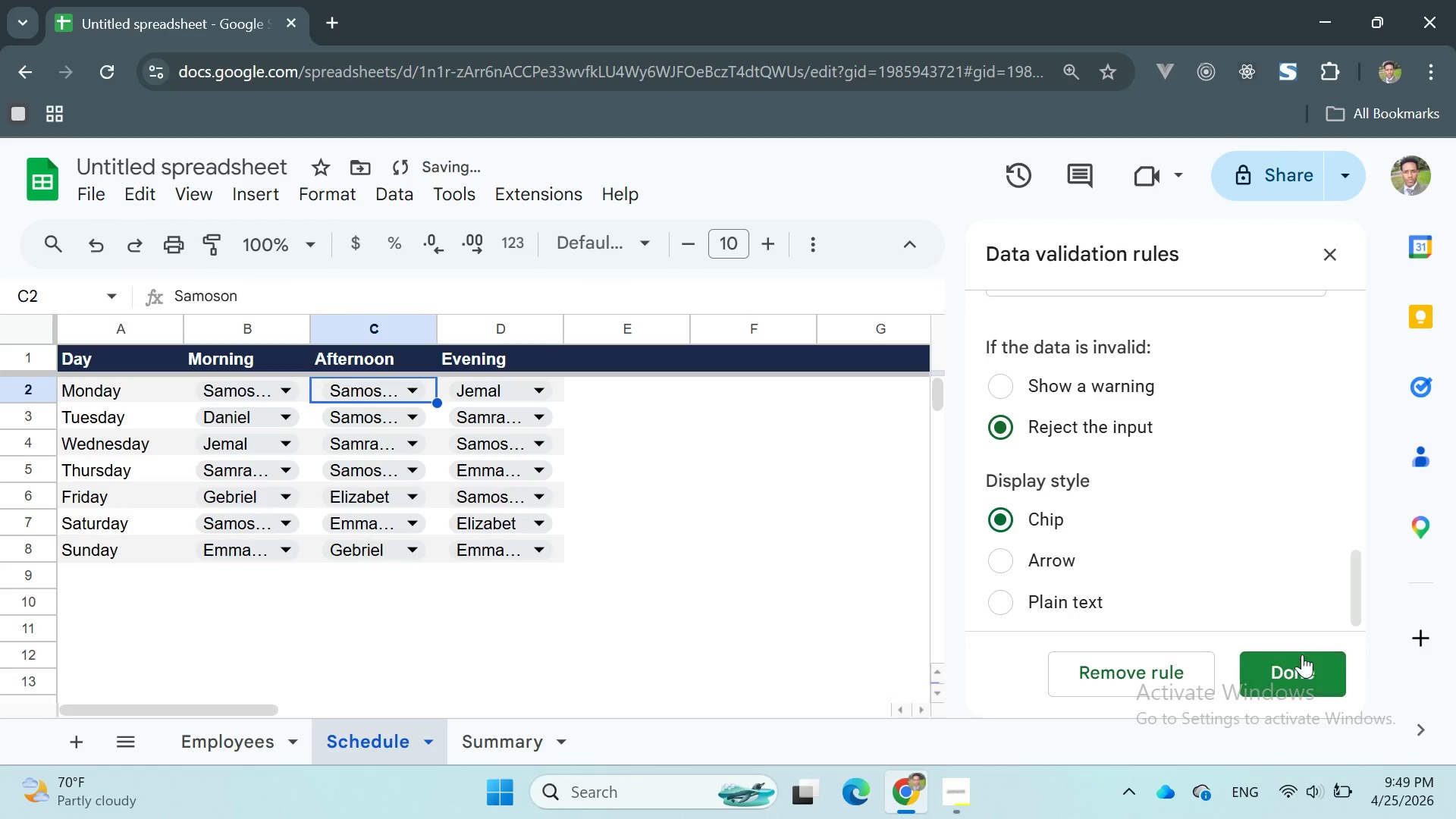 
left_click([1301, 660])
 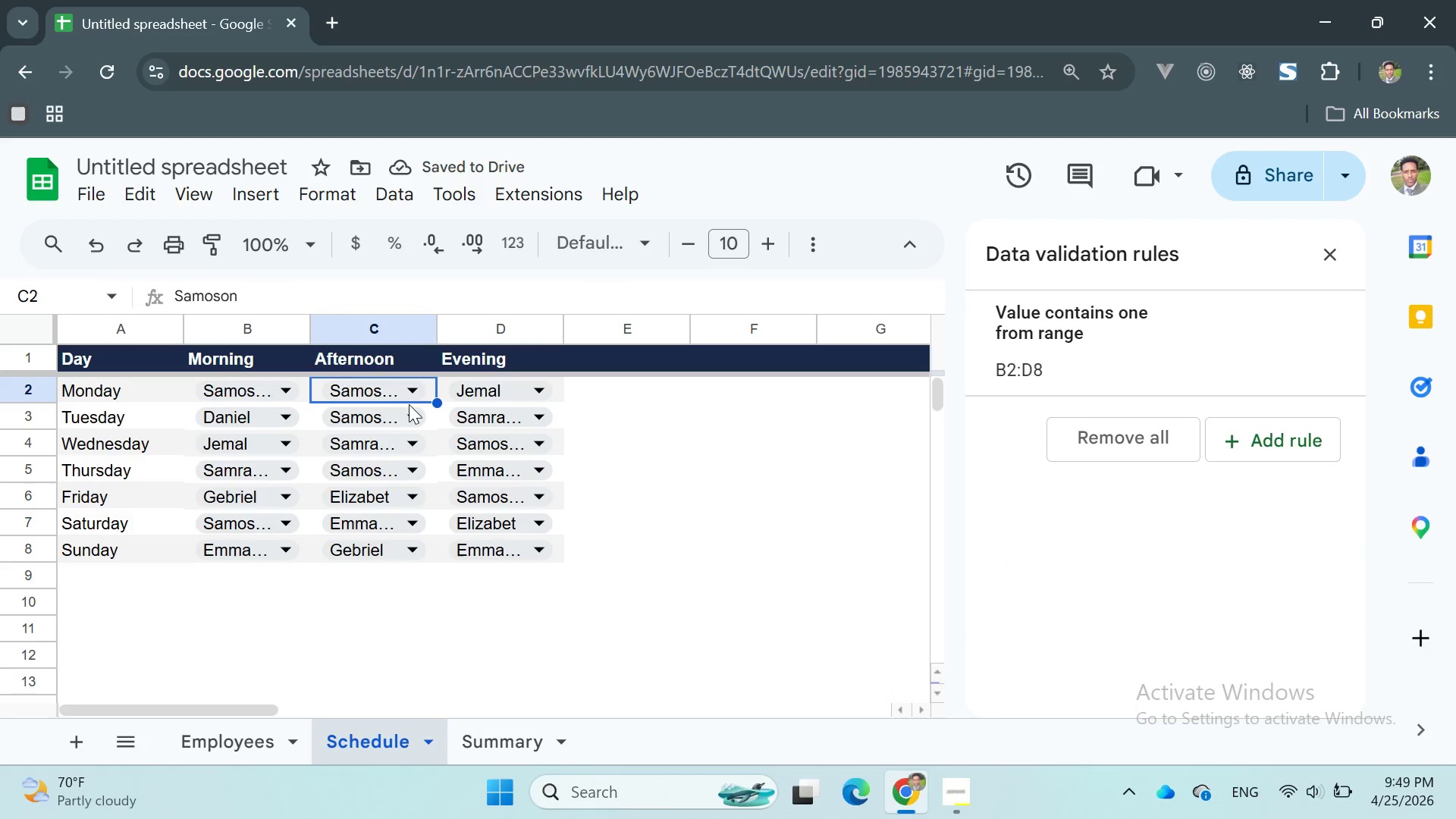 
left_click([413, 400])
 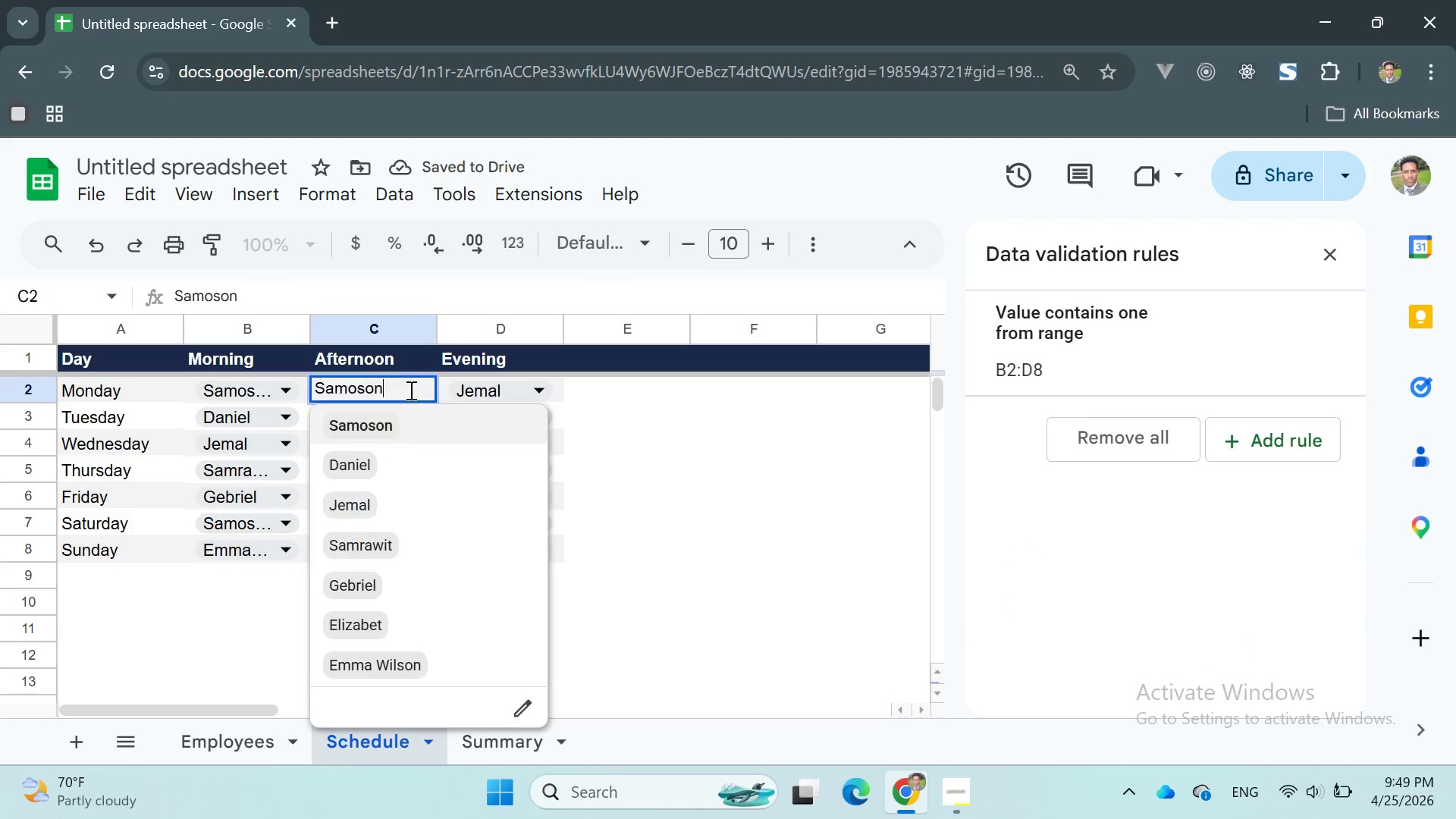 
left_click([410, 390])
 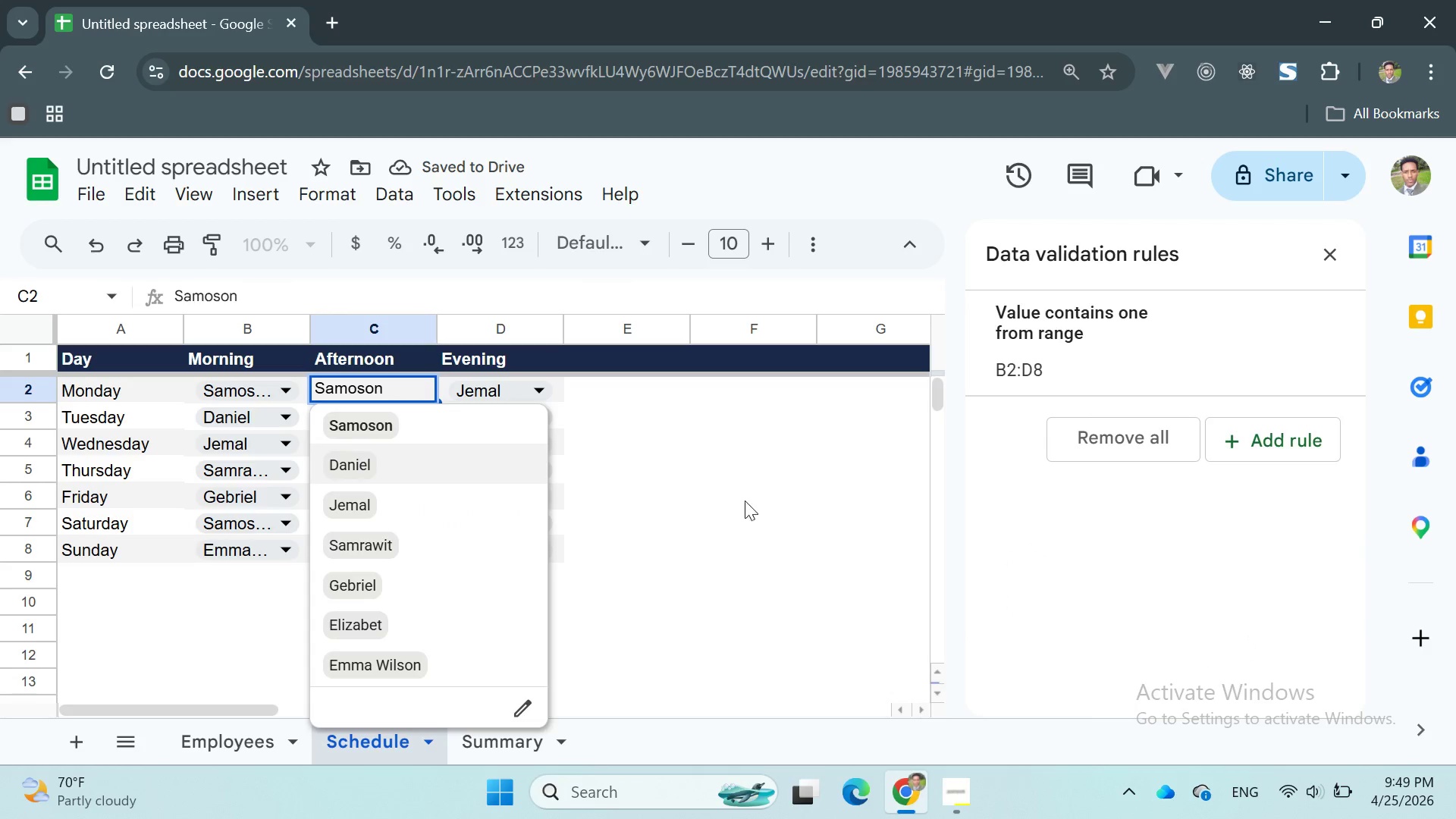 
left_click([772, 497])
 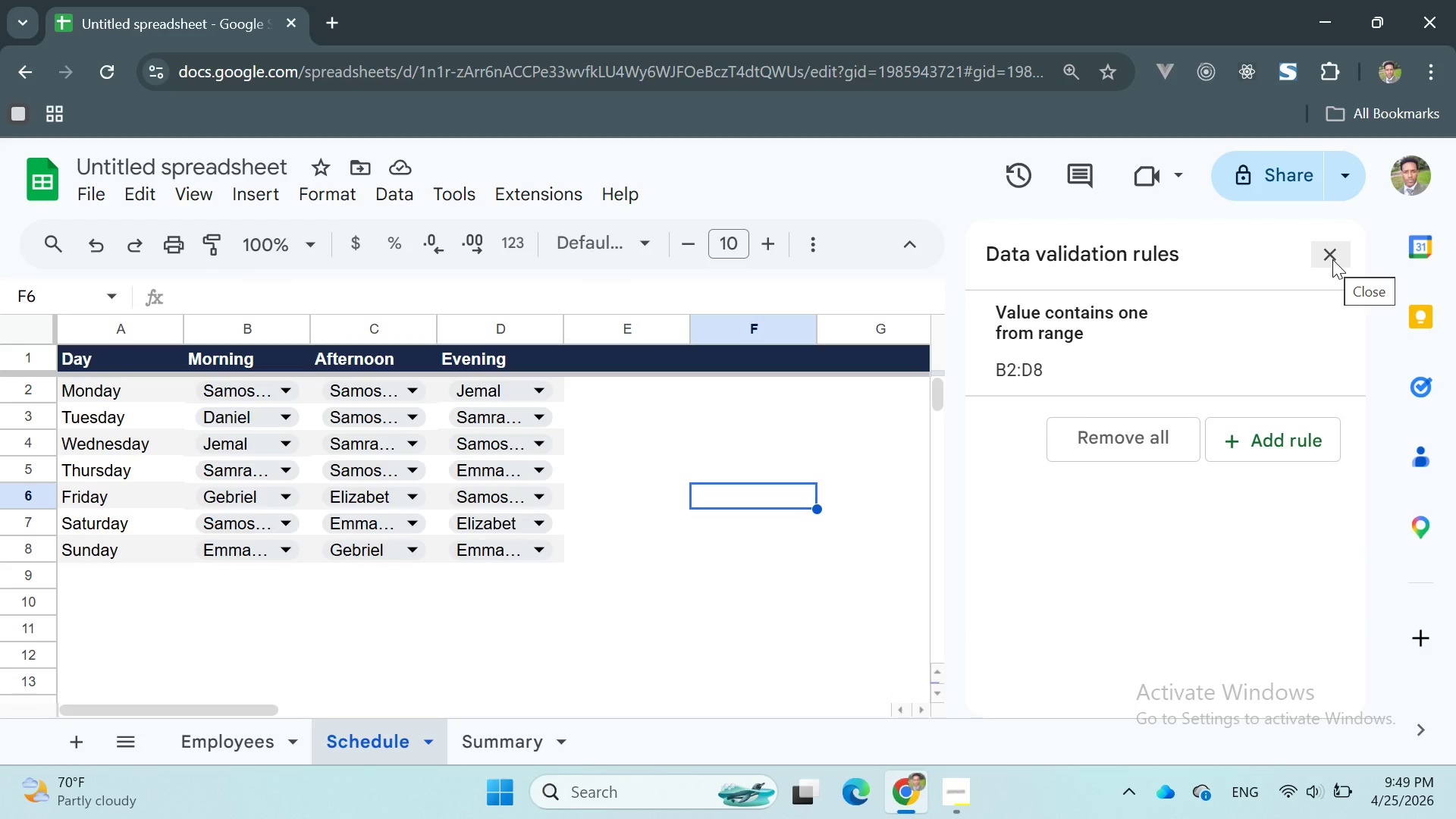 
left_click([1332, 259])
 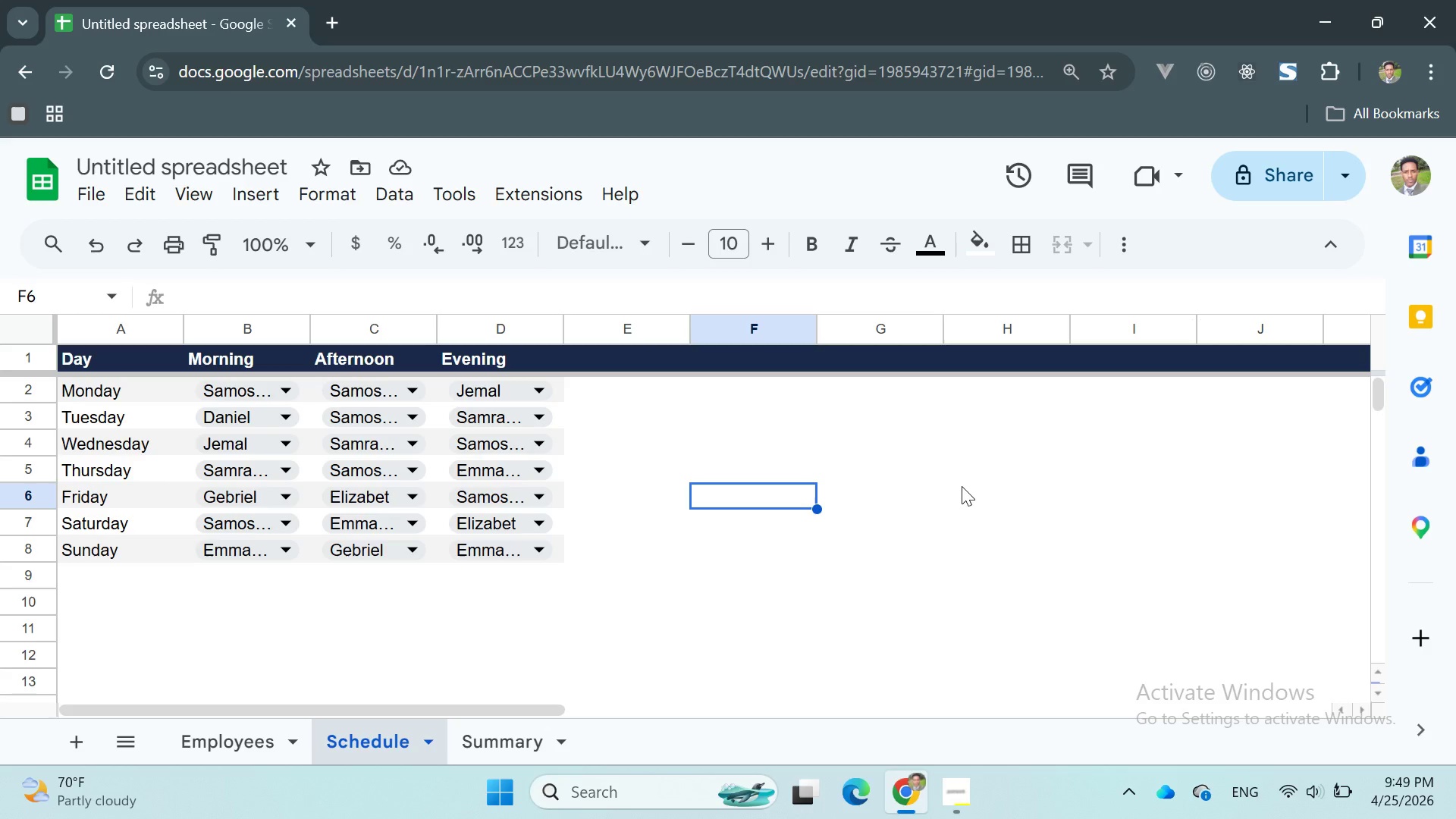 
wait(38.8)
 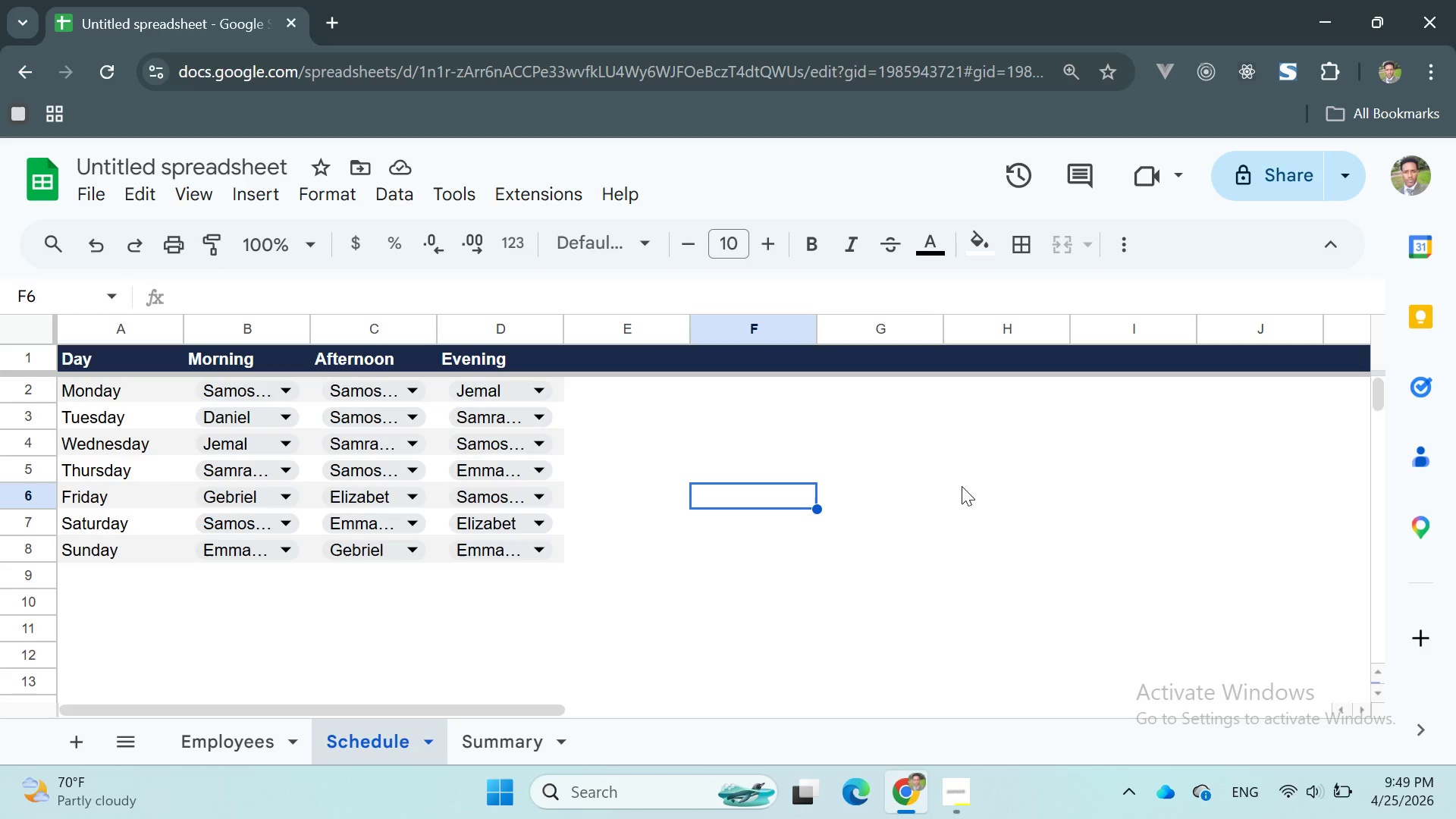 
left_click_drag(start_coordinate=[196, 380], to_coordinate=[545, 549])
 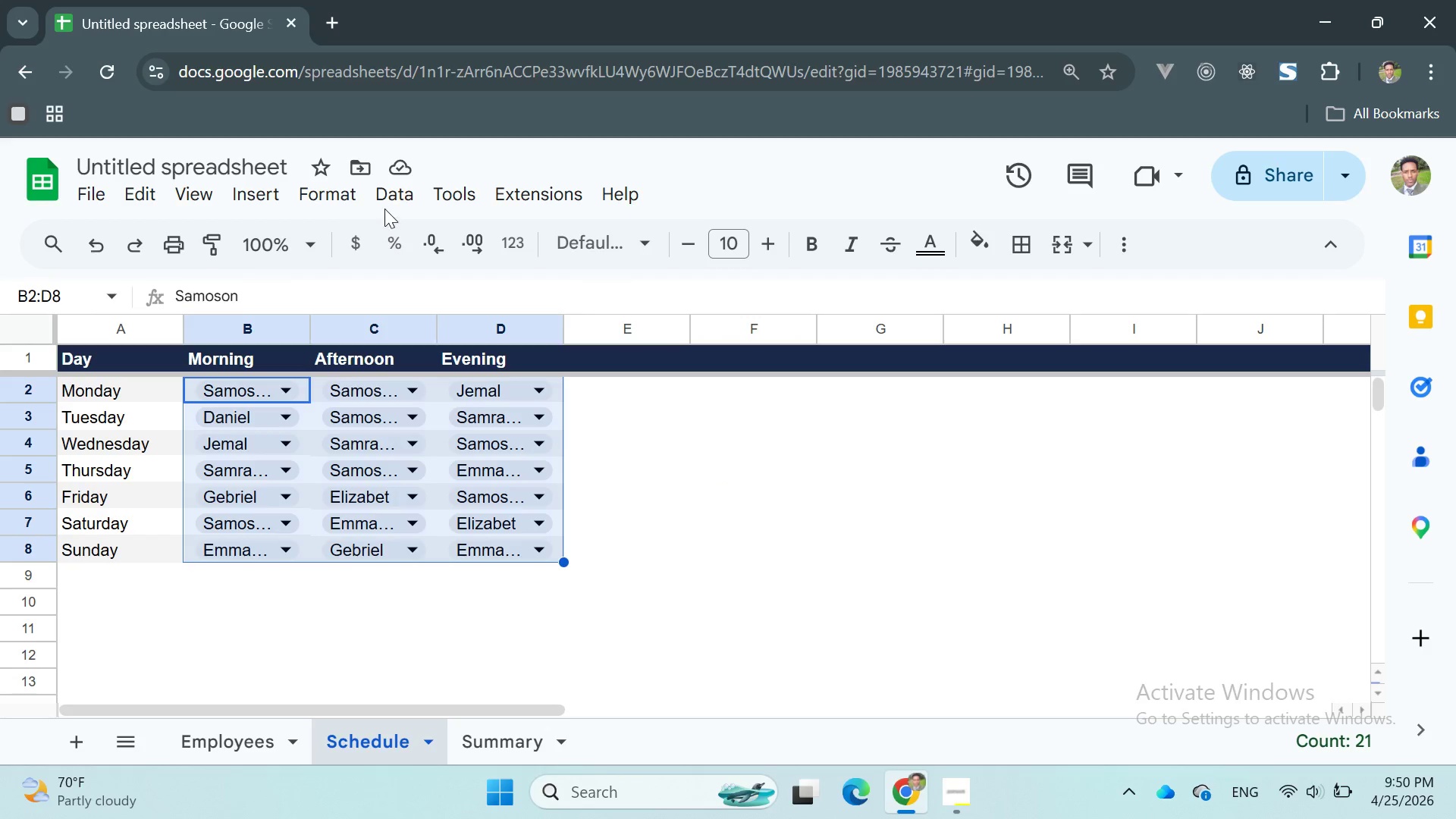 
left_click([382, 196])
 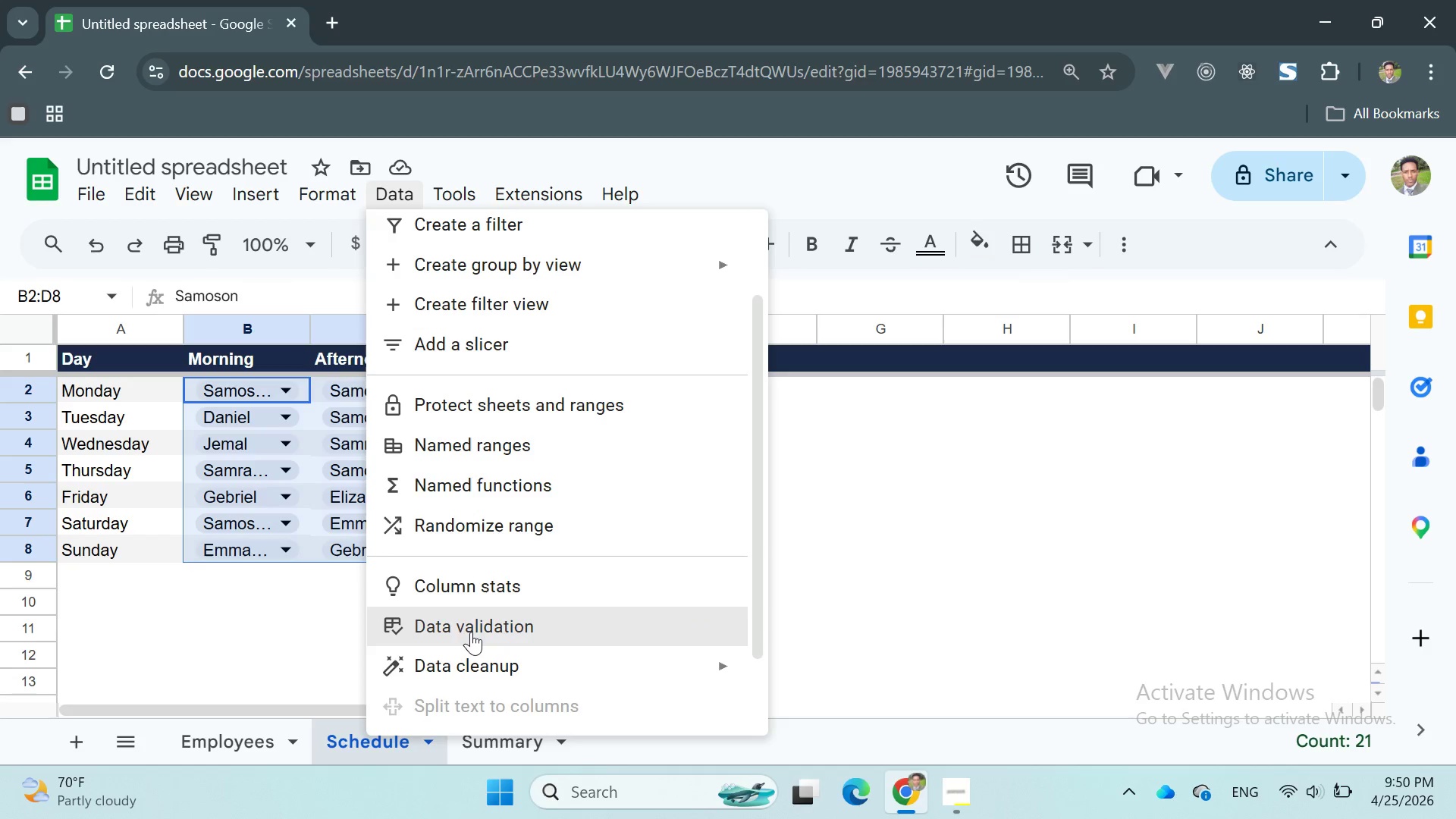 
left_click([471, 632])
 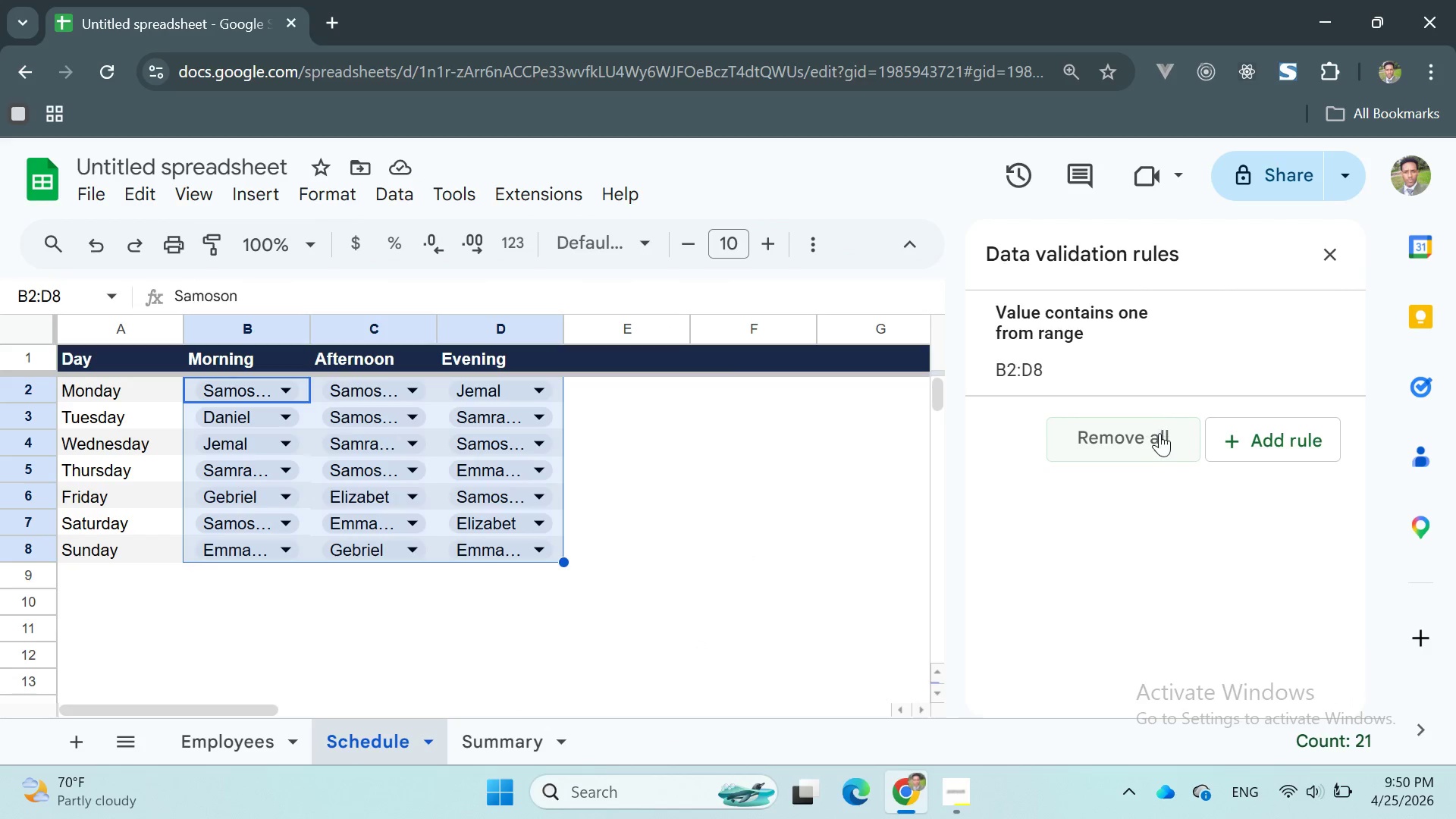 
left_click([1241, 431])
 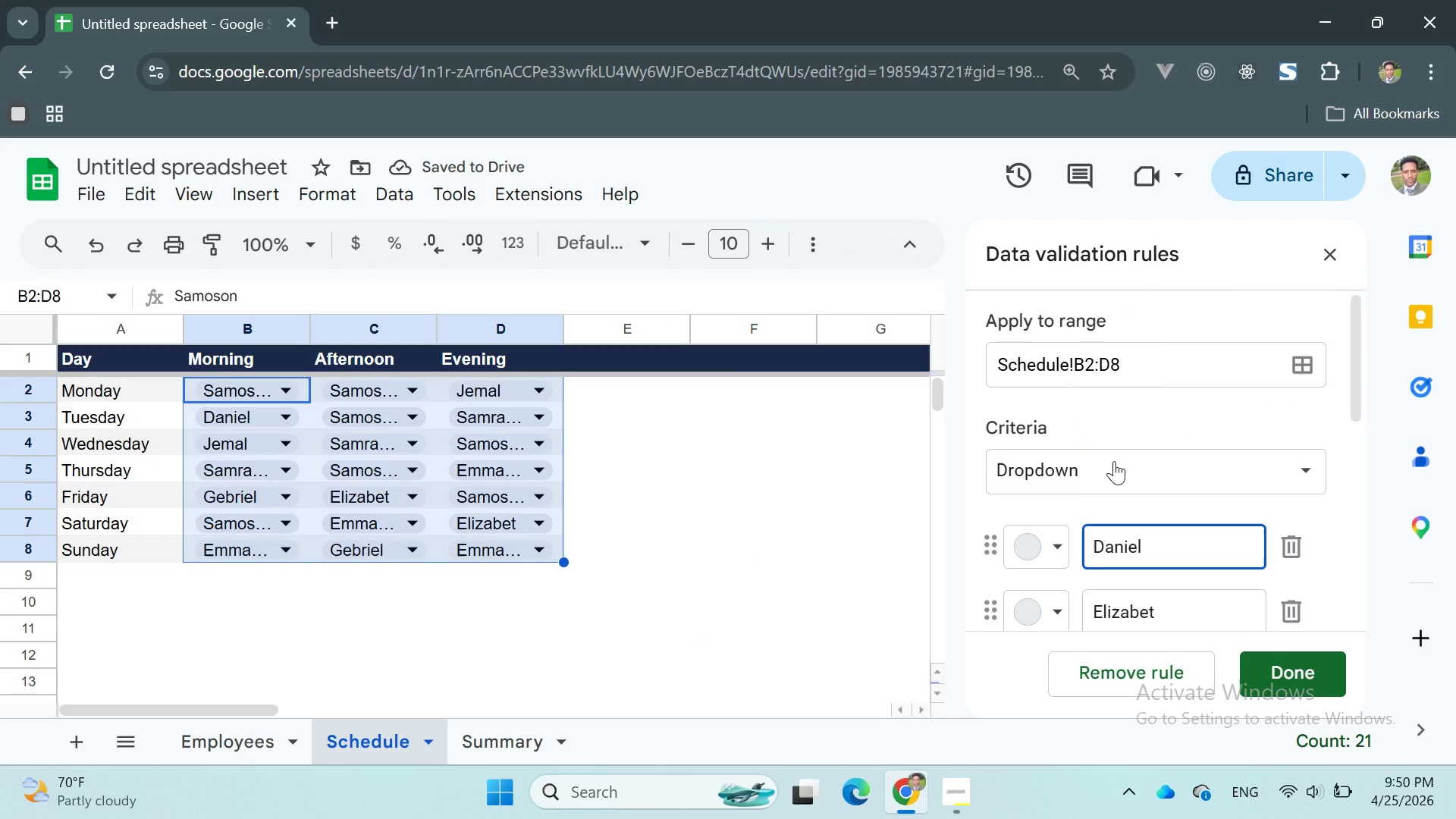 
wait(5.56)
 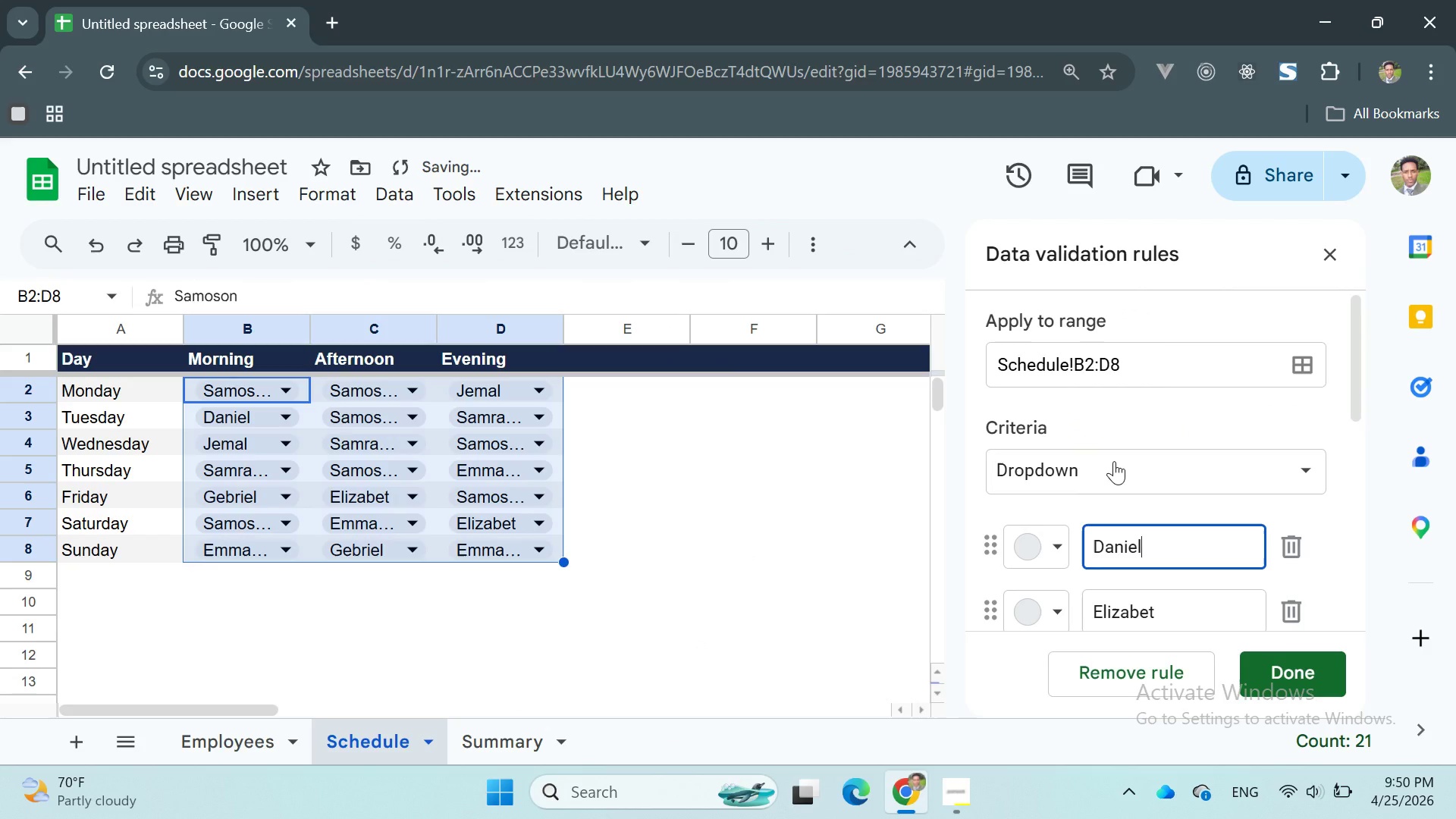 
left_click([1115, 461])
 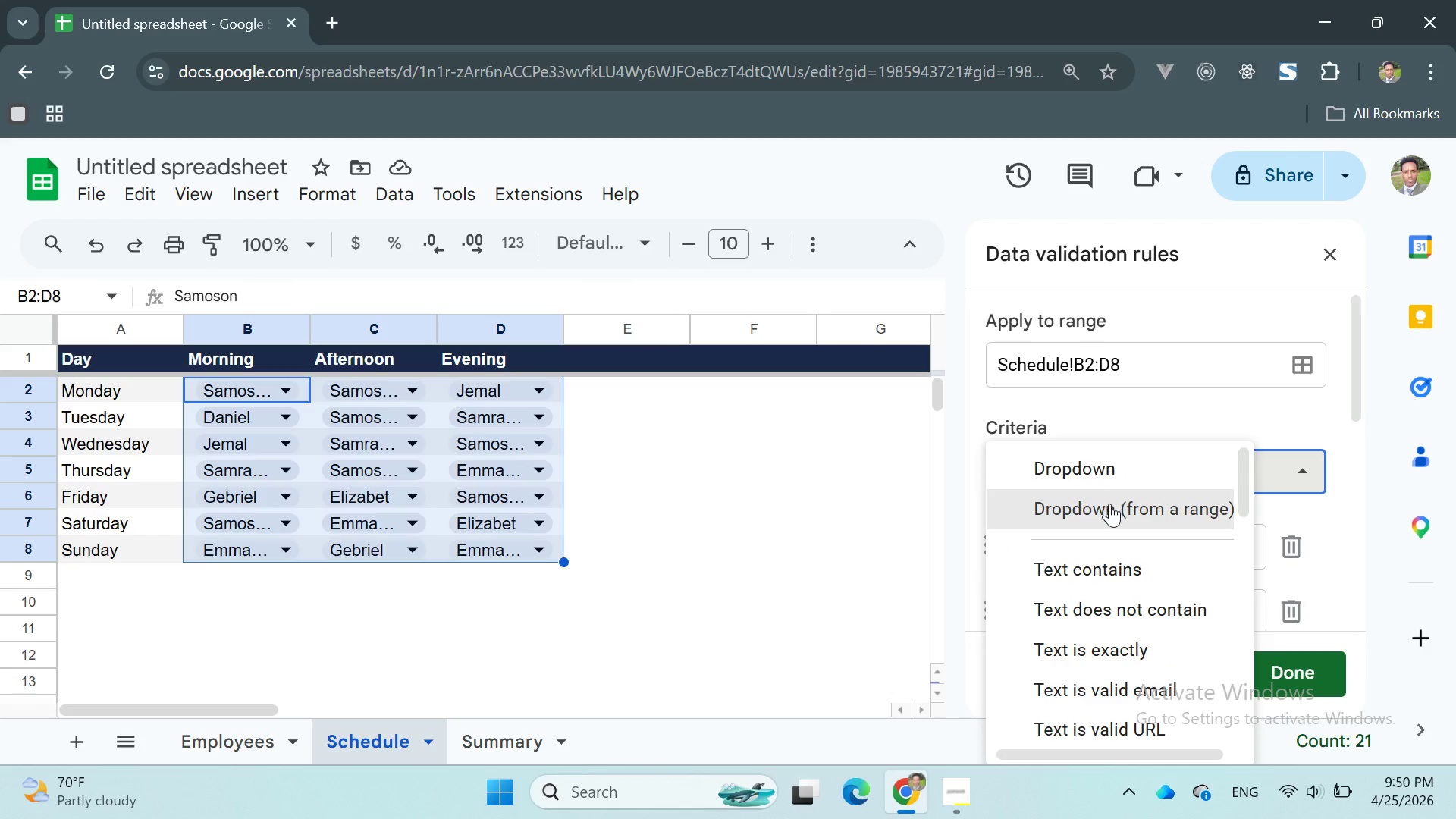 
left_click([1109, 504])
 